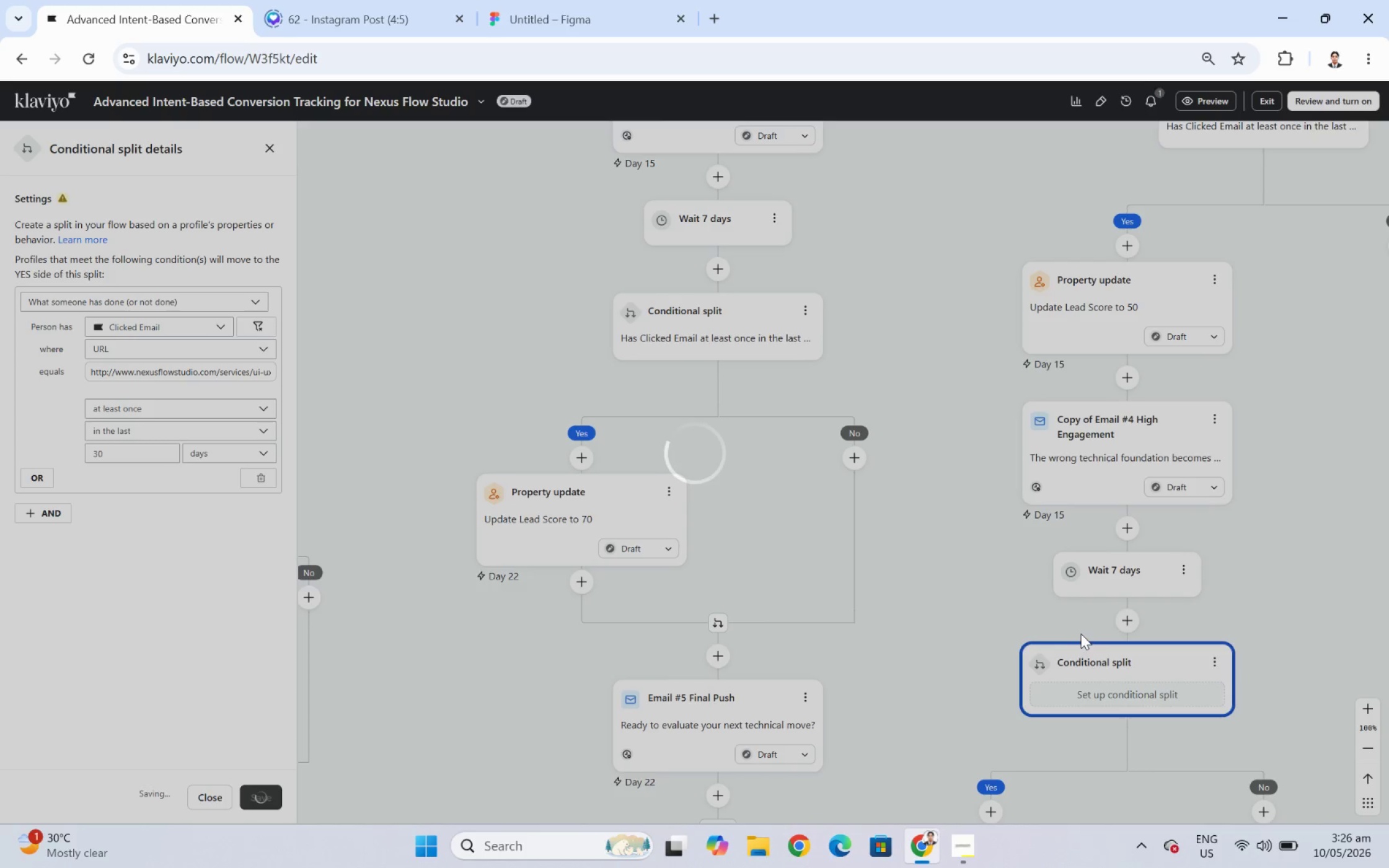 
left_click_drag(start_coordinate=[973, 682], to_coordinate=[951, 636])
 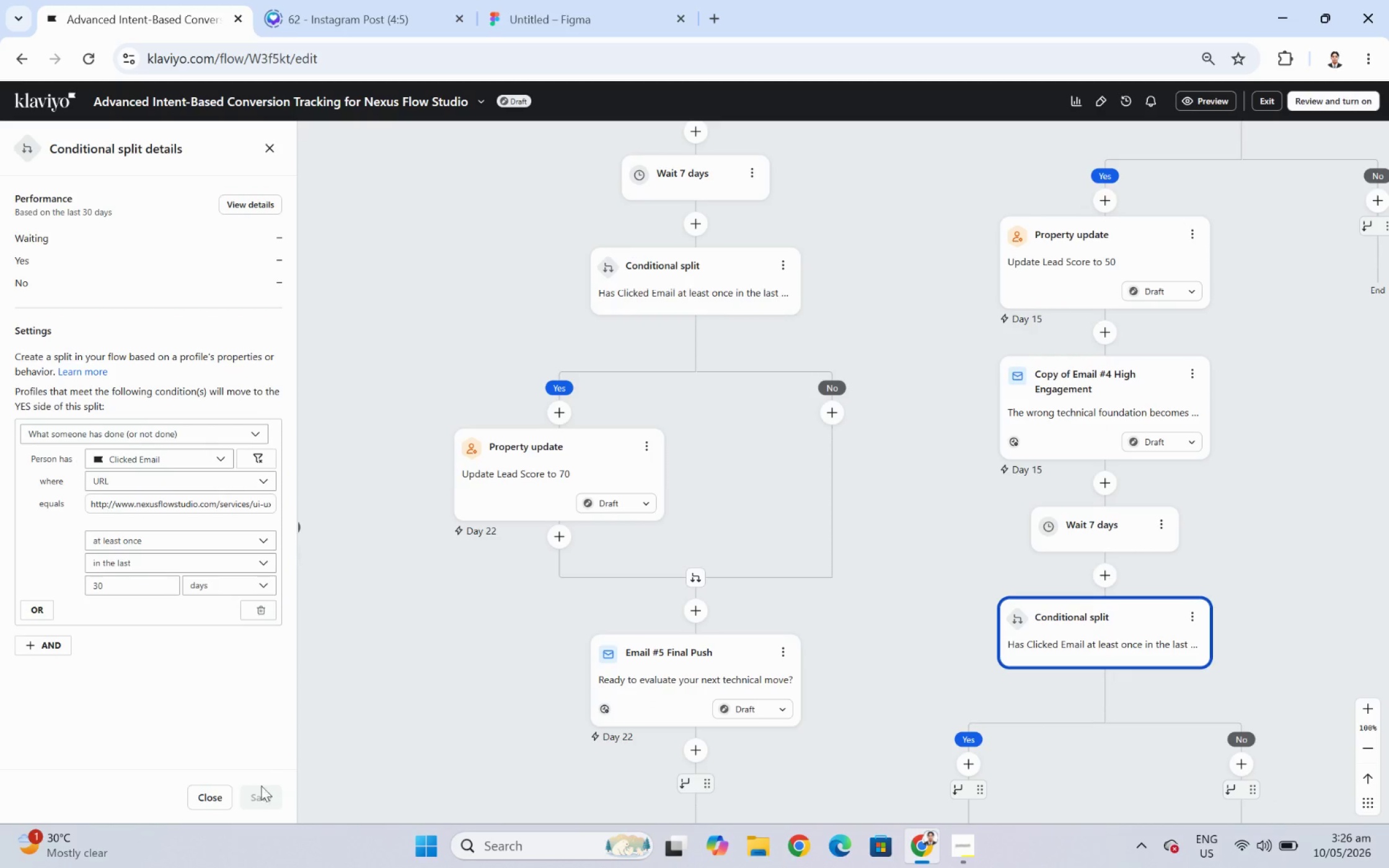 
left_click([218, 800])
 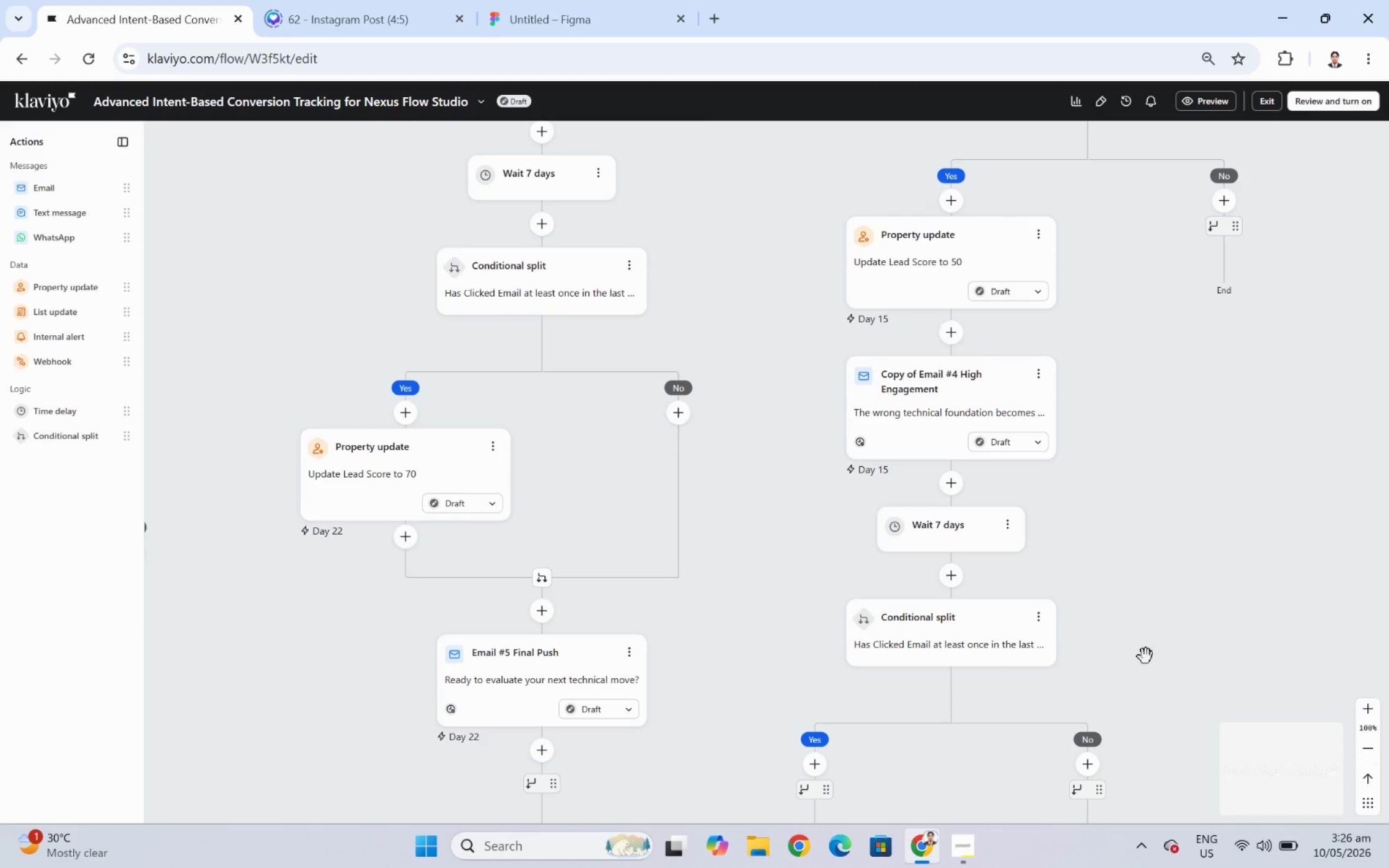 
left_click_drag(start_coordinate=[1140, 633], to_coordinate=[1059, 583])
 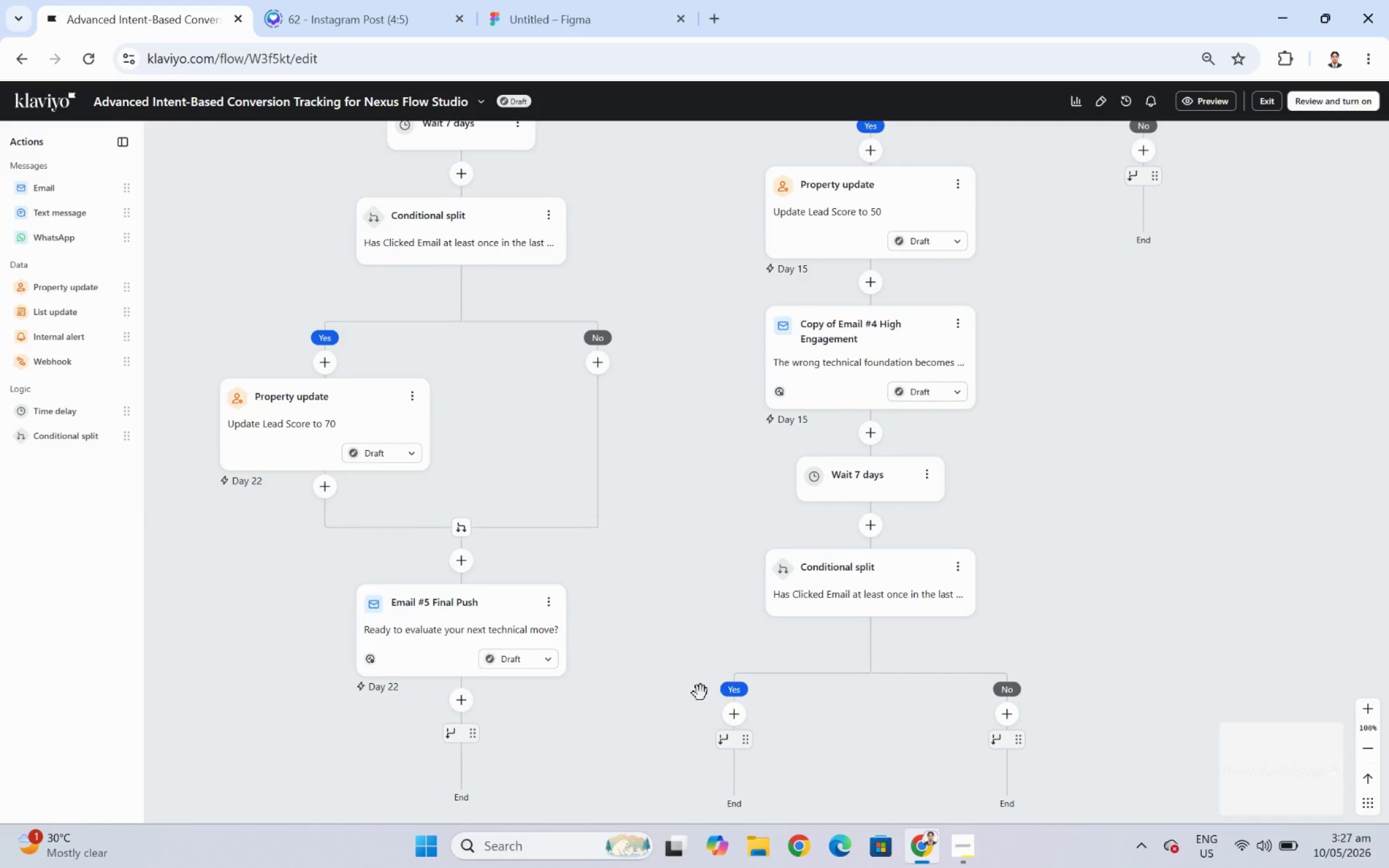 
left_click_drag(start_coordinate=[674, 693], to_coordinate=[677, 671])
 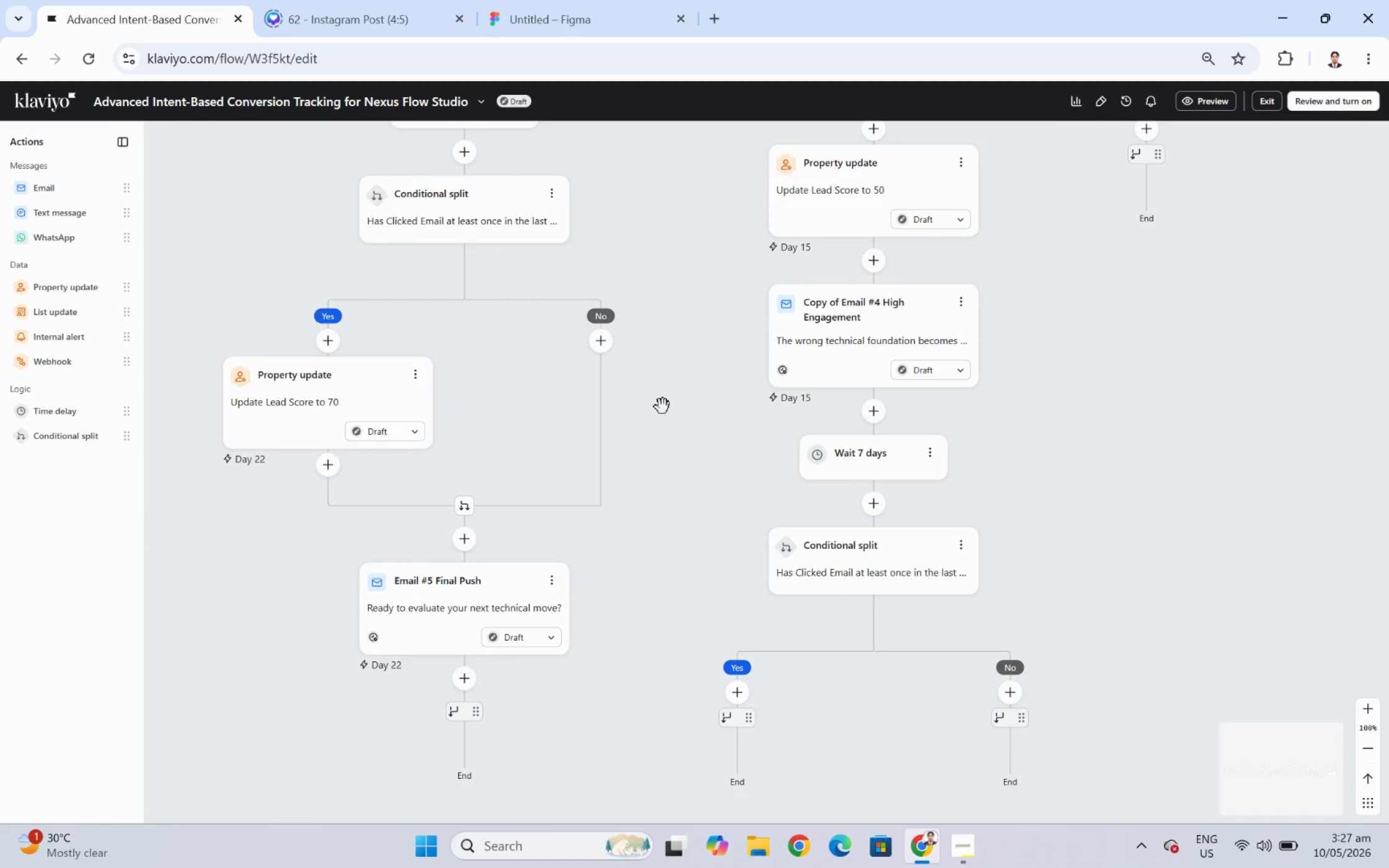 
left_click_drag(start_coordinate=[690, 399], to_coordinate=[691, 380])
 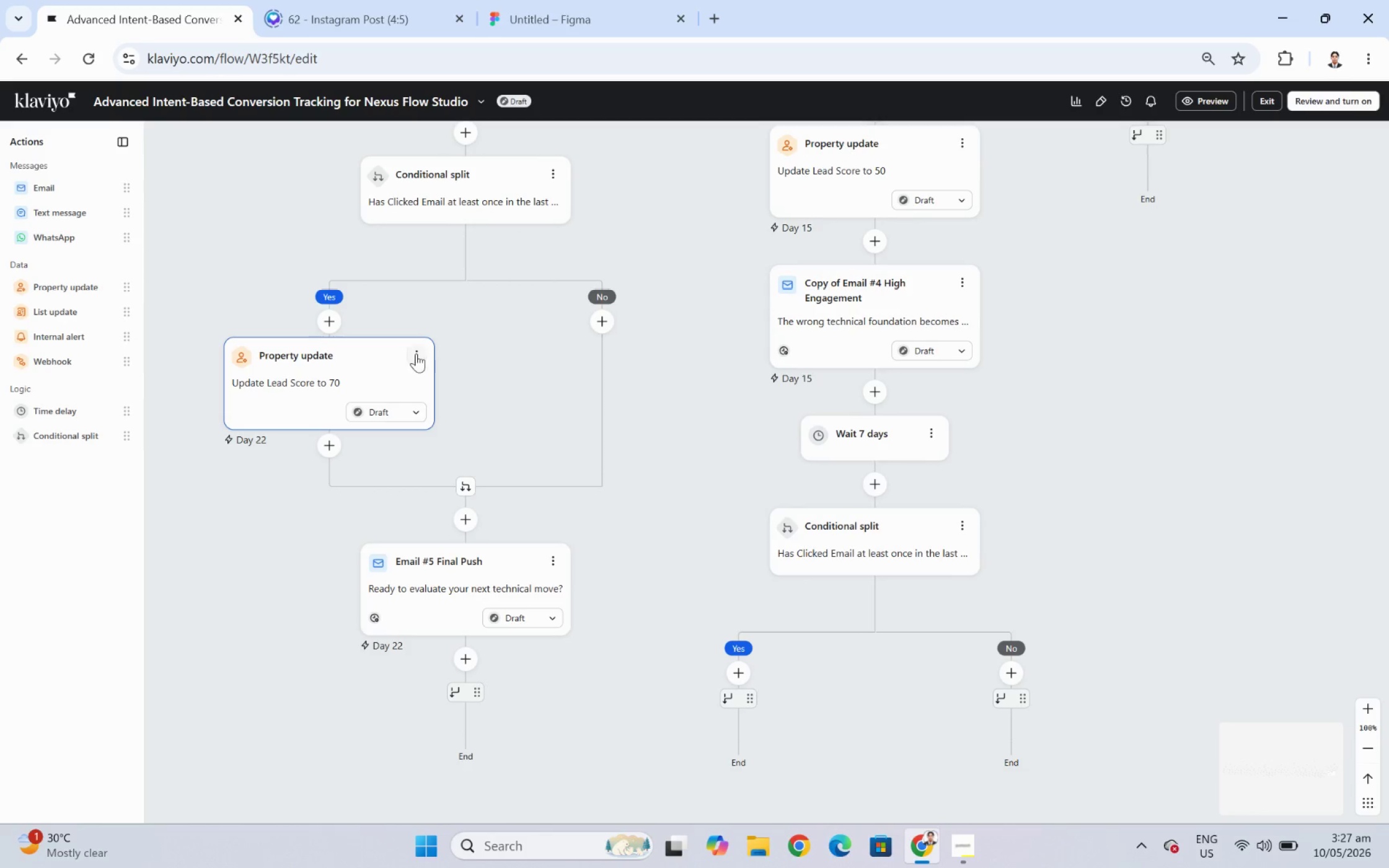 
left_click([420, 353])
 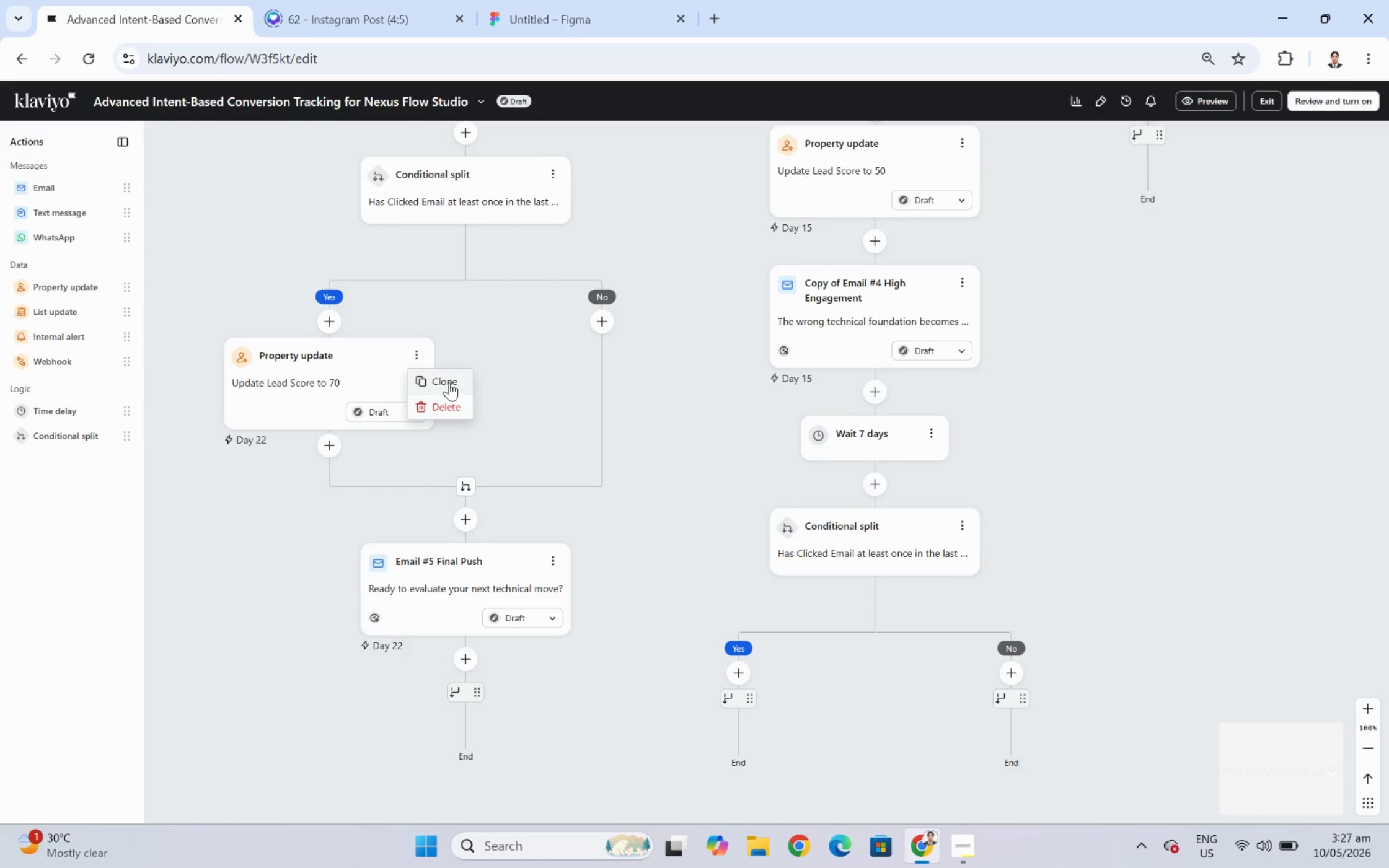 
left_click([448, 380])
 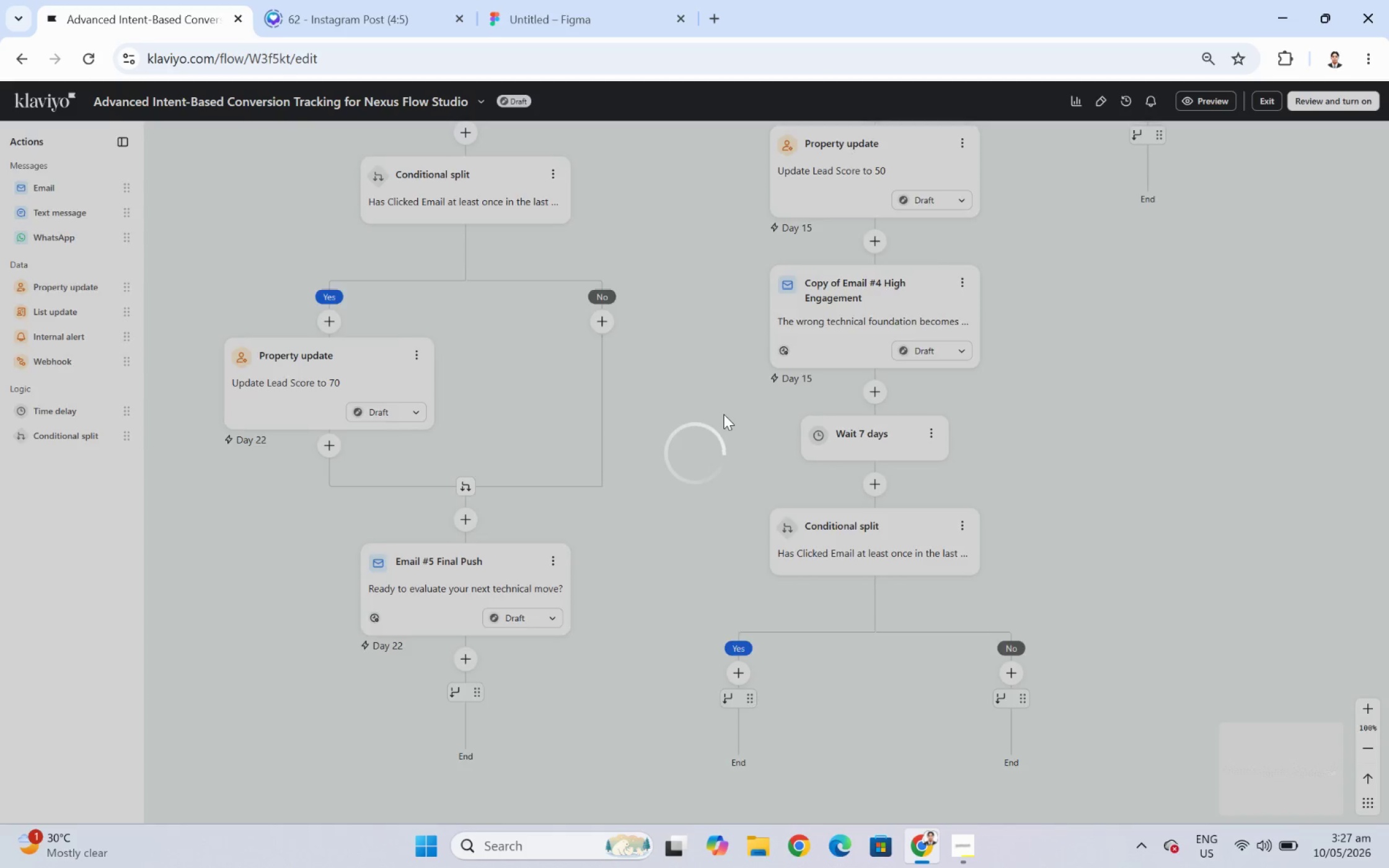 
wait(5.37)
 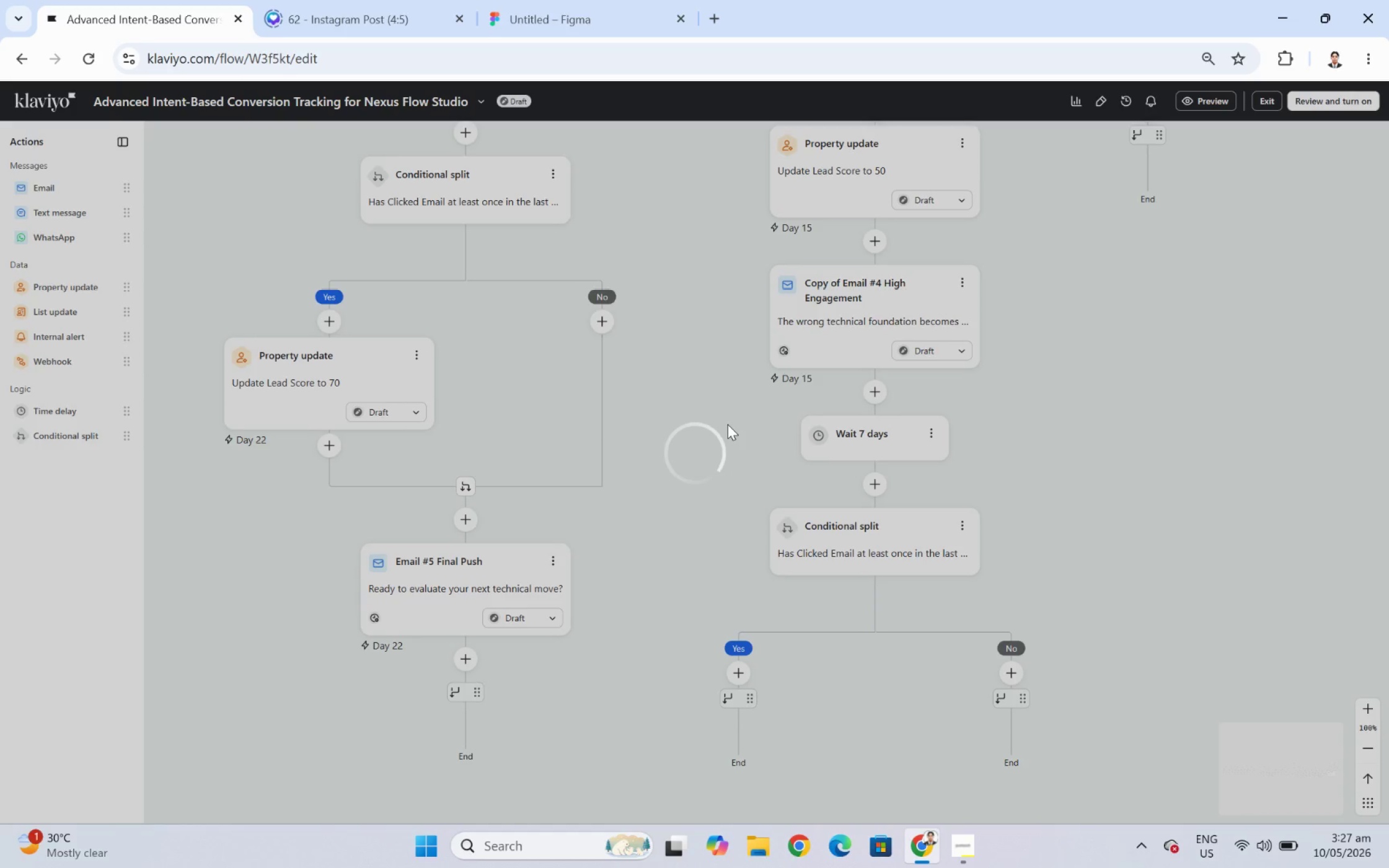 
left_click_drag(start_coordinate=[469, 501], to_coordinate=[900, 668])
 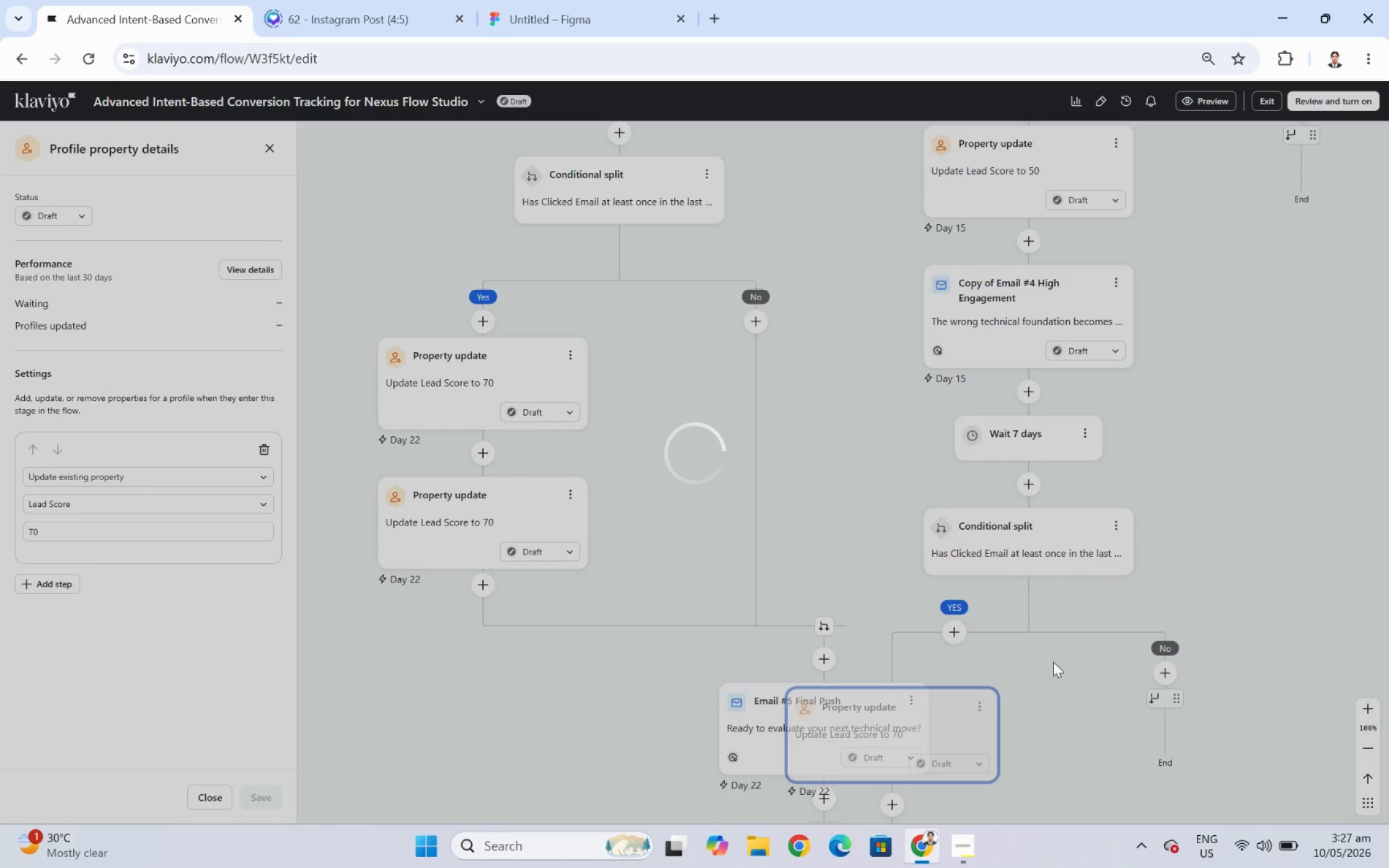 
wait(5.28)
 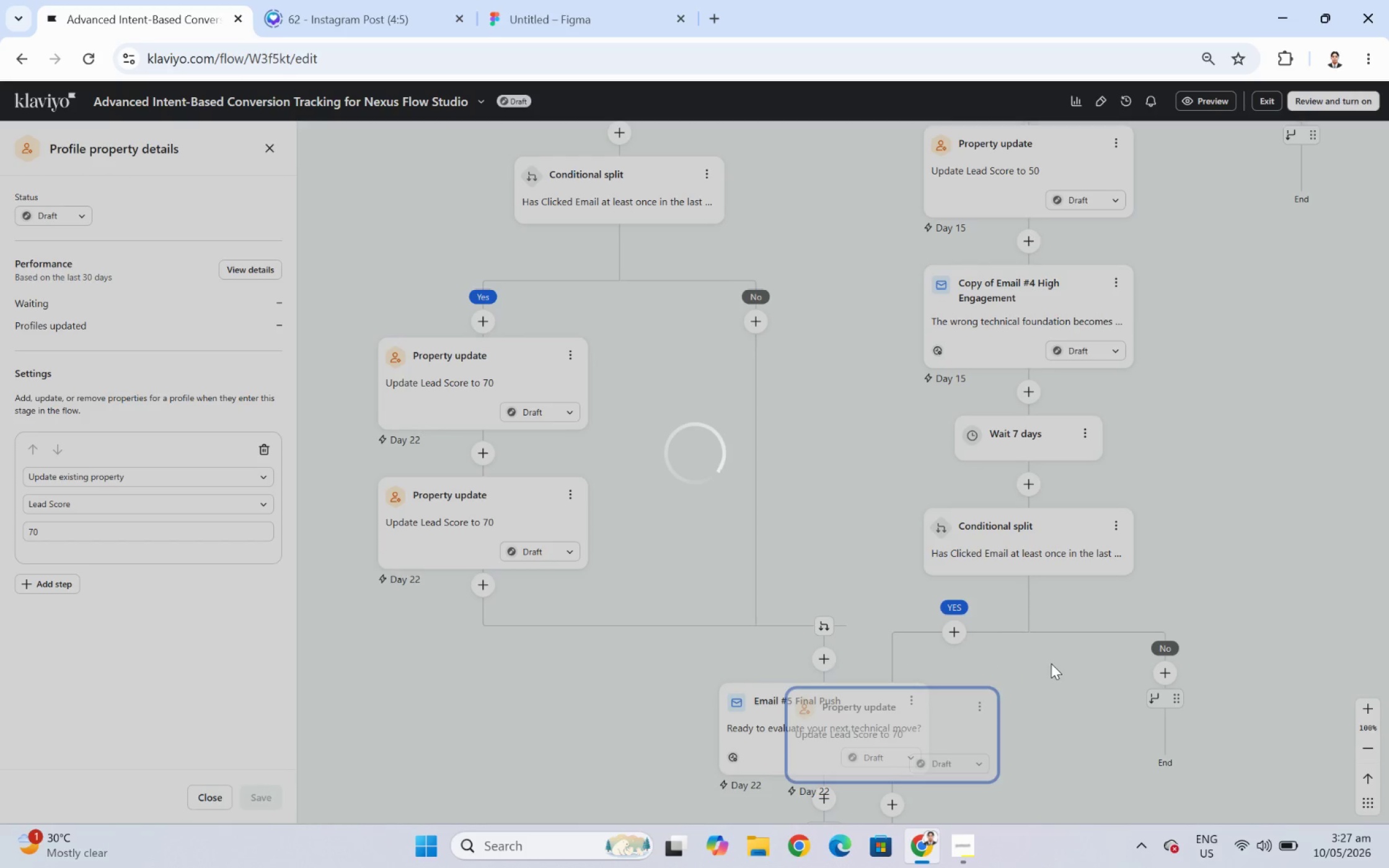 
left_click_drag(start_coordinate=[819, 645], to_coordinate=[809, 450])
 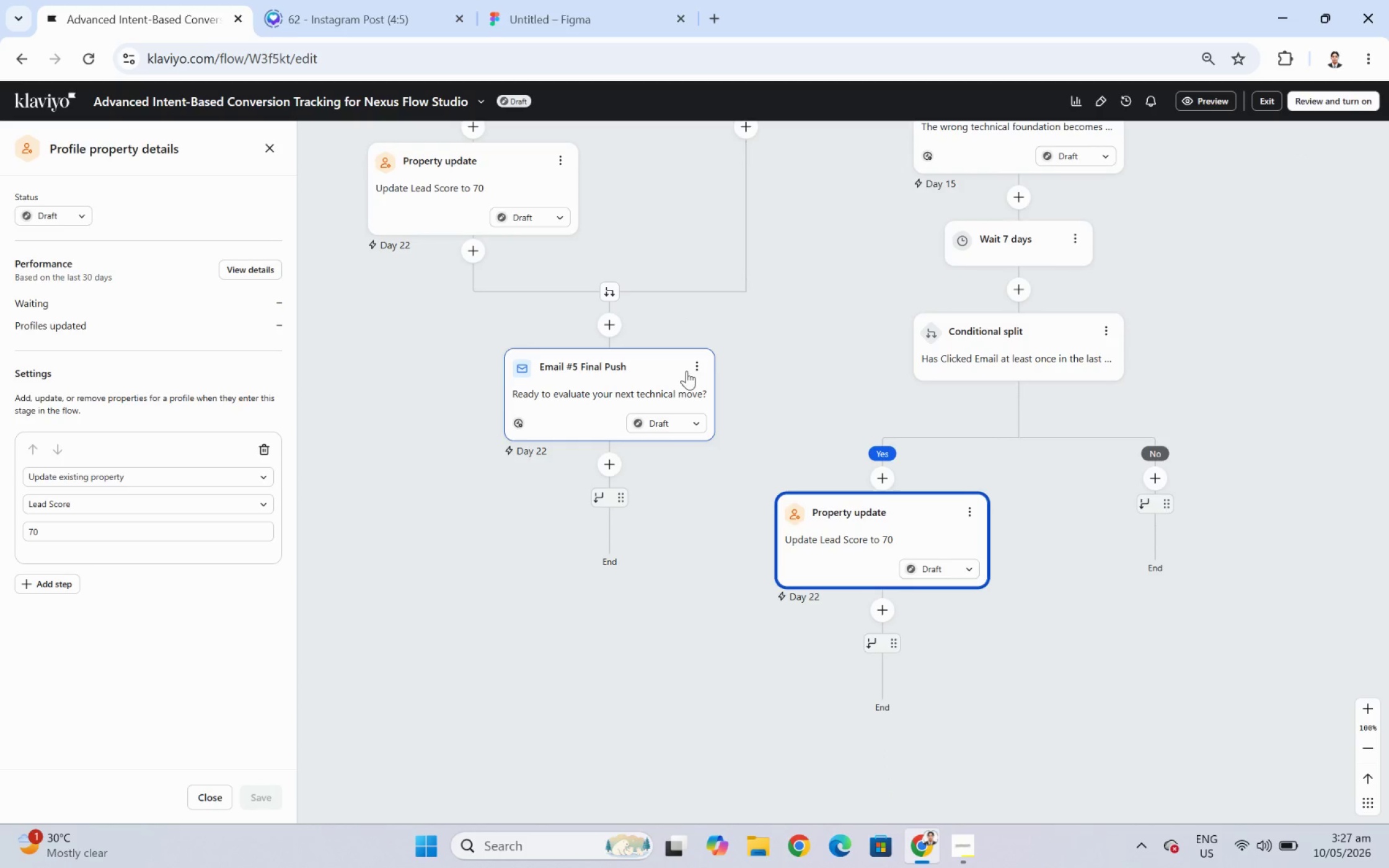 
left_click([692, 366])
 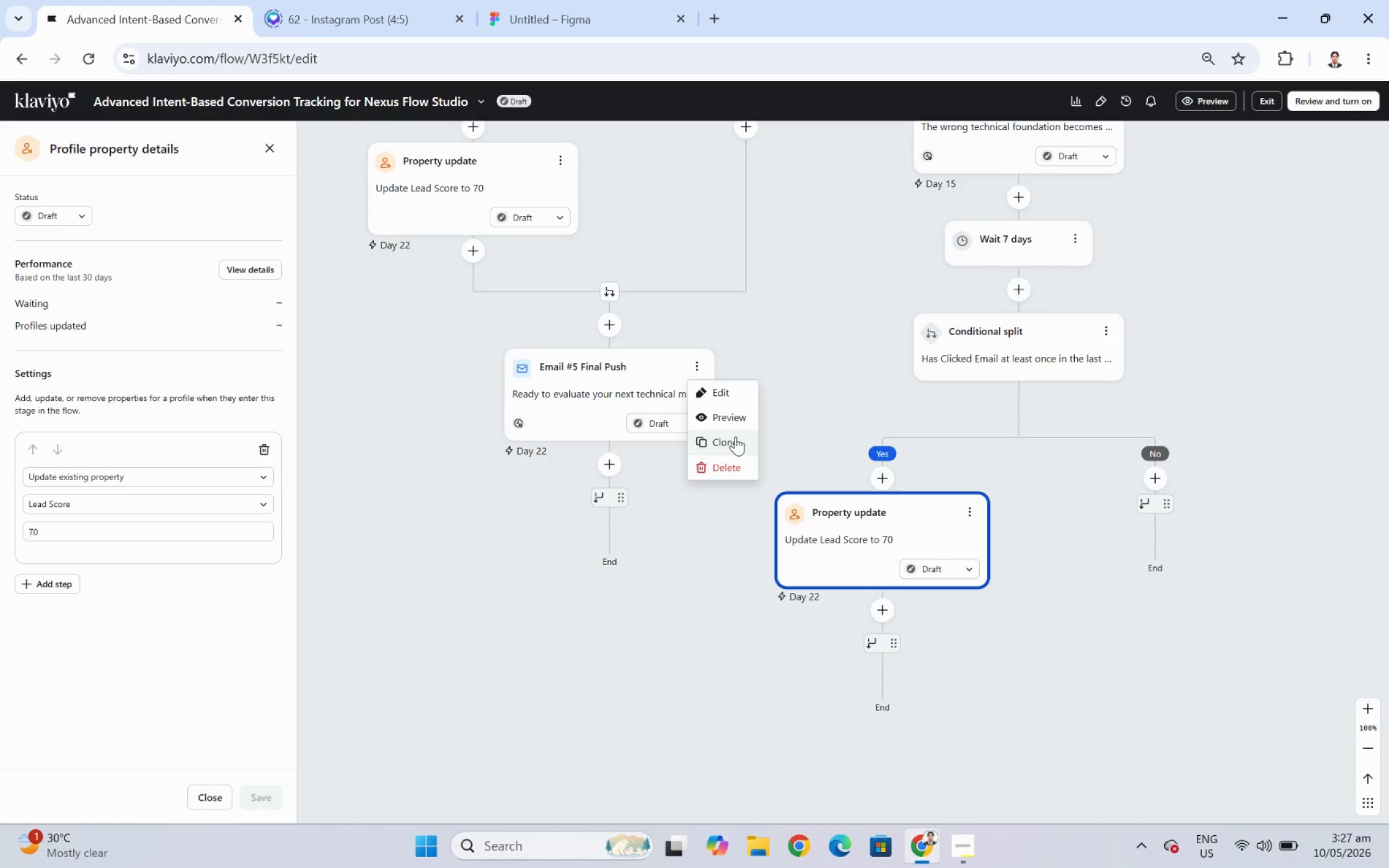 
left_click([735, 439])
 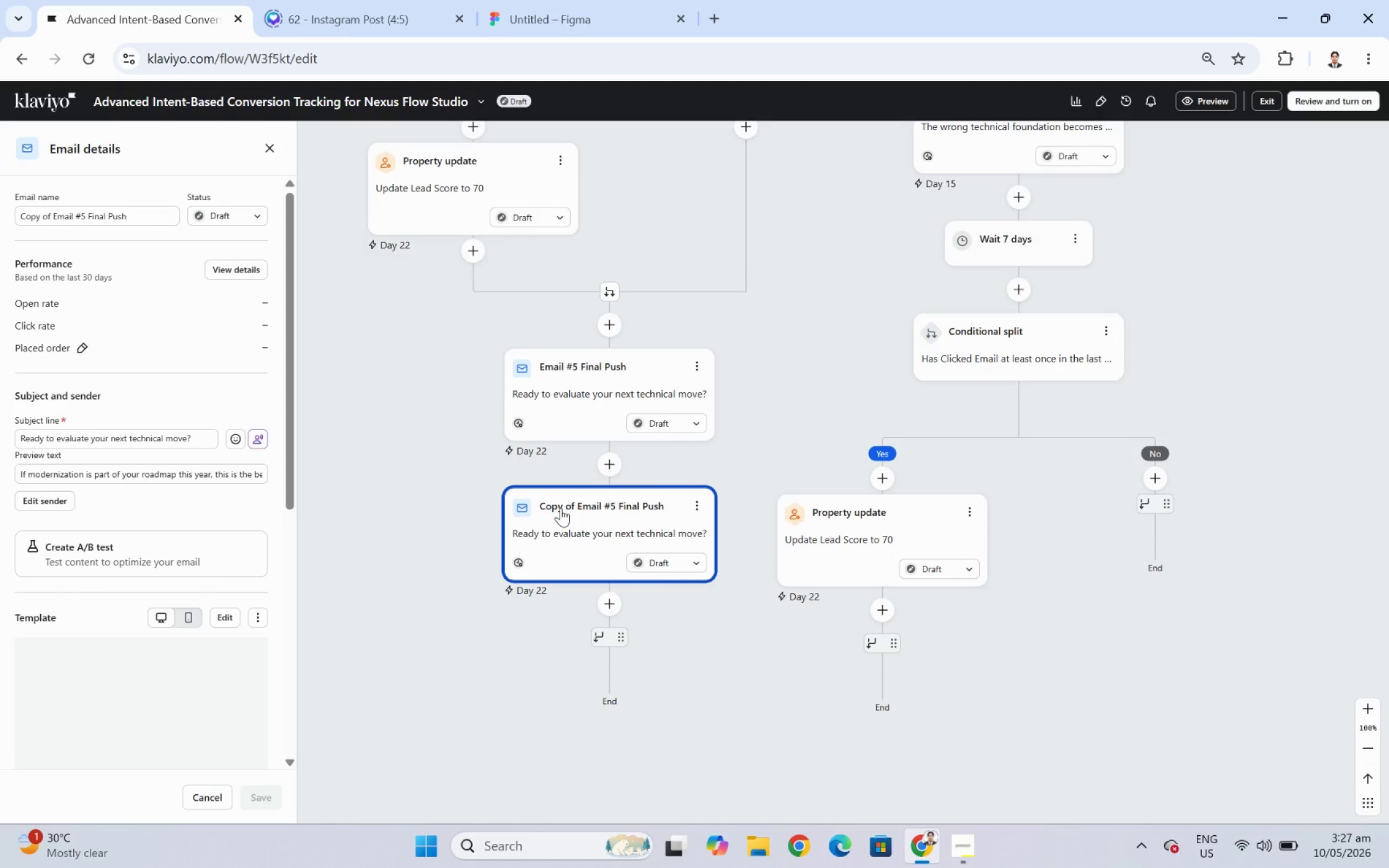 
wait(19.15)
 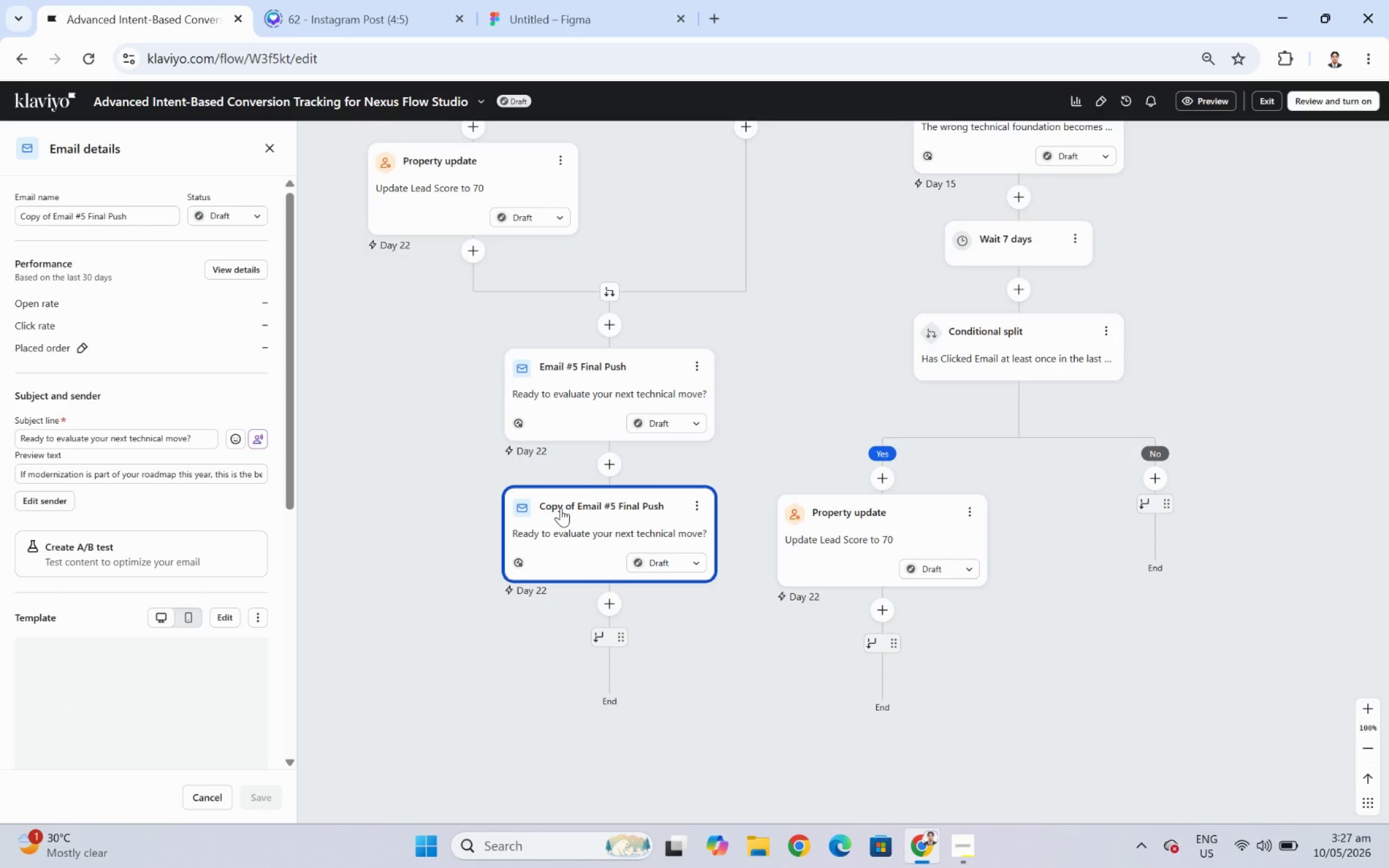 
left_click_drag(start_coordinate=[573, 498], to_coordinate=[883, 608])
 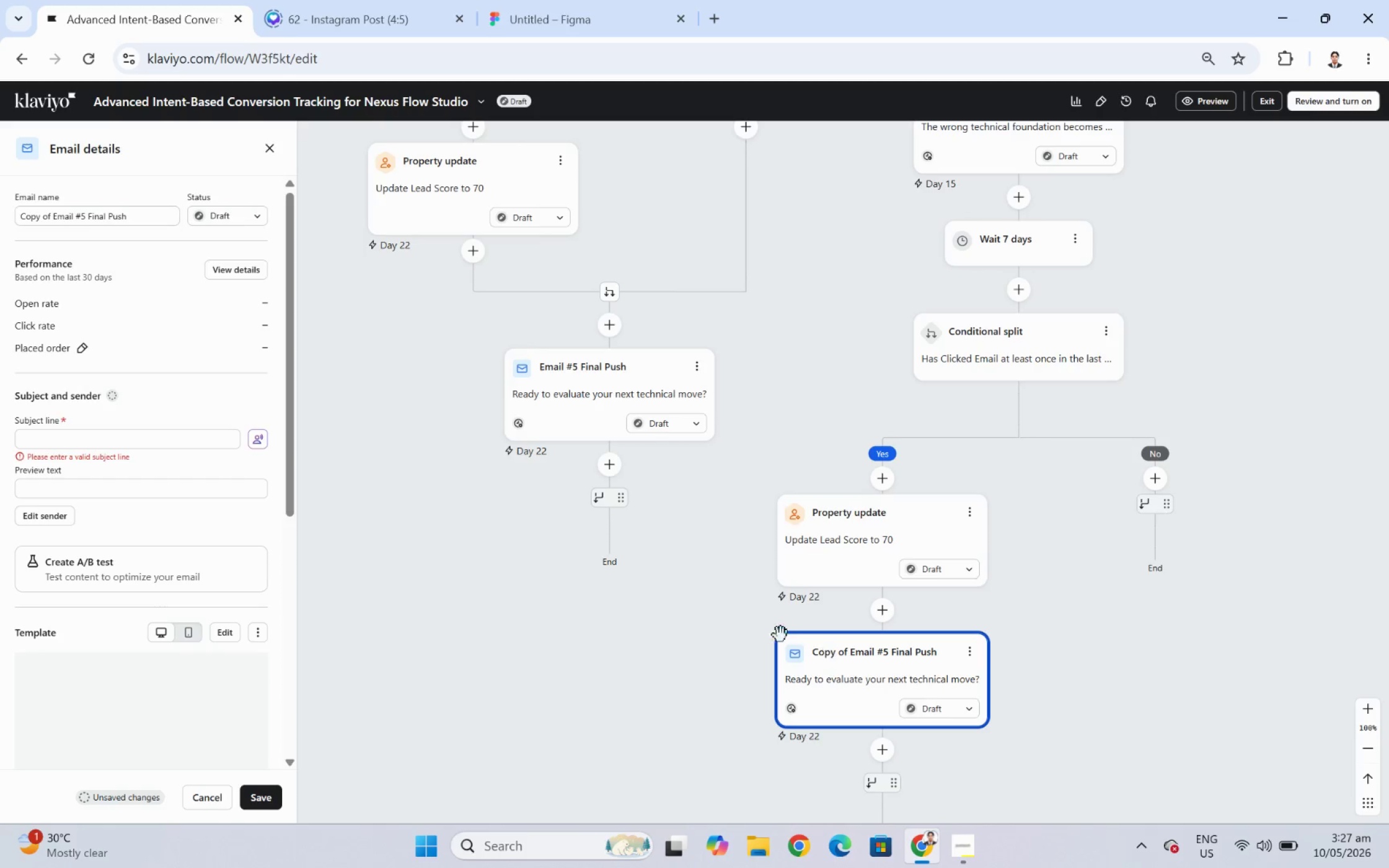 
wait(14.52)
 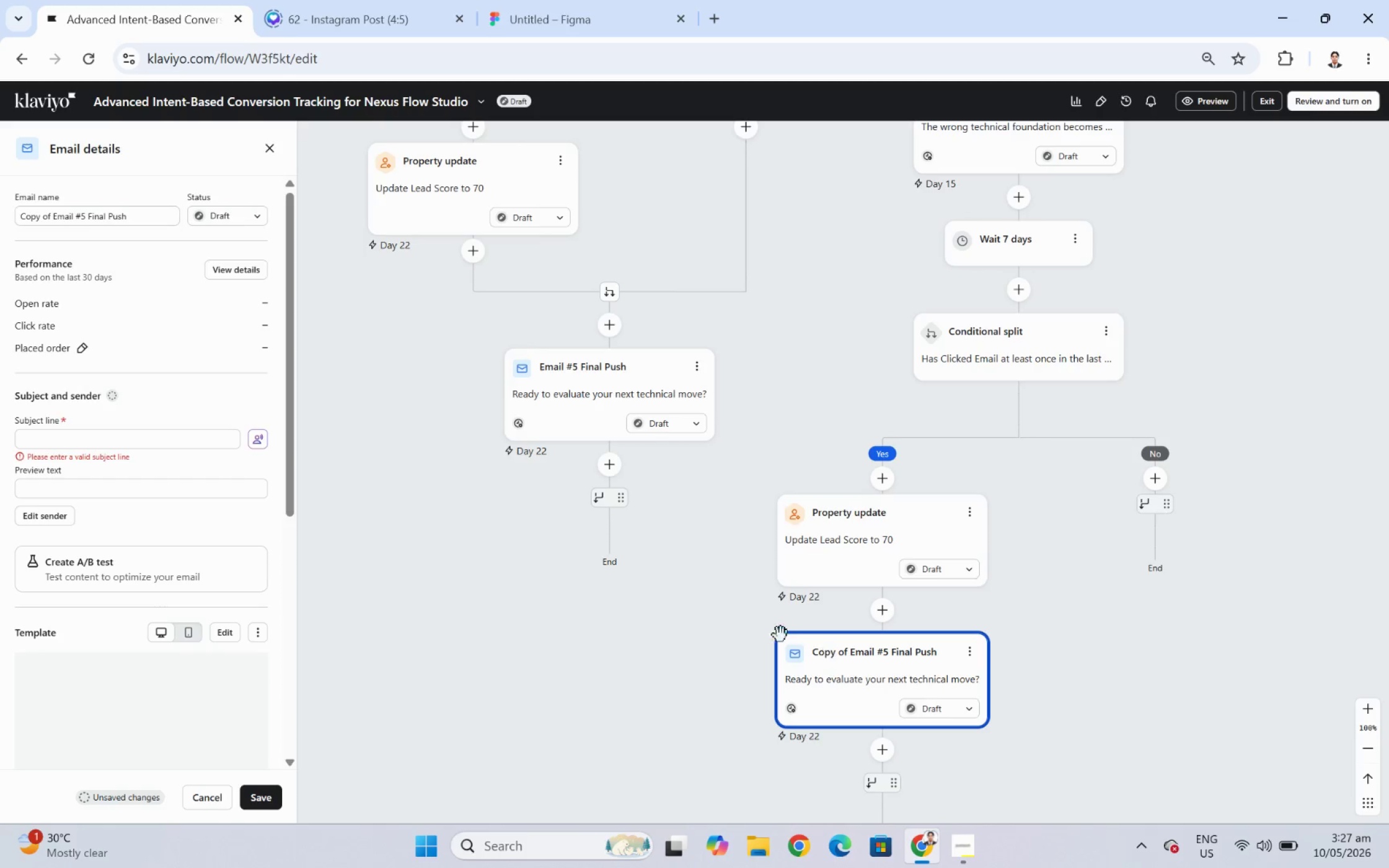 
left_click_drag(start_coordinate=[53, 216], to_coordinate=[2, 219])
 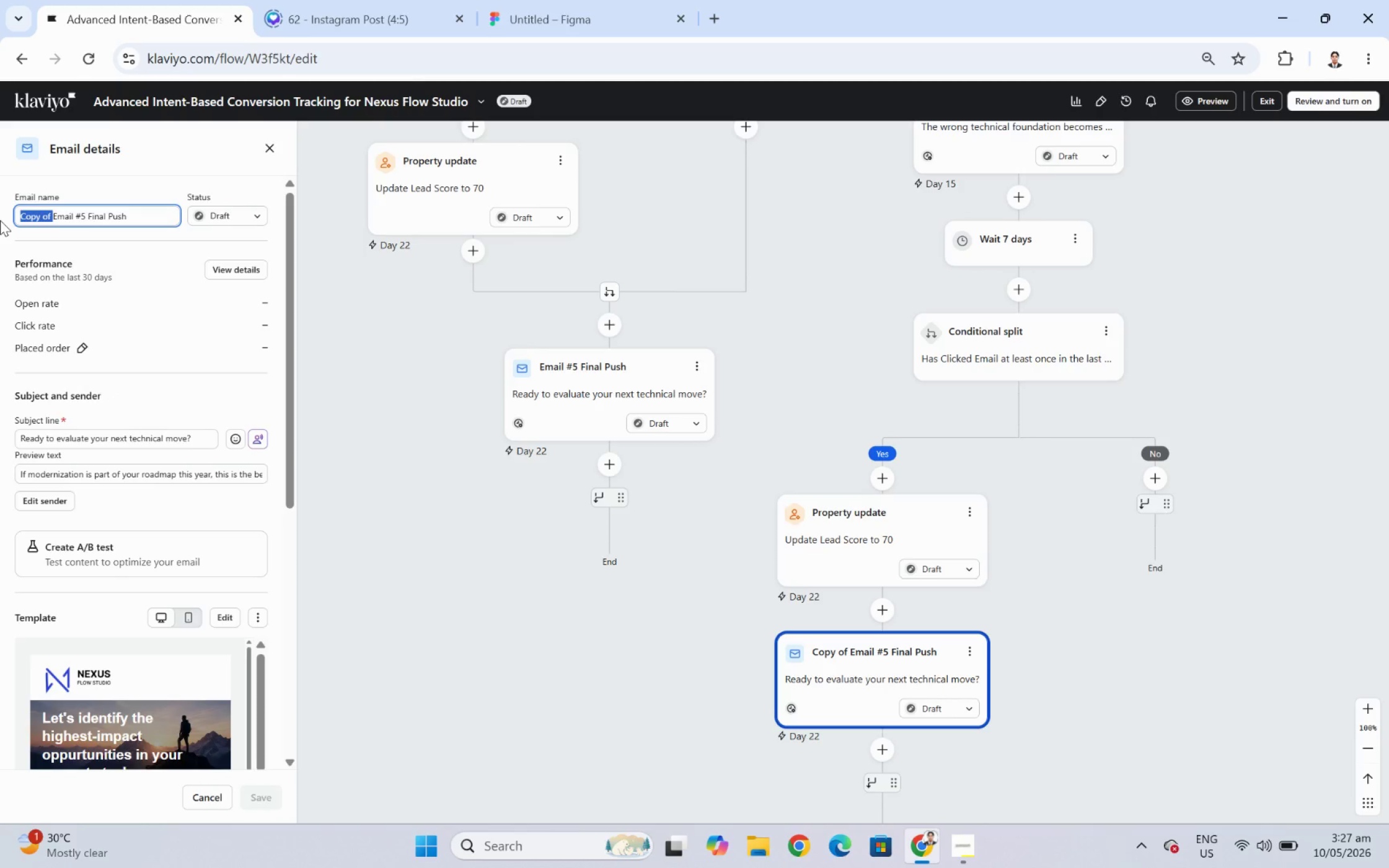 
key(Backspace)
 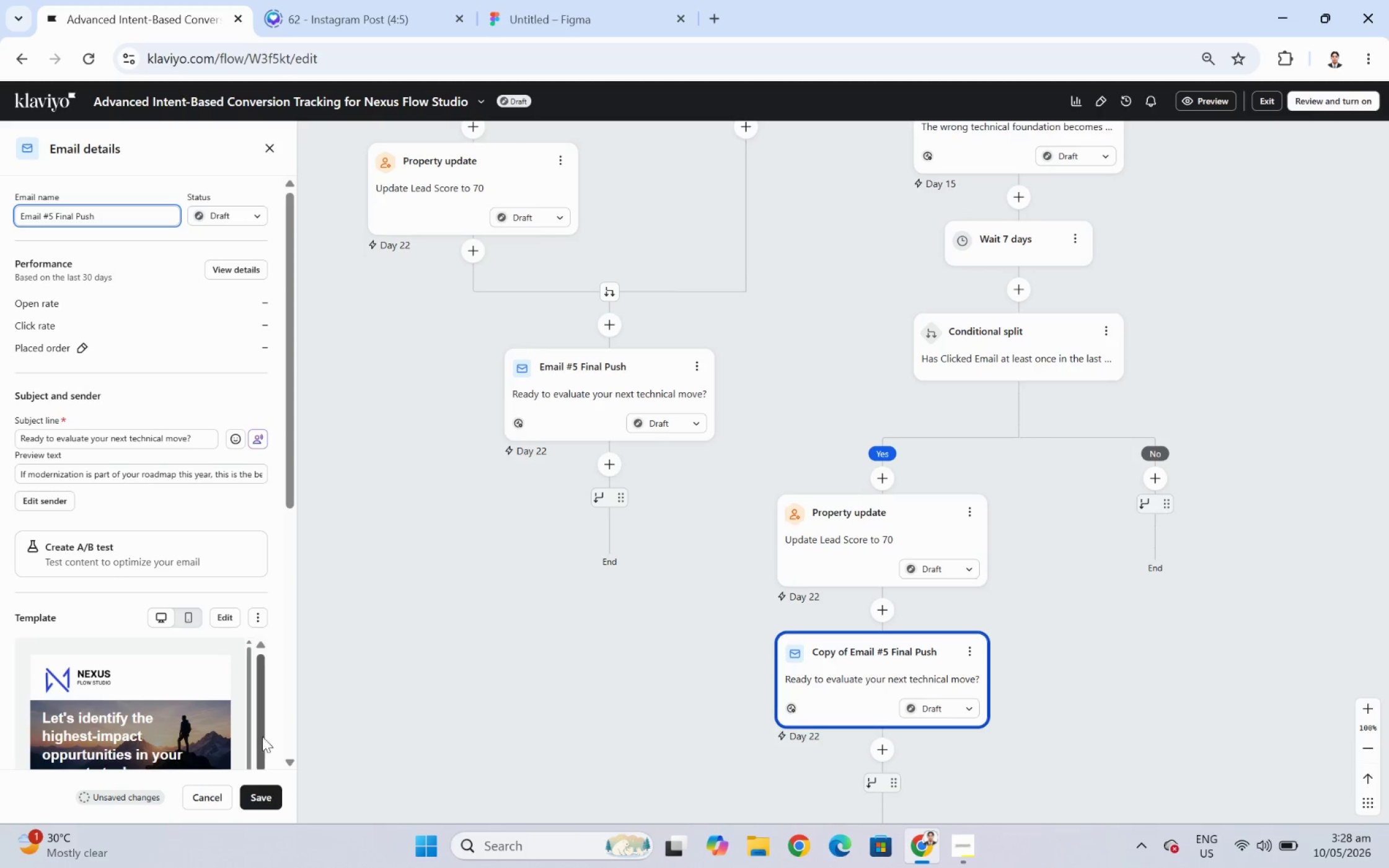 
left_click([269, 786])
 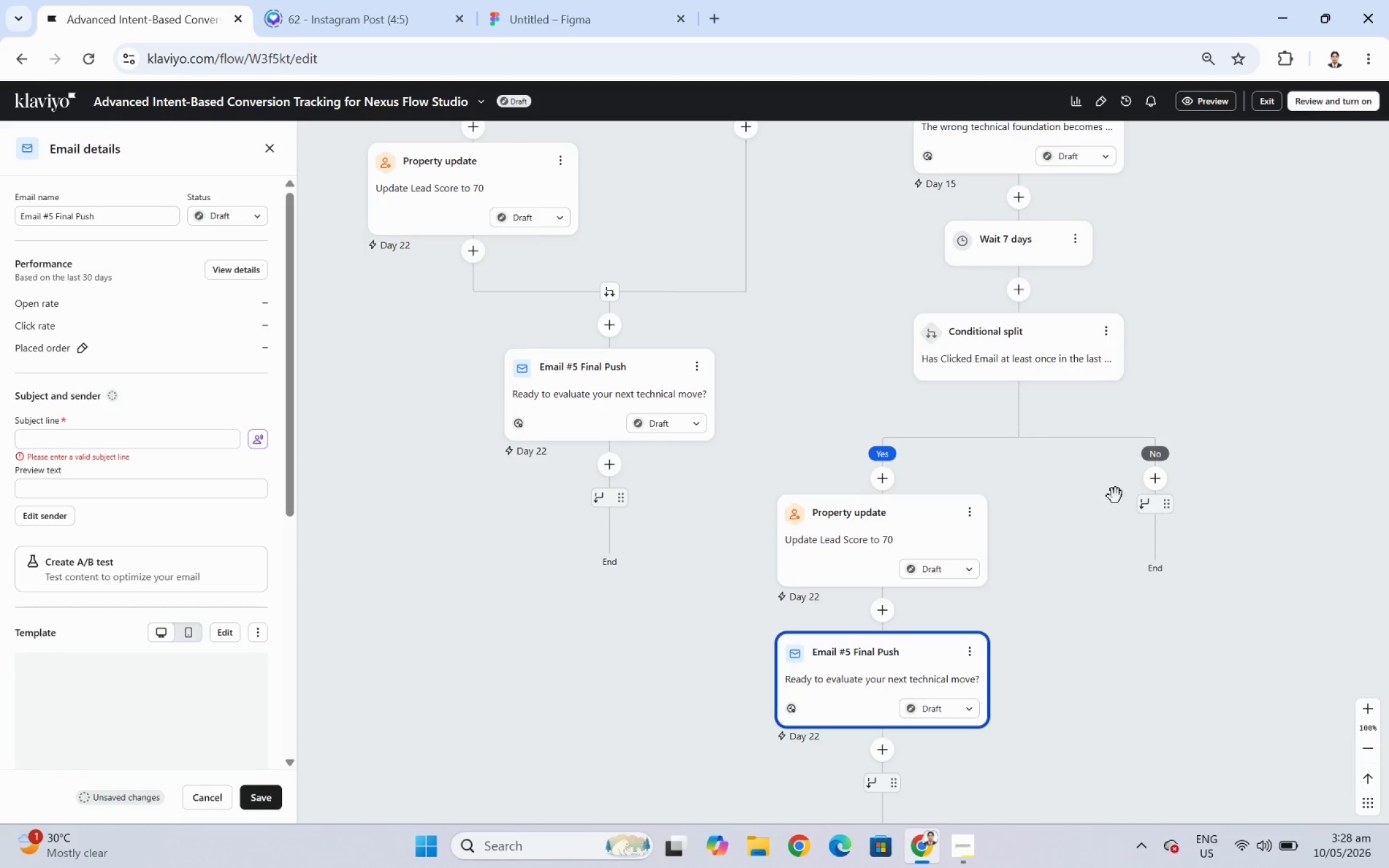 
wait(6.16)
 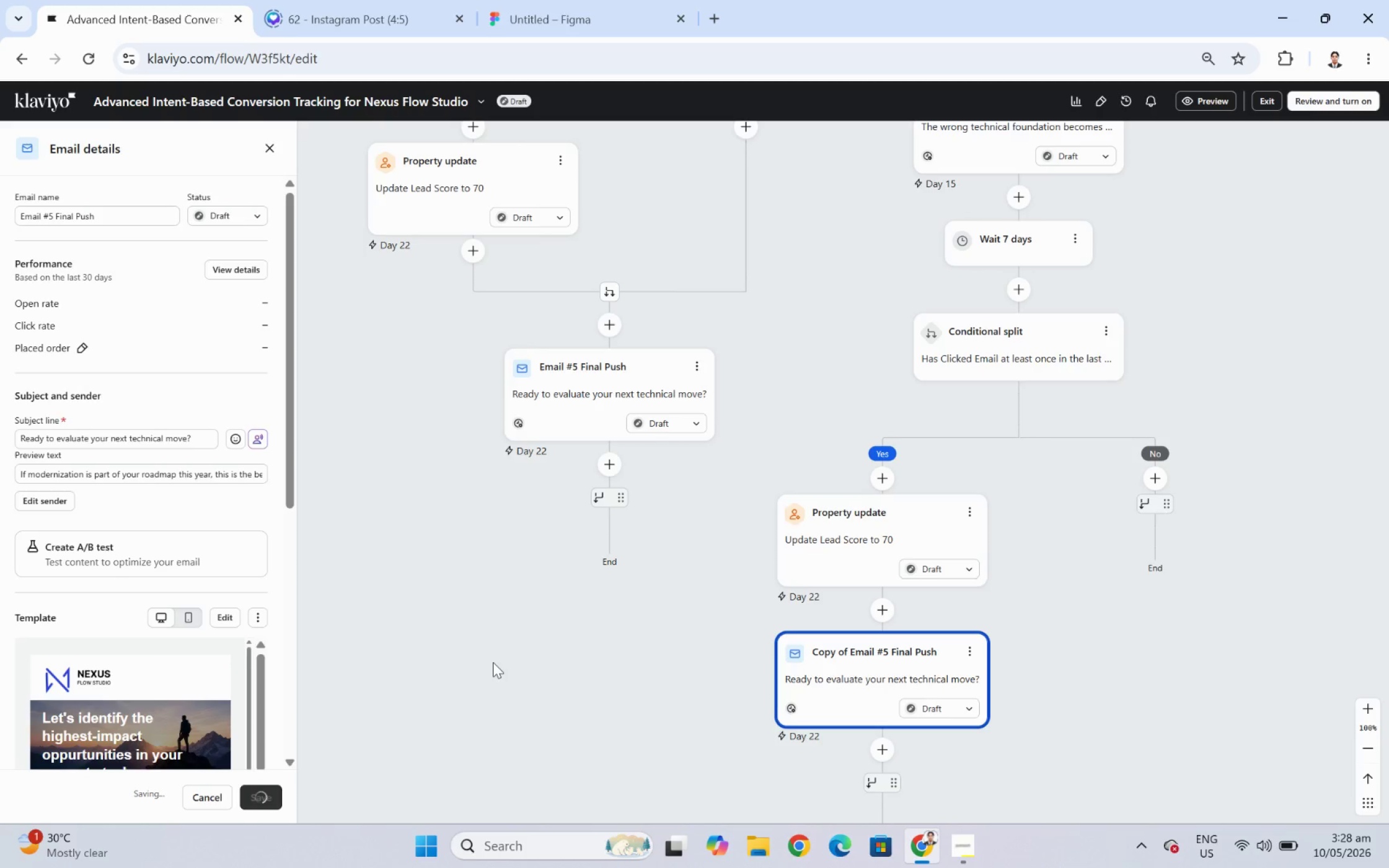 
mouse_move([1140, 501])
 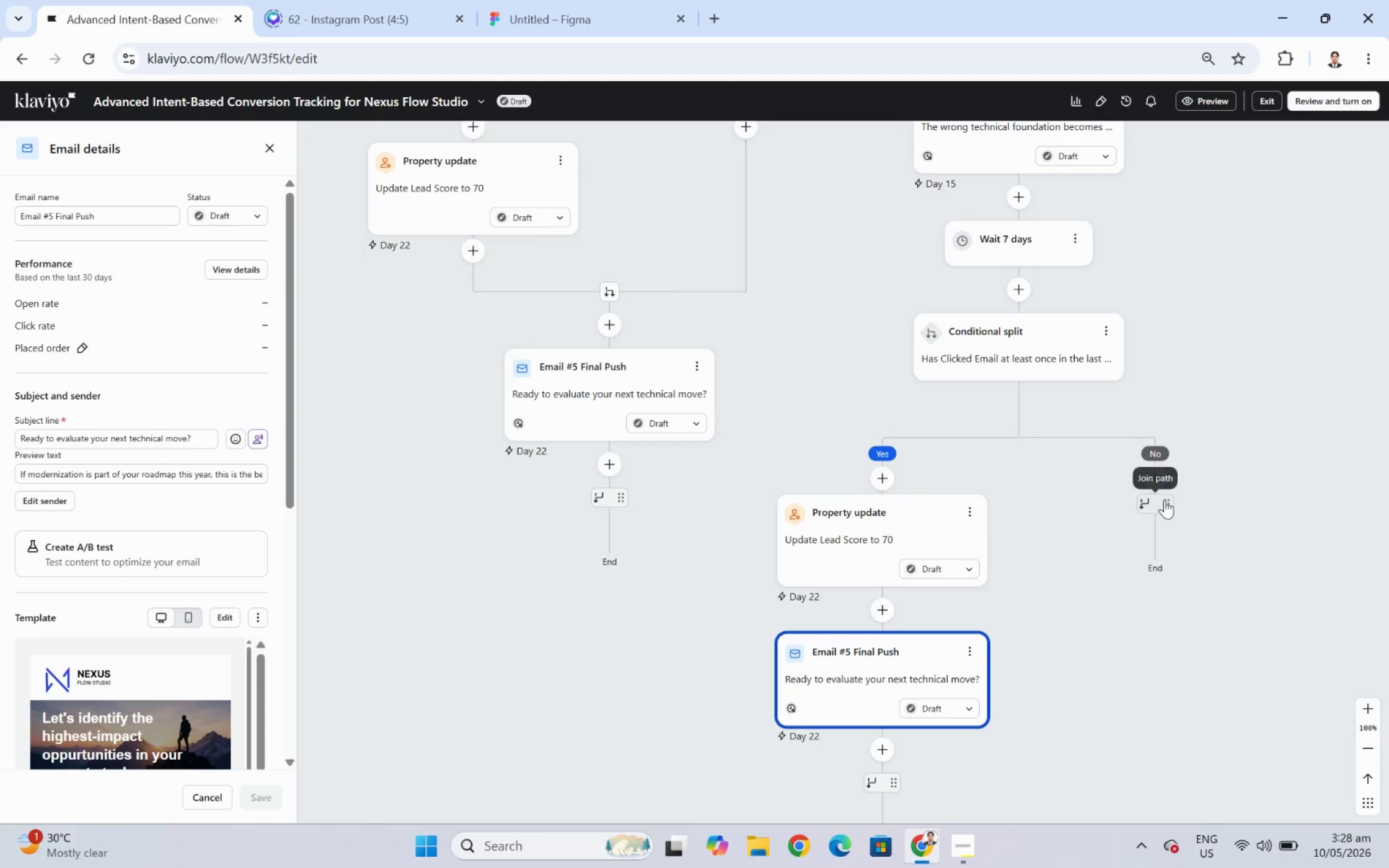 
left_click_drag(start_coordinate=[1141, 499], to_coordinate=[833, 620])
 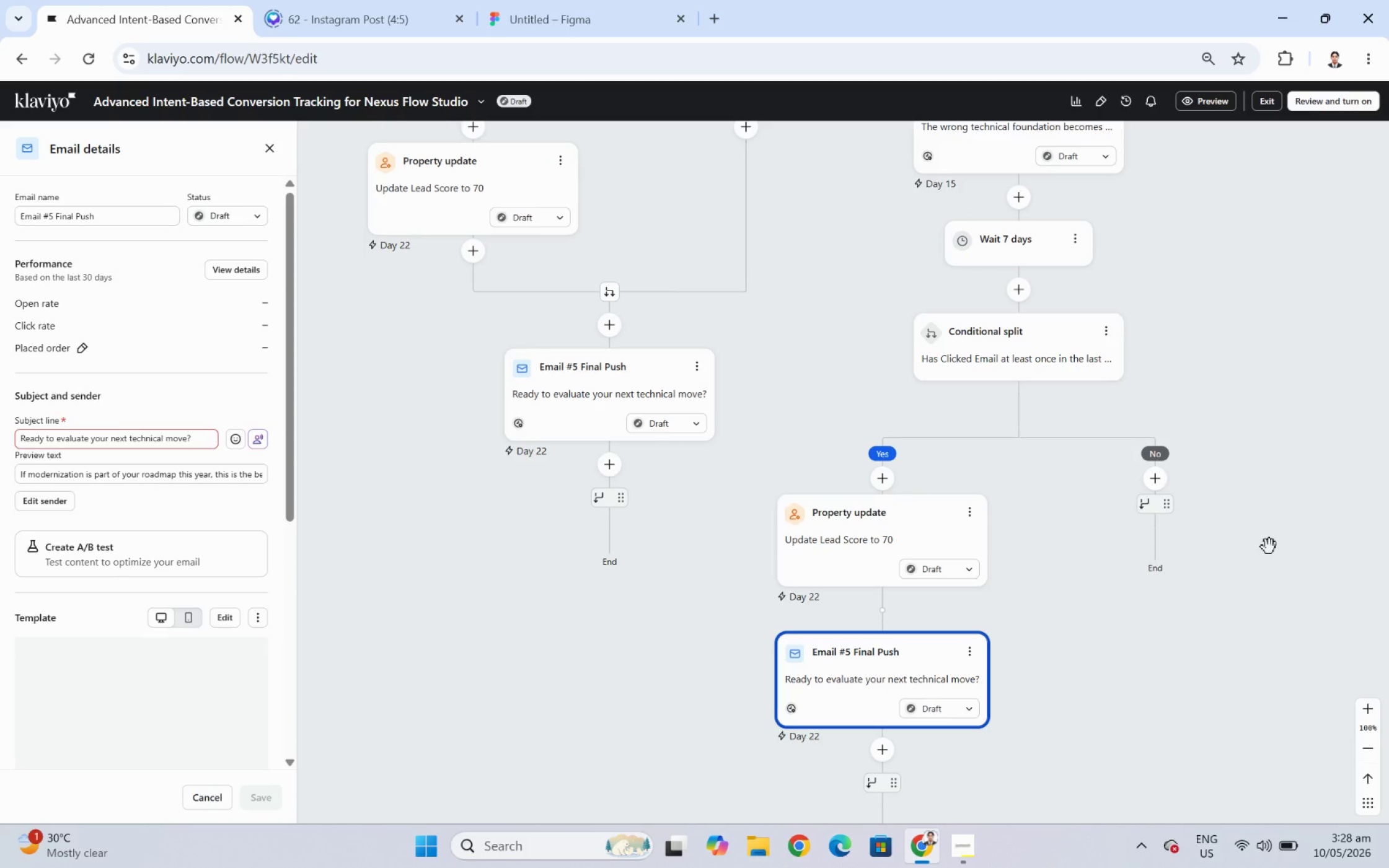 
wait(11.21)
 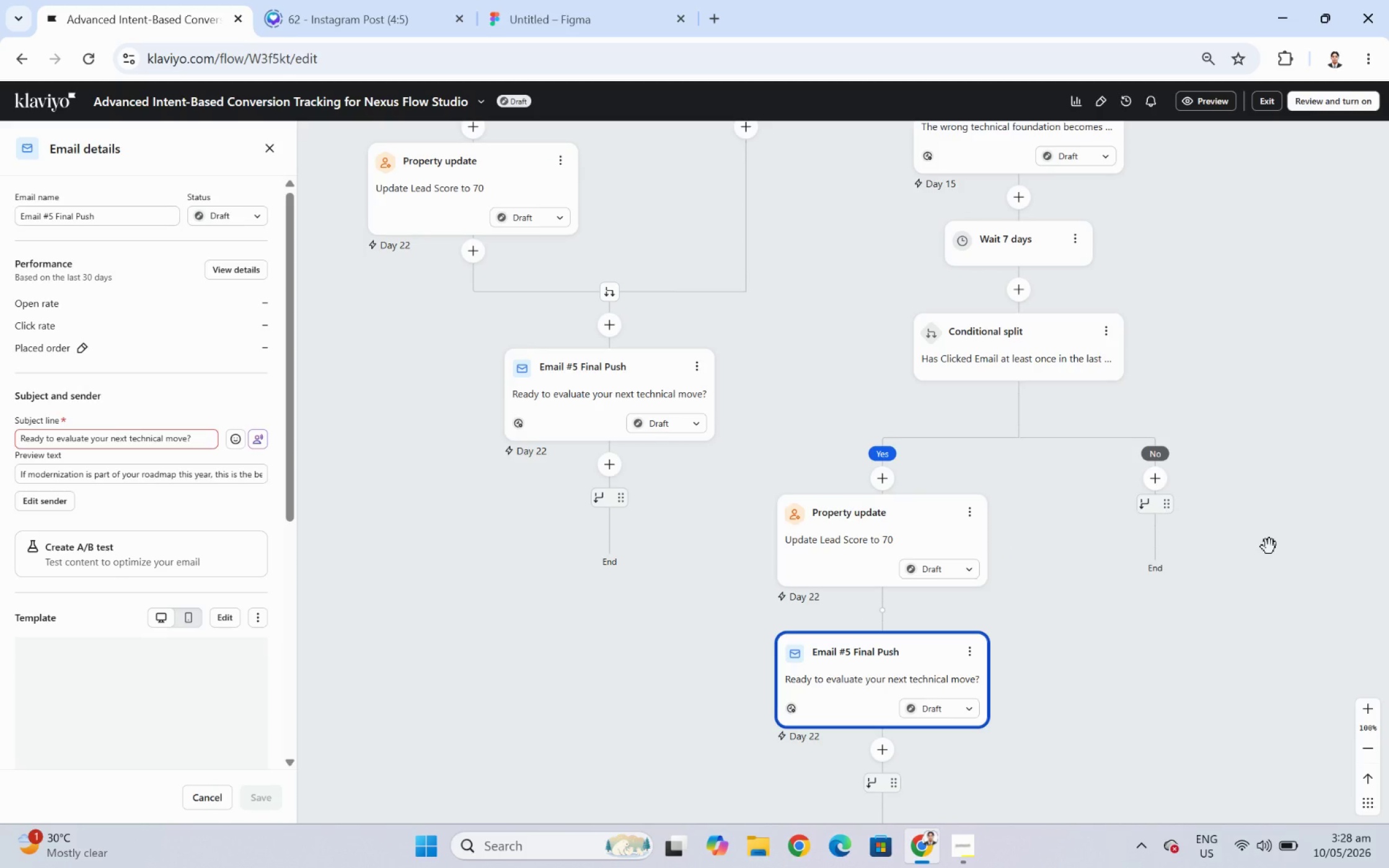 
left_click_drag(start_coordinate=[1158, 449], to_coordinate=[1168, 576])
 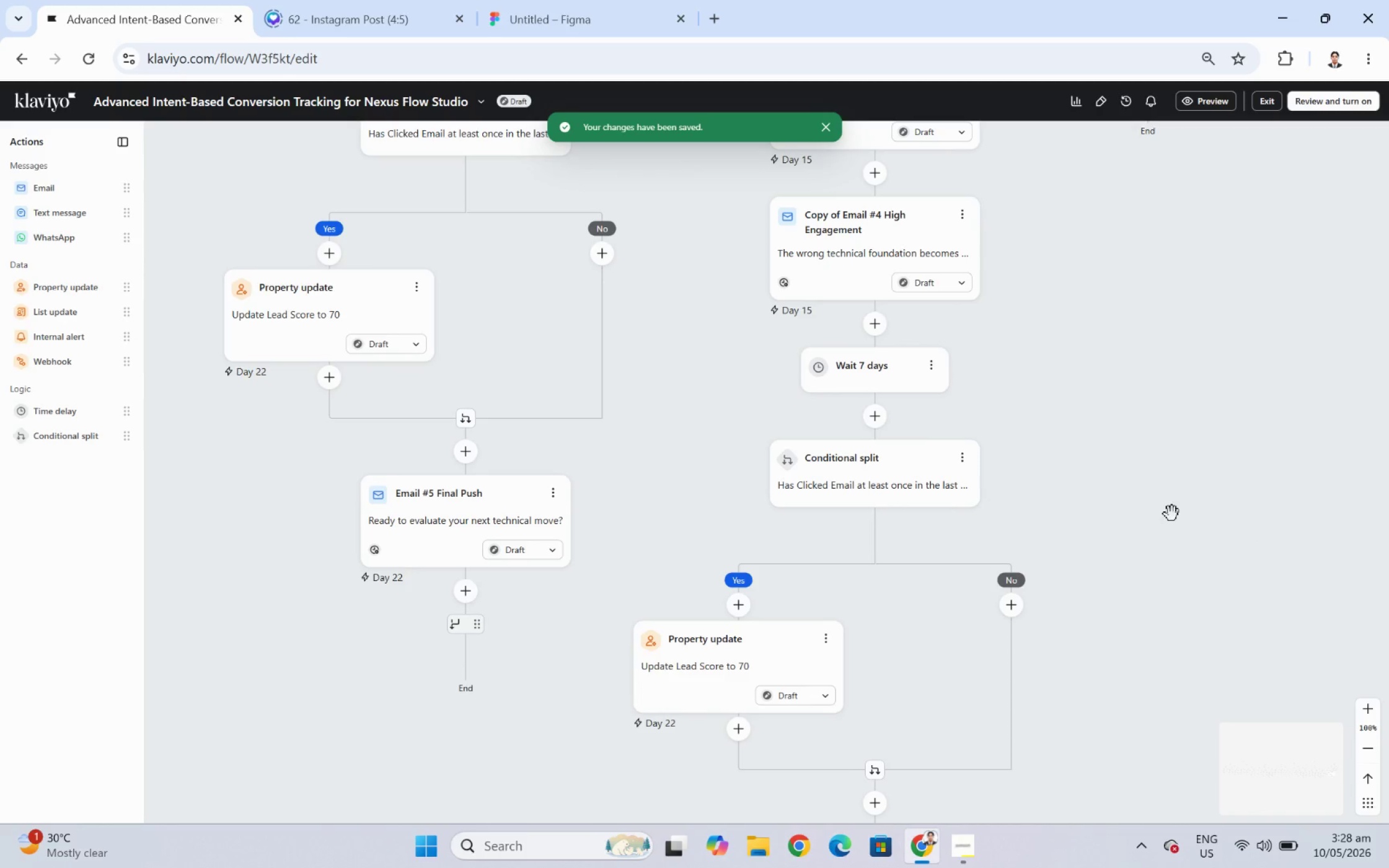 
left_click_drag(start_coordinate=[1182, 553], to_coordinate=[1180, 425])
 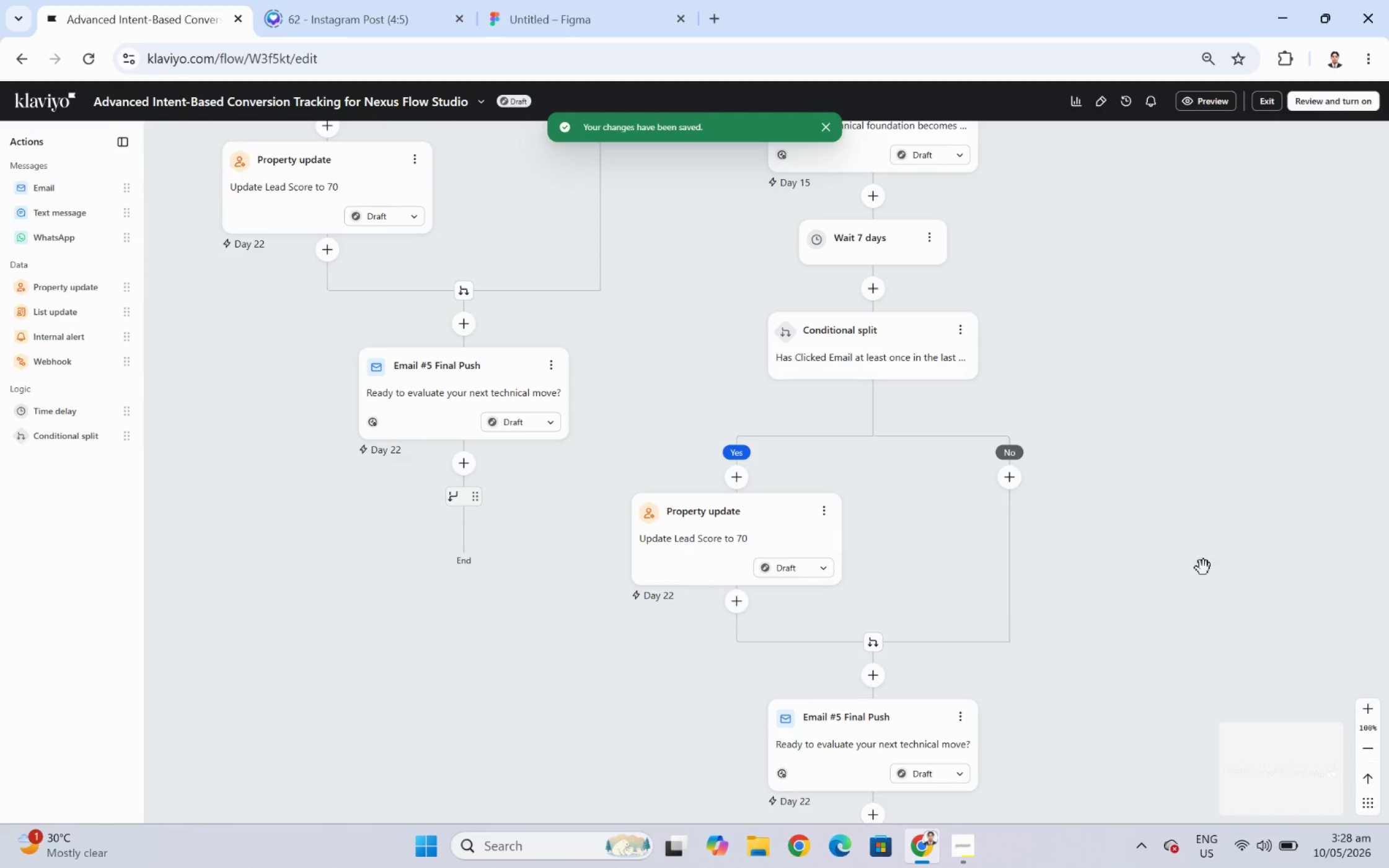 
left_click_drag(start_coordinate=[1200, 587], to_coordinate=[1185, 629])
 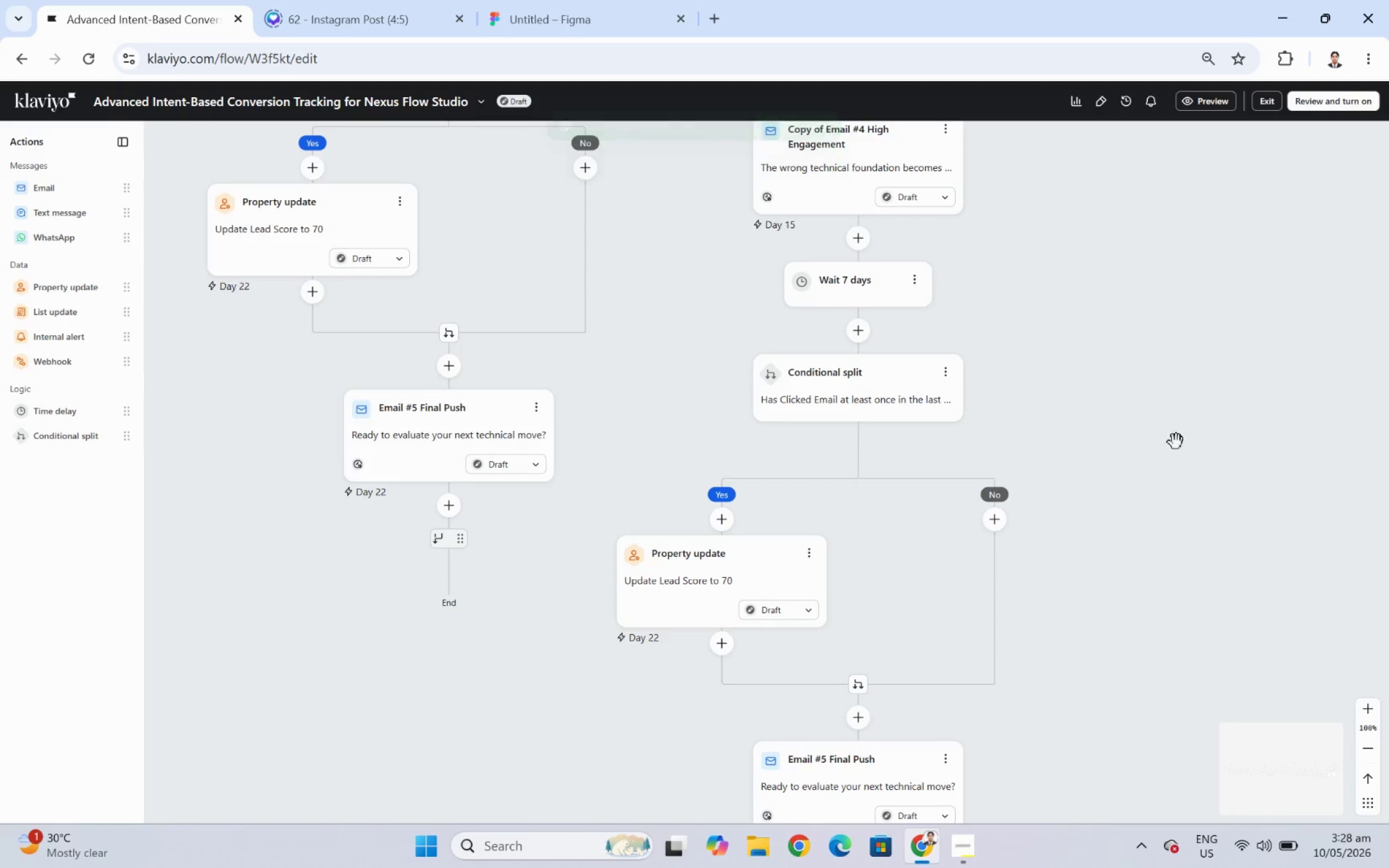 
left_click_drag(start_coordinate=[1176, 436], to_coordinate=[1162, 566])
 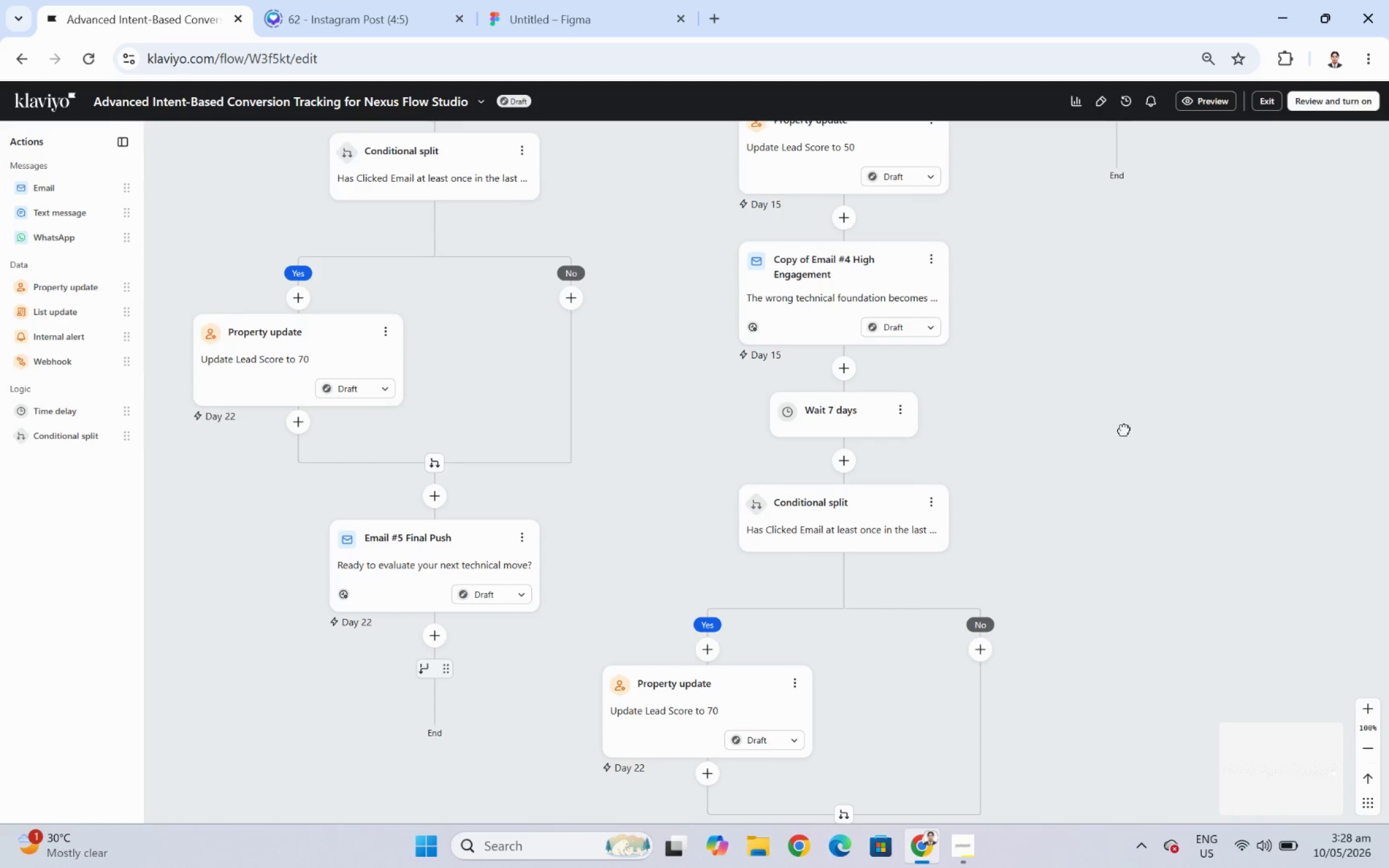 
left_click_drag(start_coordinate=[1124, 429], to_coordinate=[1113, 540])
 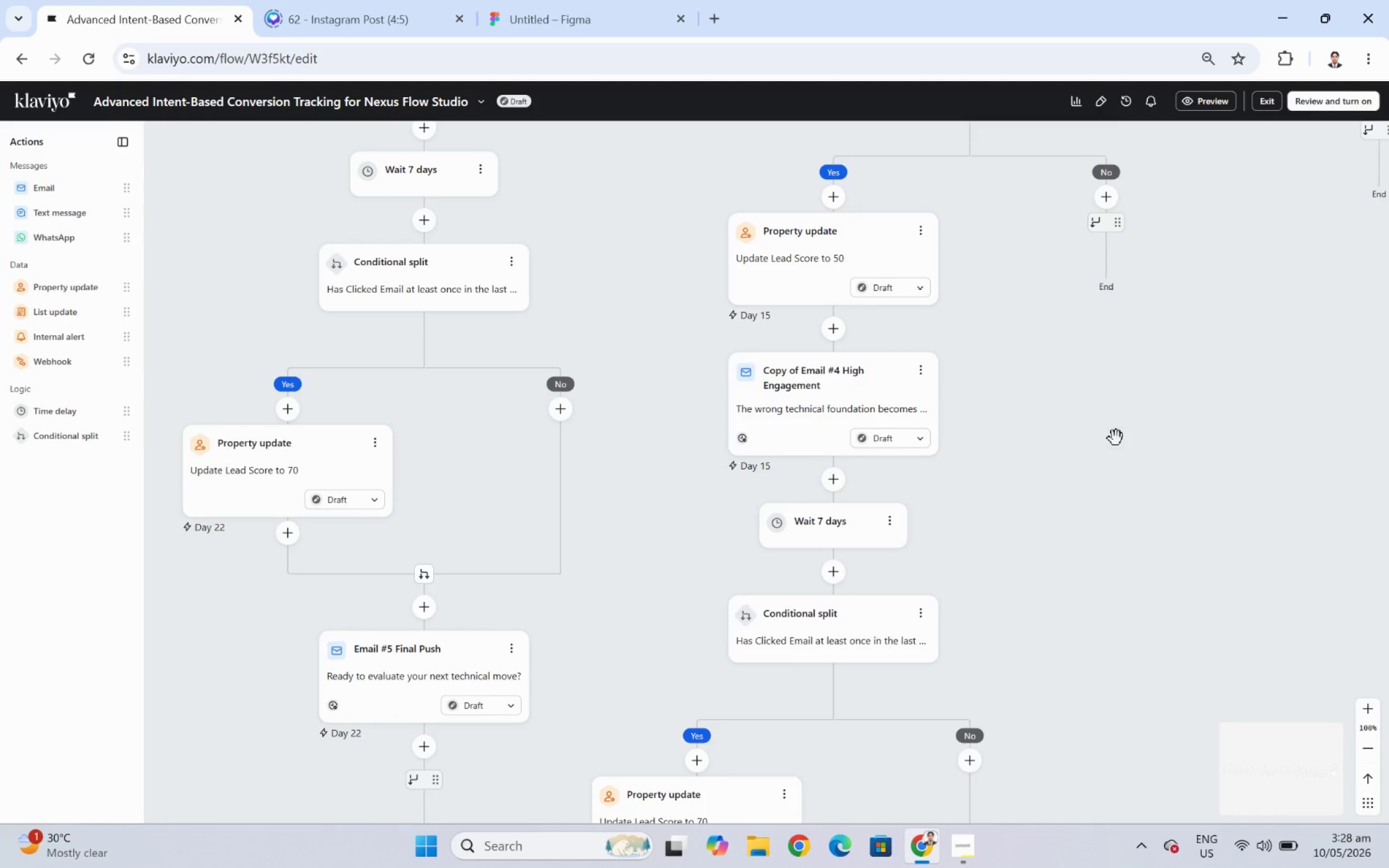 
left_click_drag(start_coordinate=[1116, 438], to_coordinate=[1114, 469])
 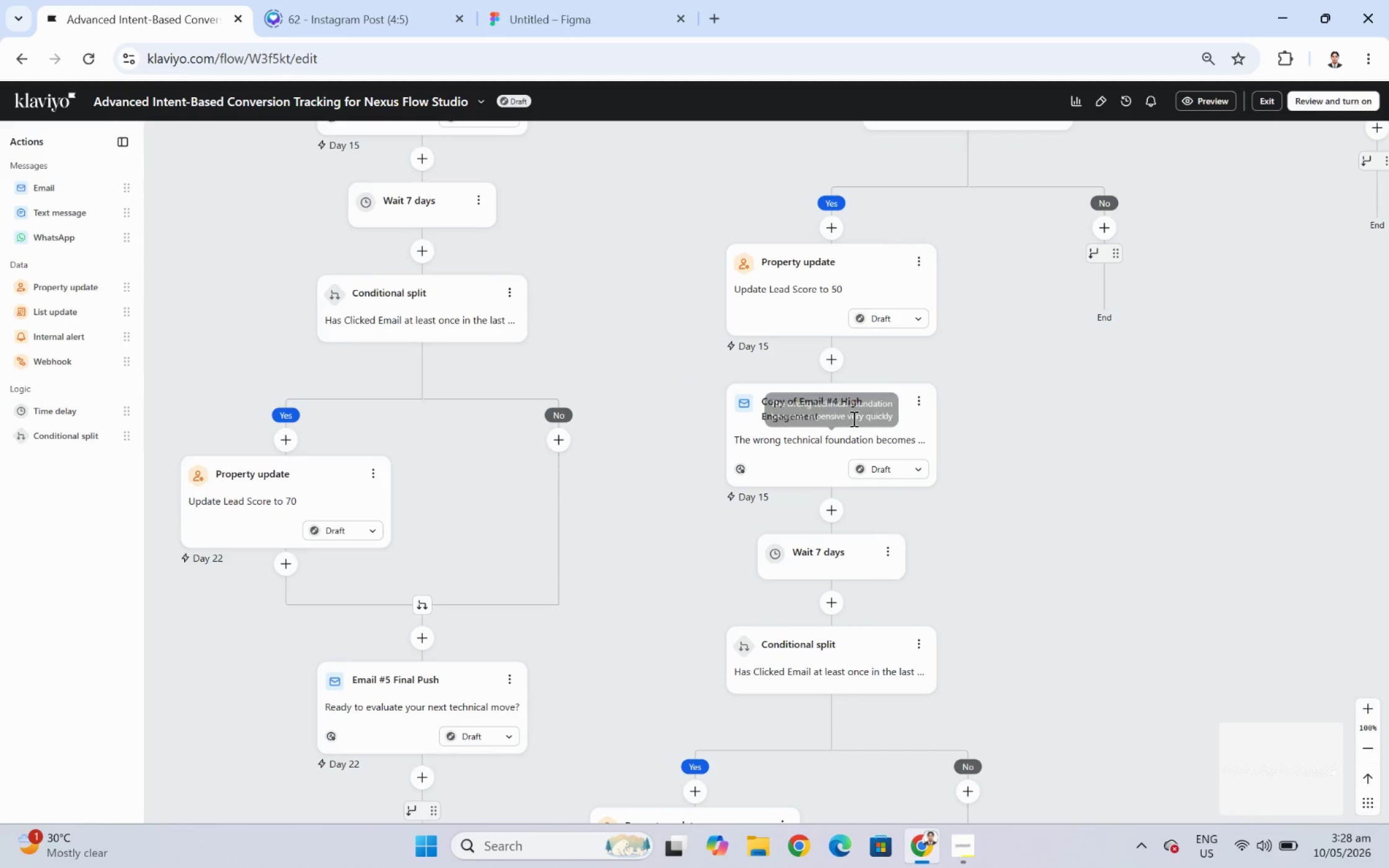 
left_click([846, 415])
 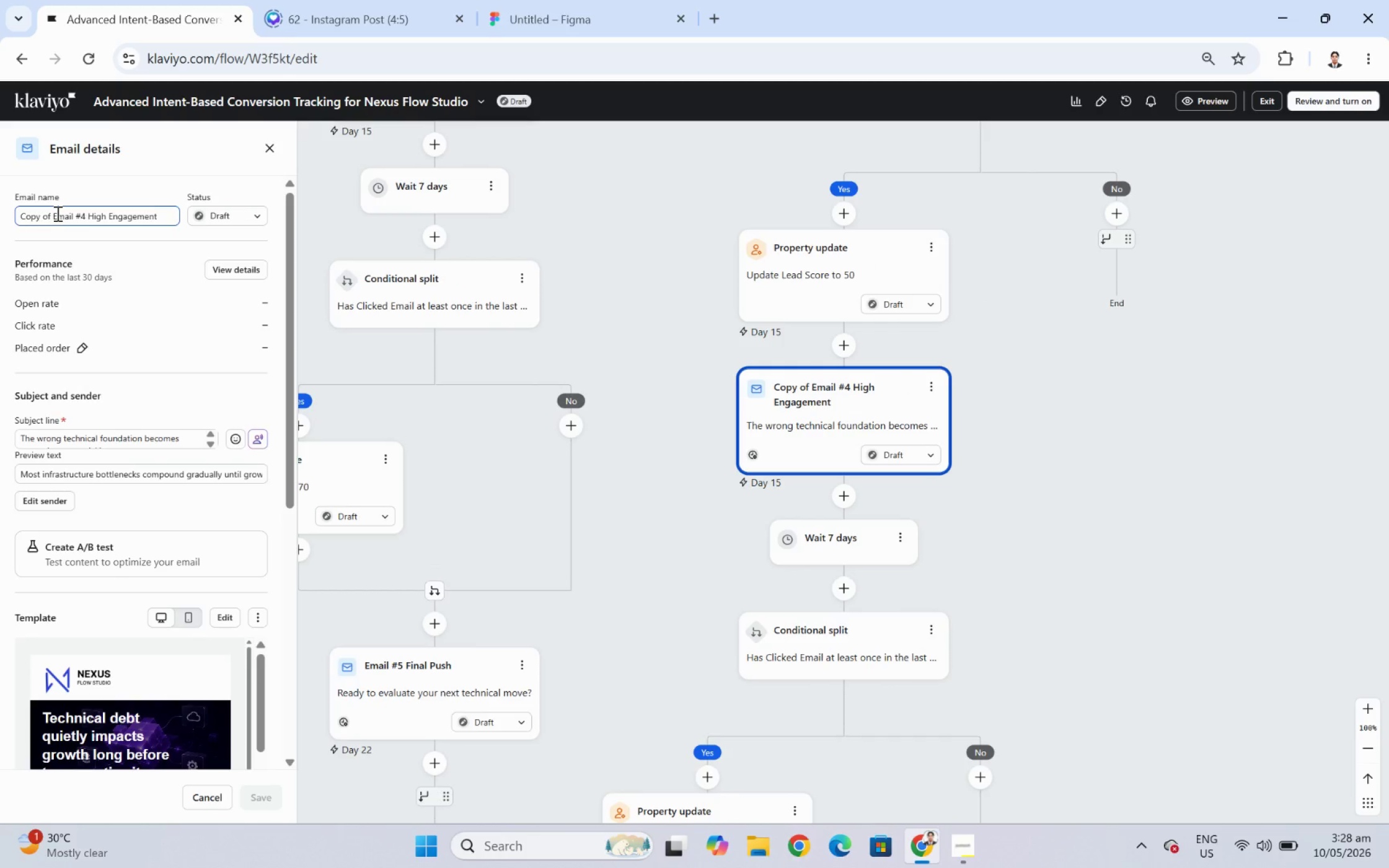 
wait(5.54)
 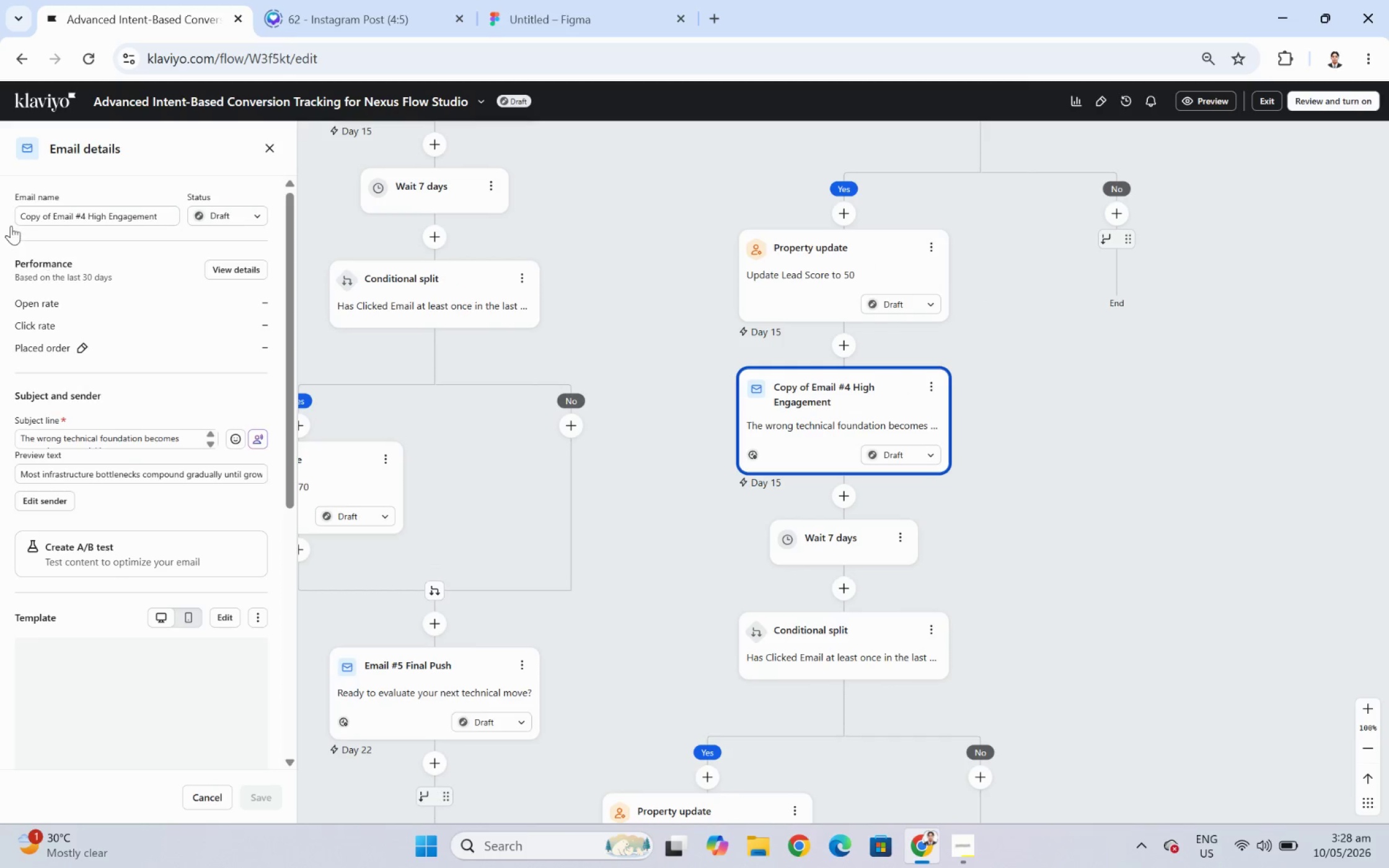 
left_click_drag(start_coordinate=[53, 213], to_coordinate=[6, 221])
 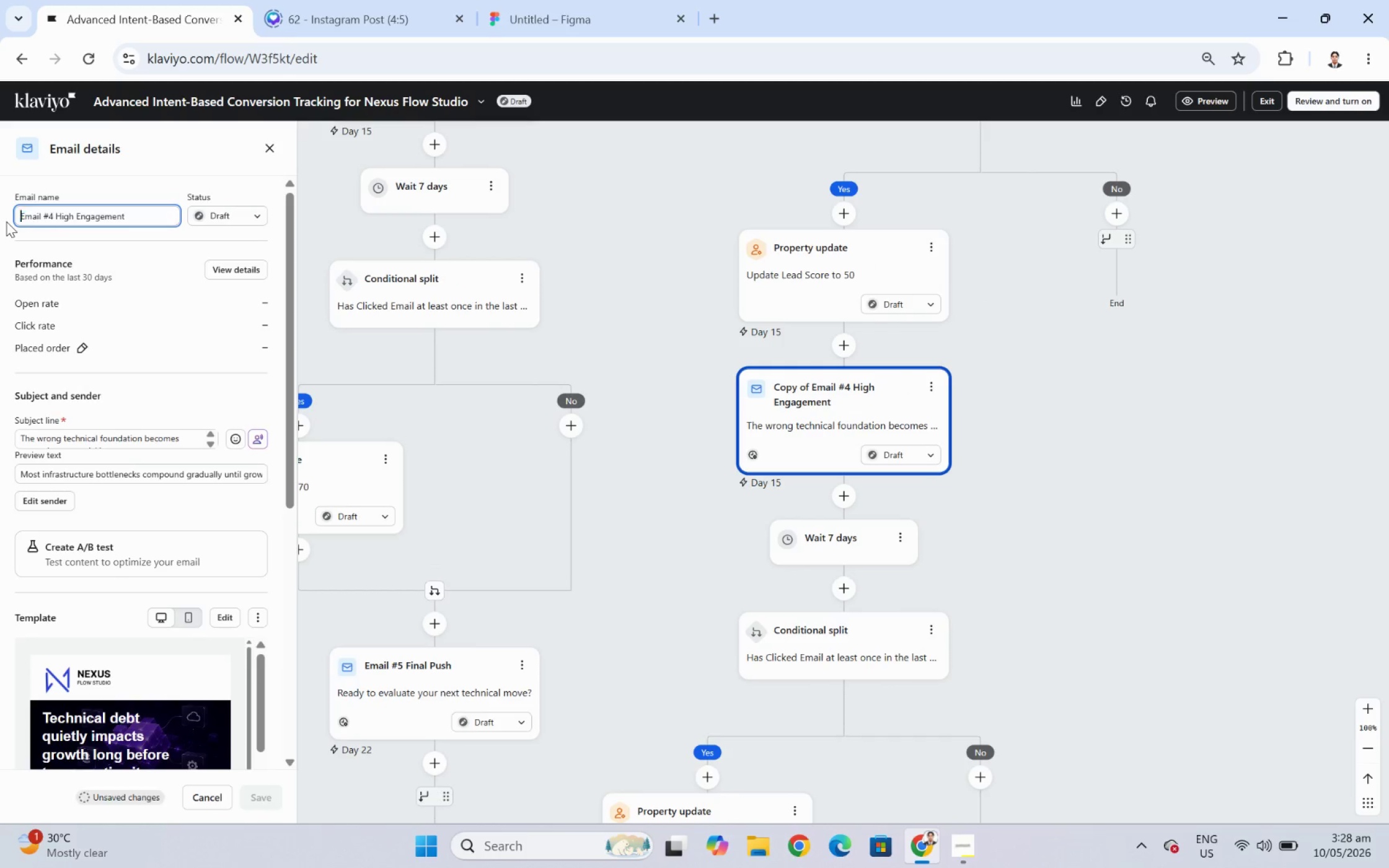 
key(Backspace)
 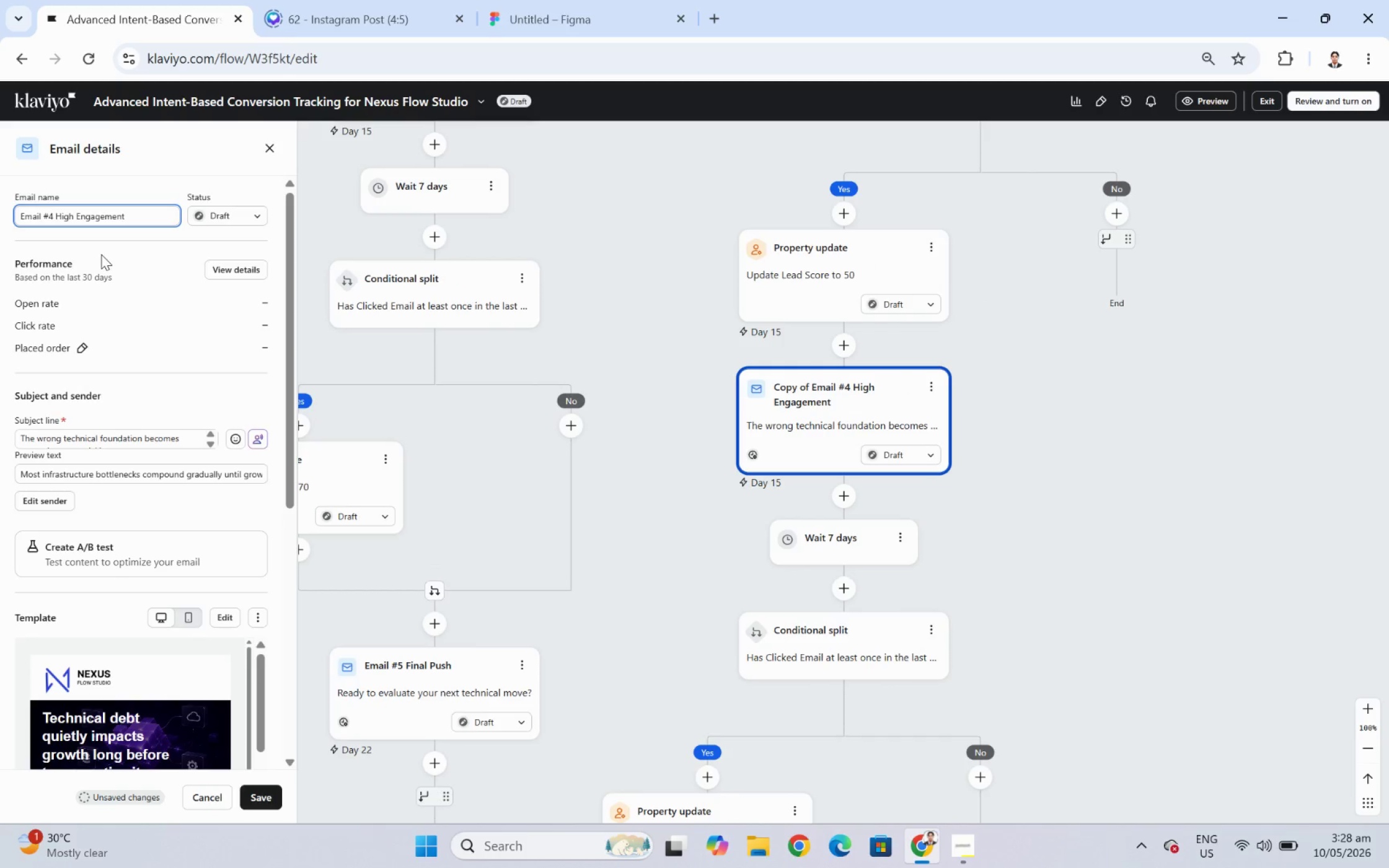 
key(PageDown)
 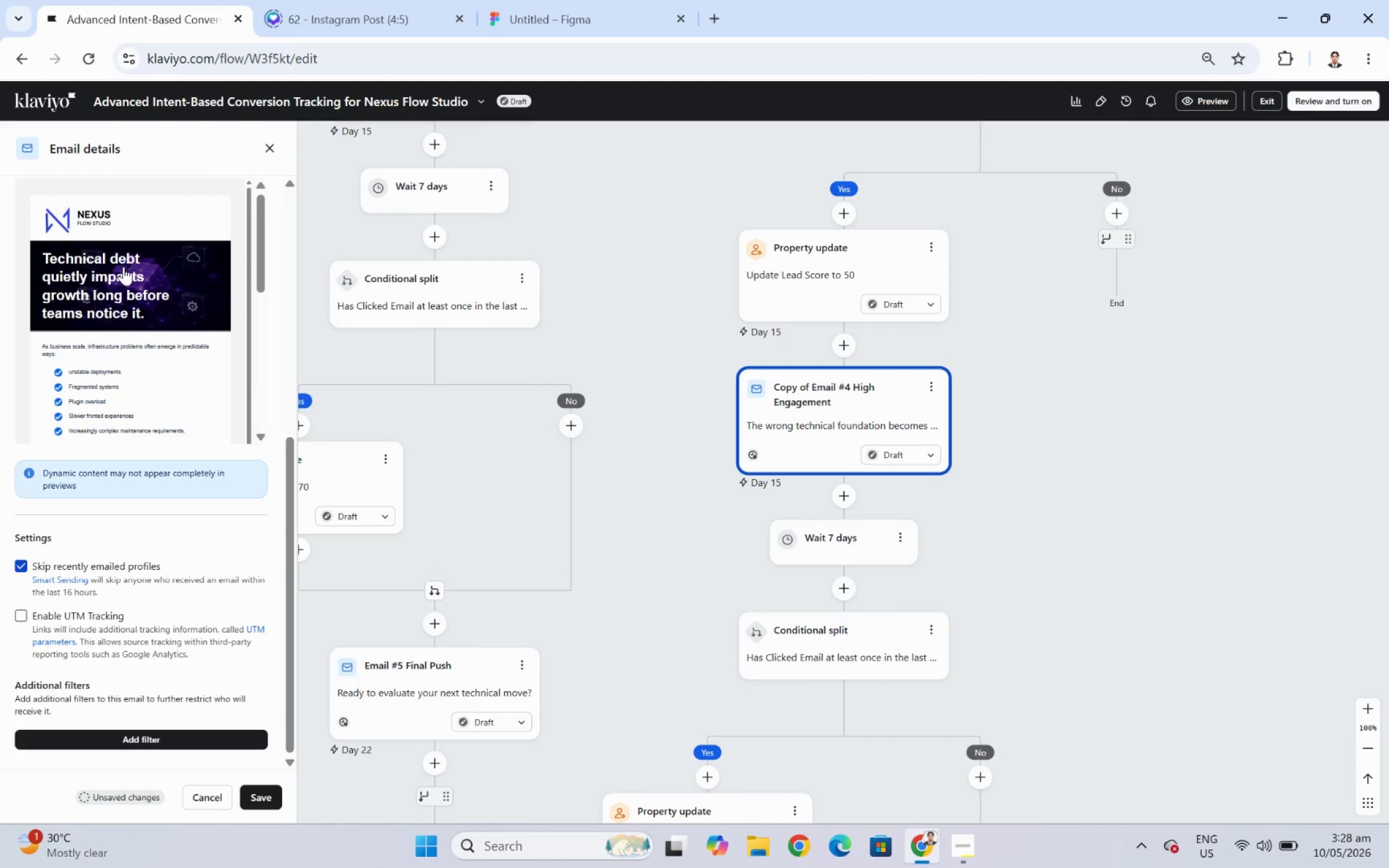 
scroll: coordinate [196, 336], scroll_direction: up, amount: 8.0
 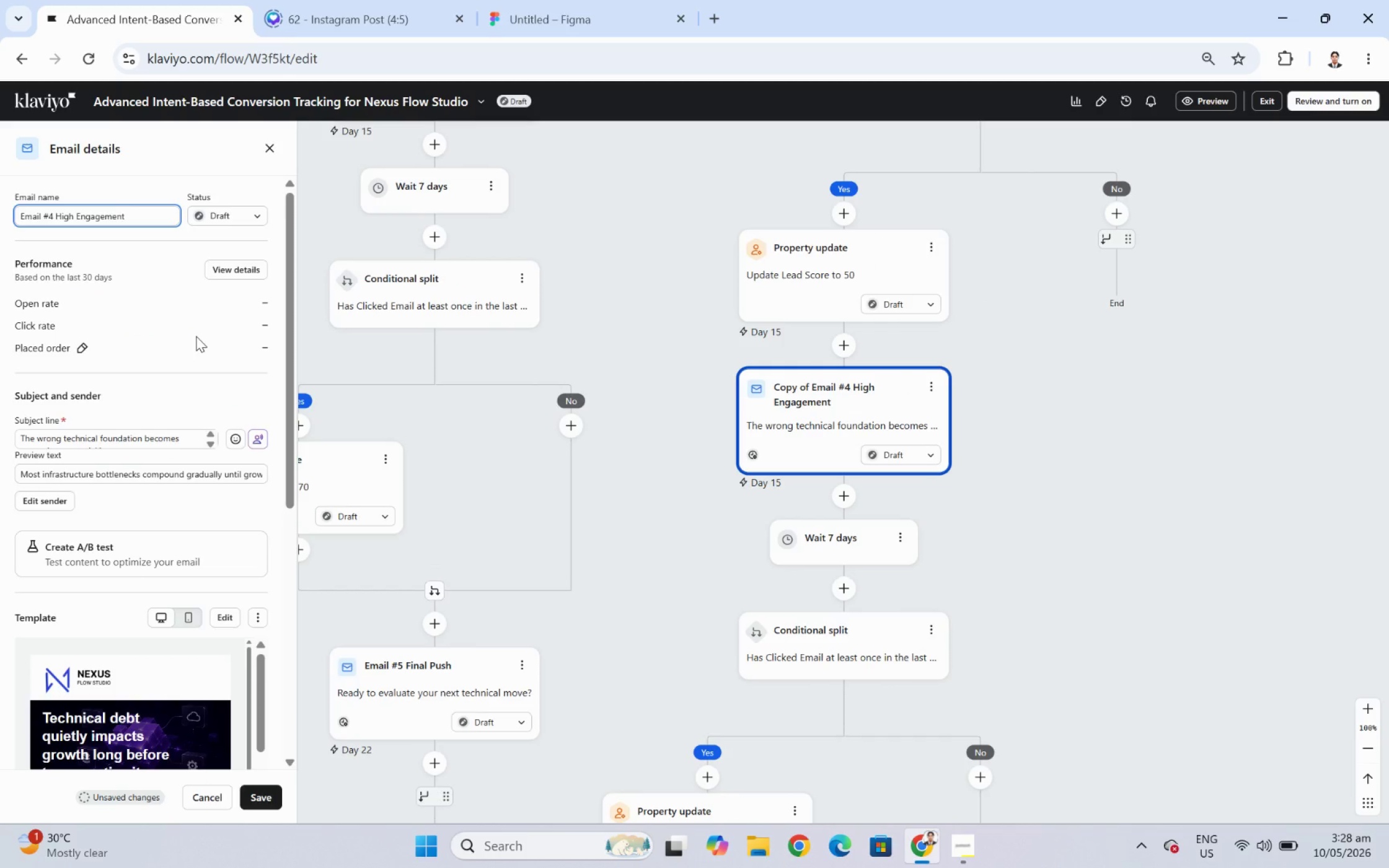 
key(Backspace)
 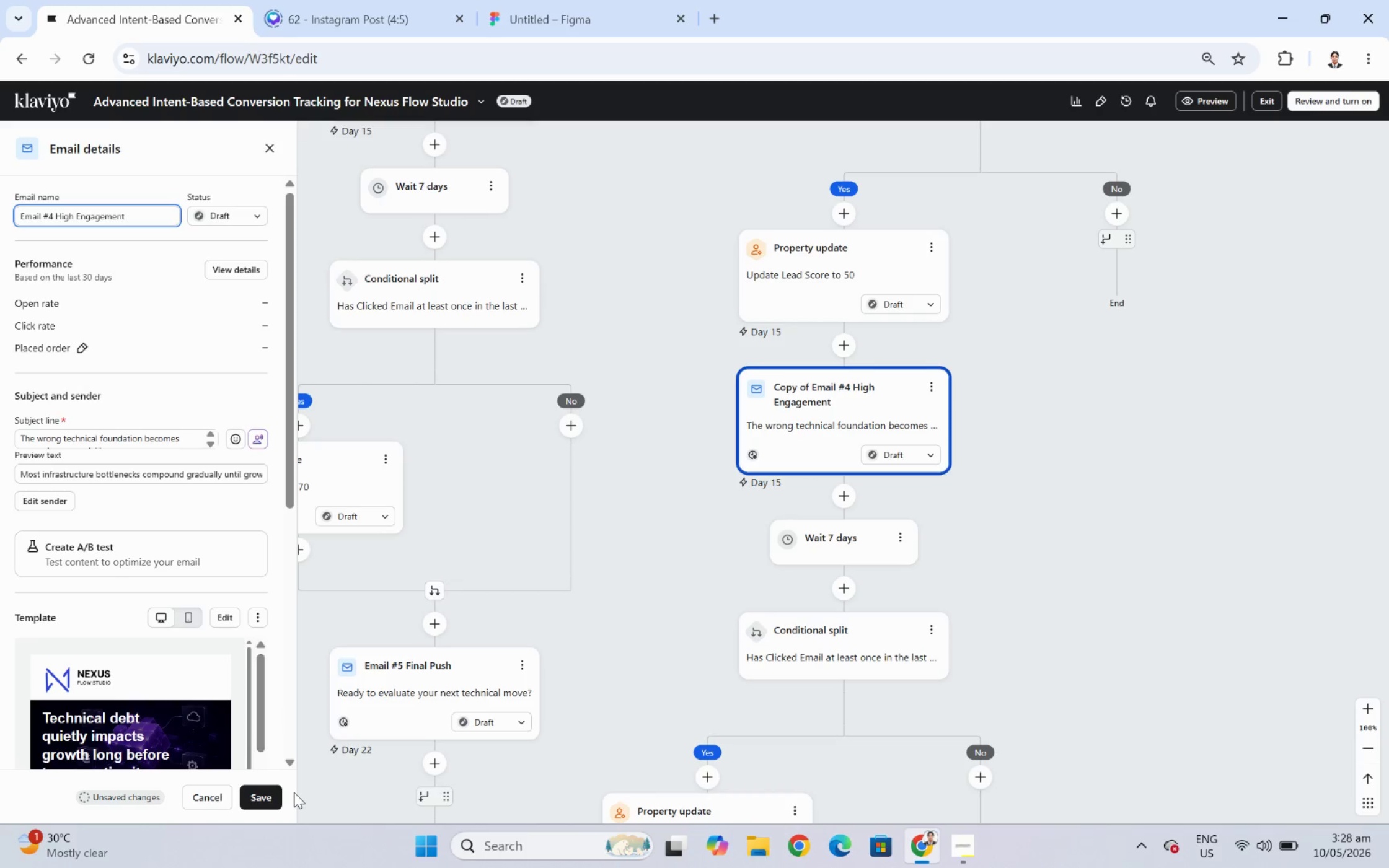 
left_click([264, 804])
 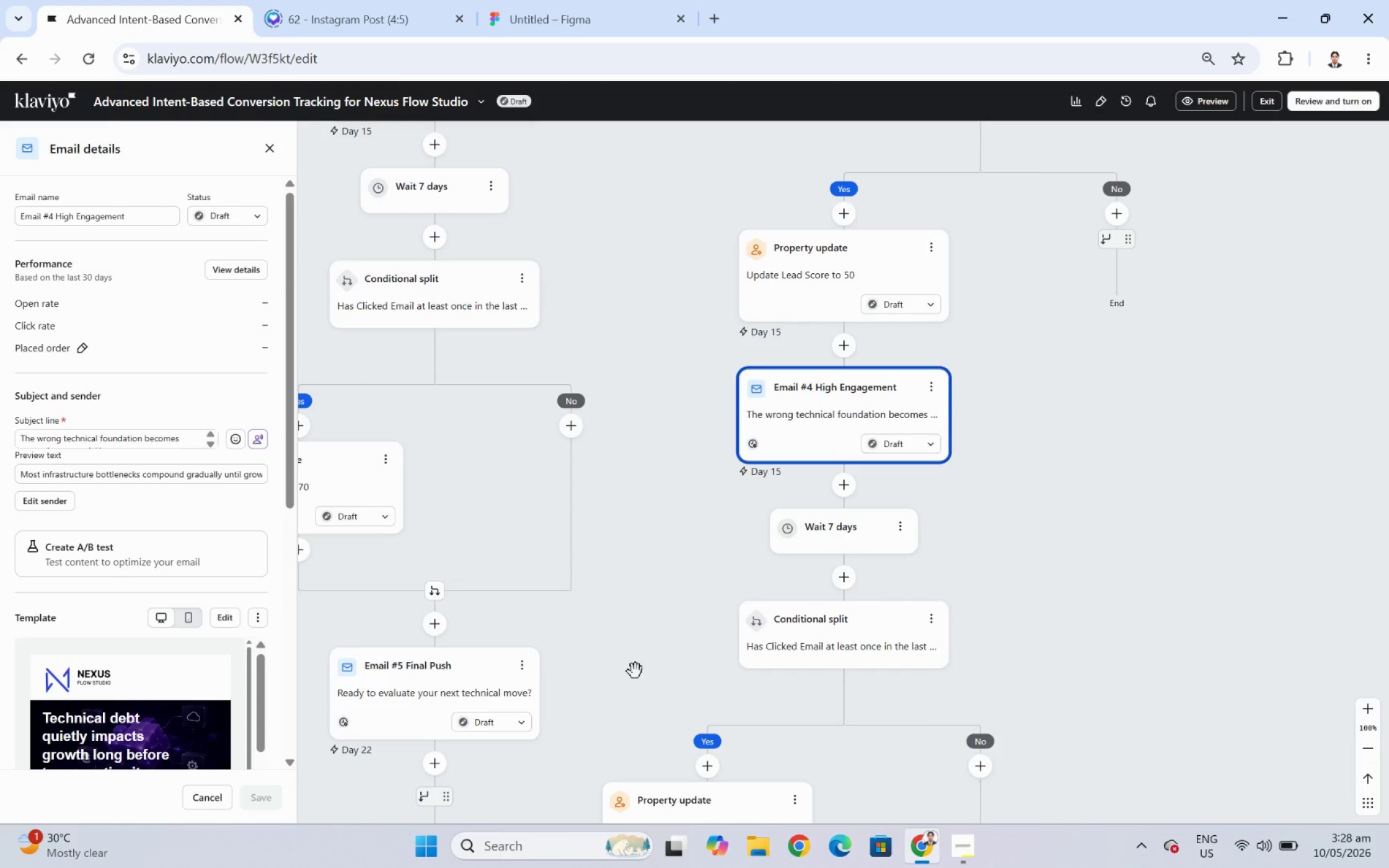 
wait(18.55)
 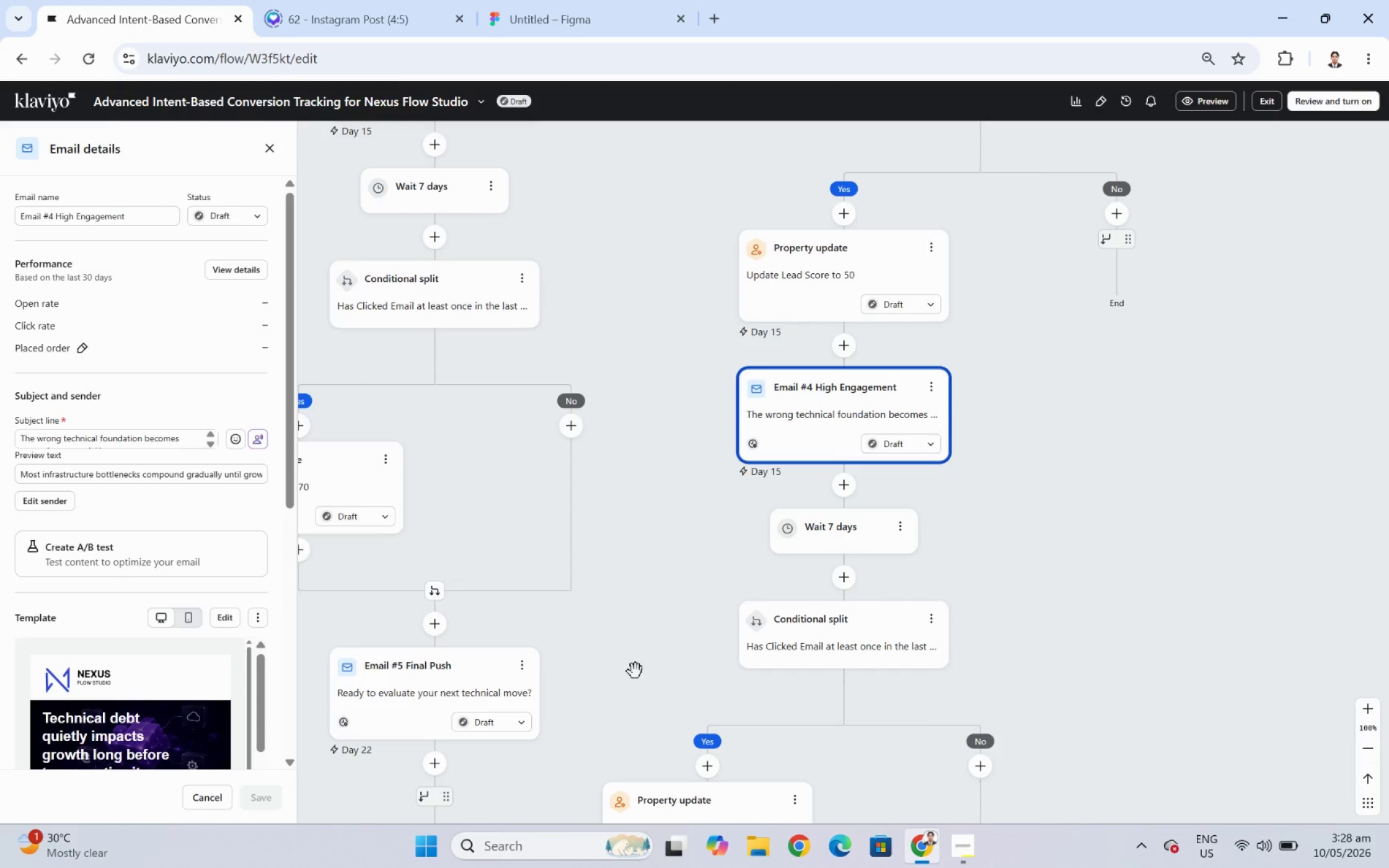 
left_click_drag(start_coordinate=[1098, 410], to_coordinate=[1032, 558])
 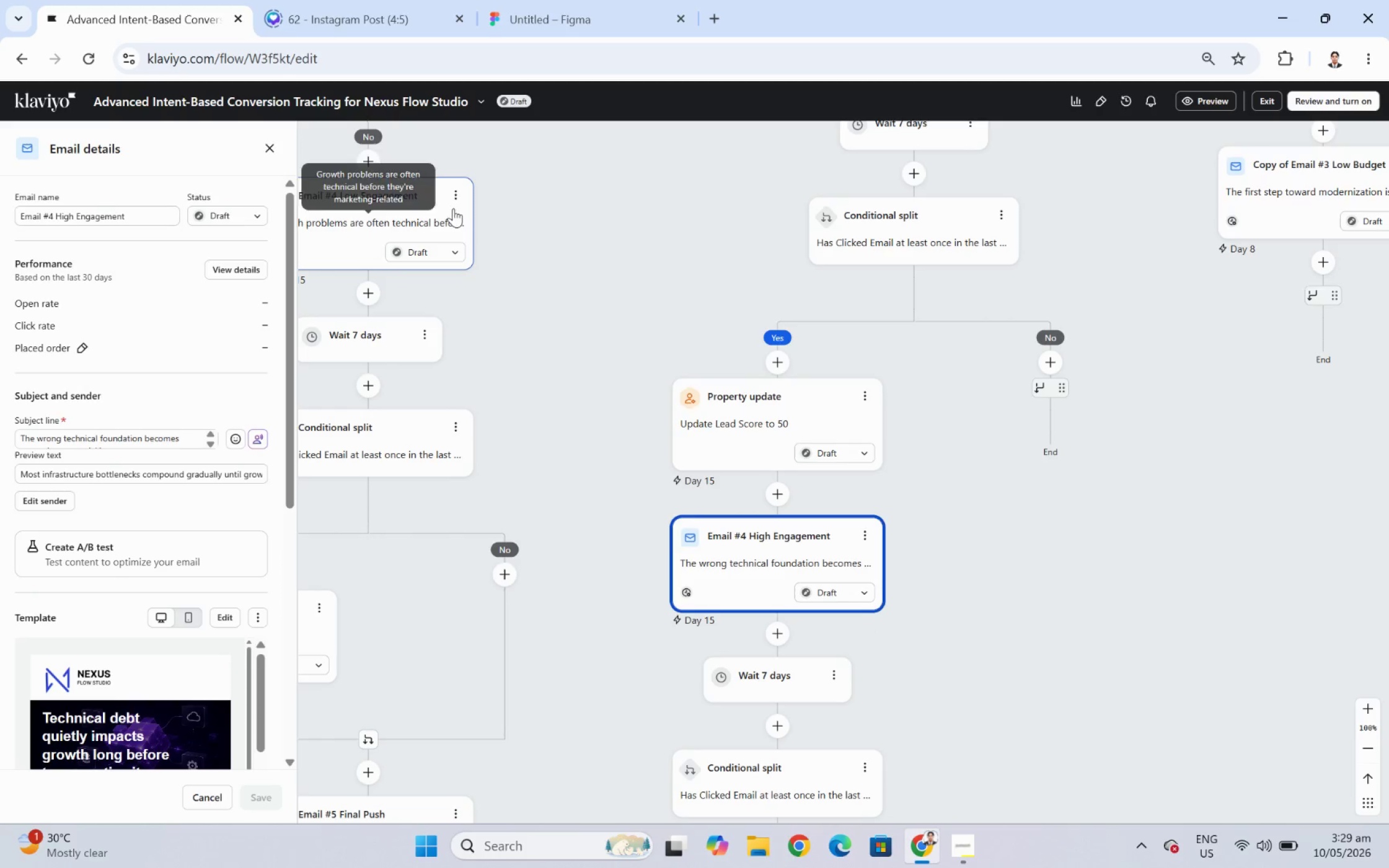 
left_click([448, 193])
 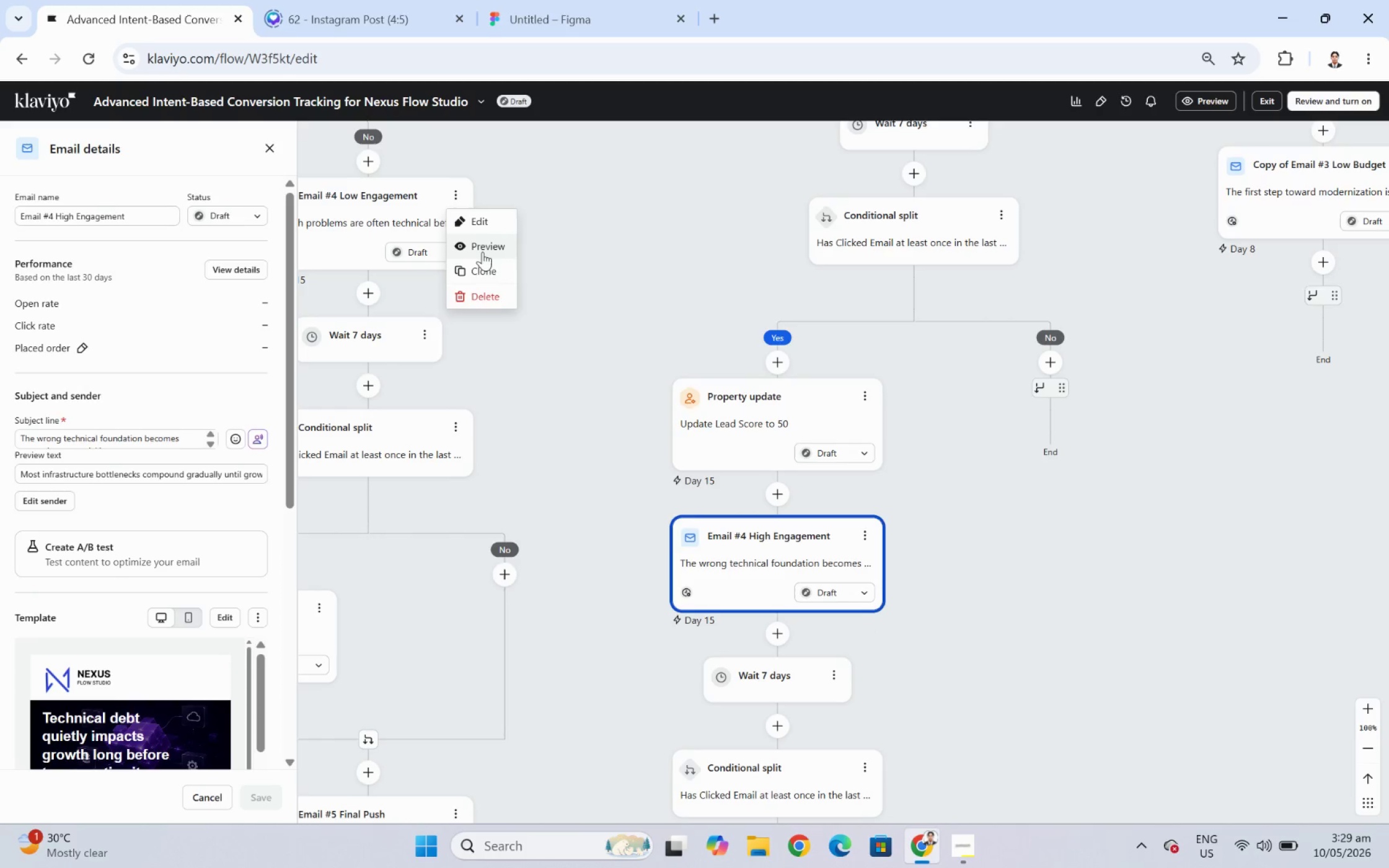 
left_click([484, 265])
 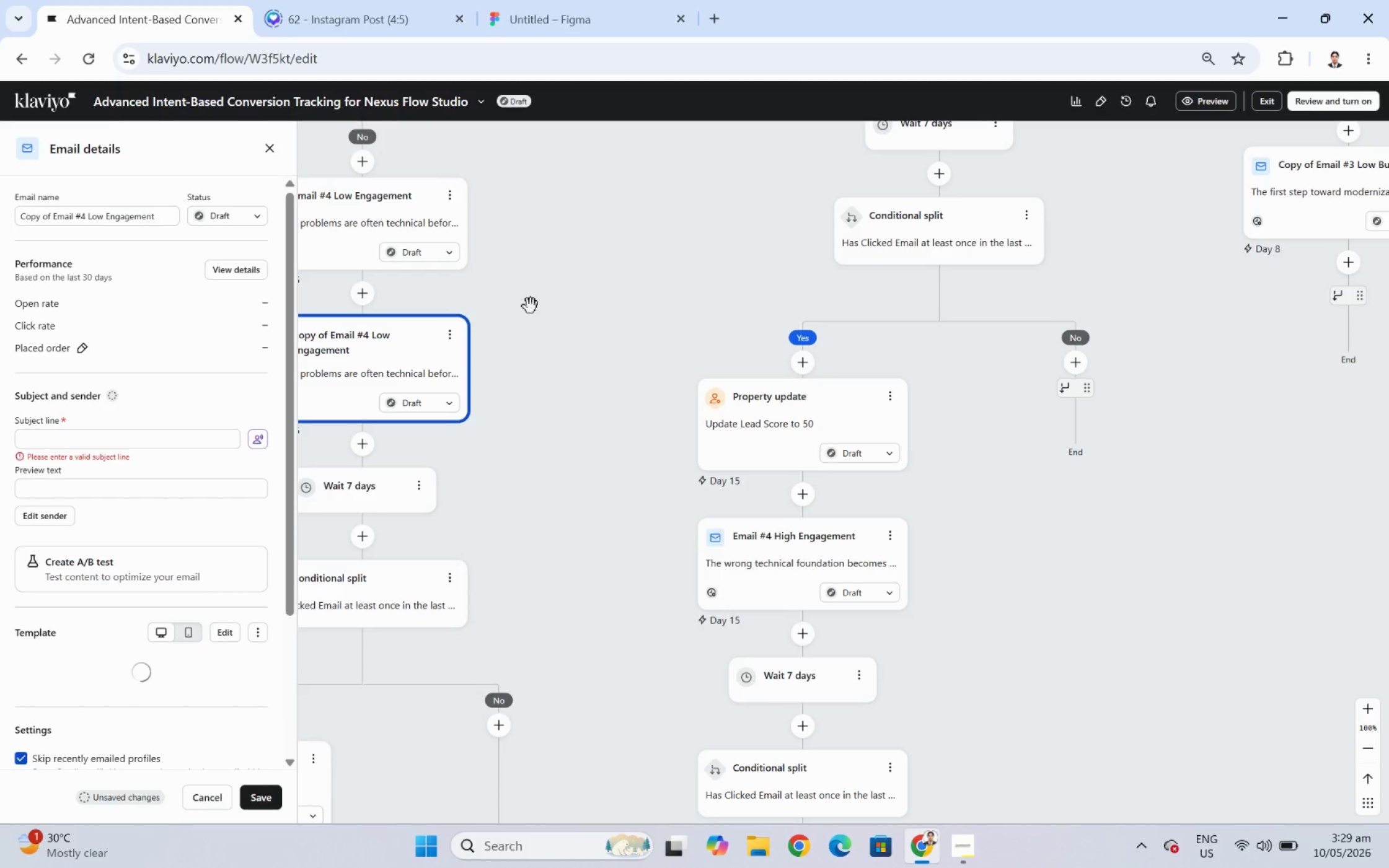 
wait(14.66)
 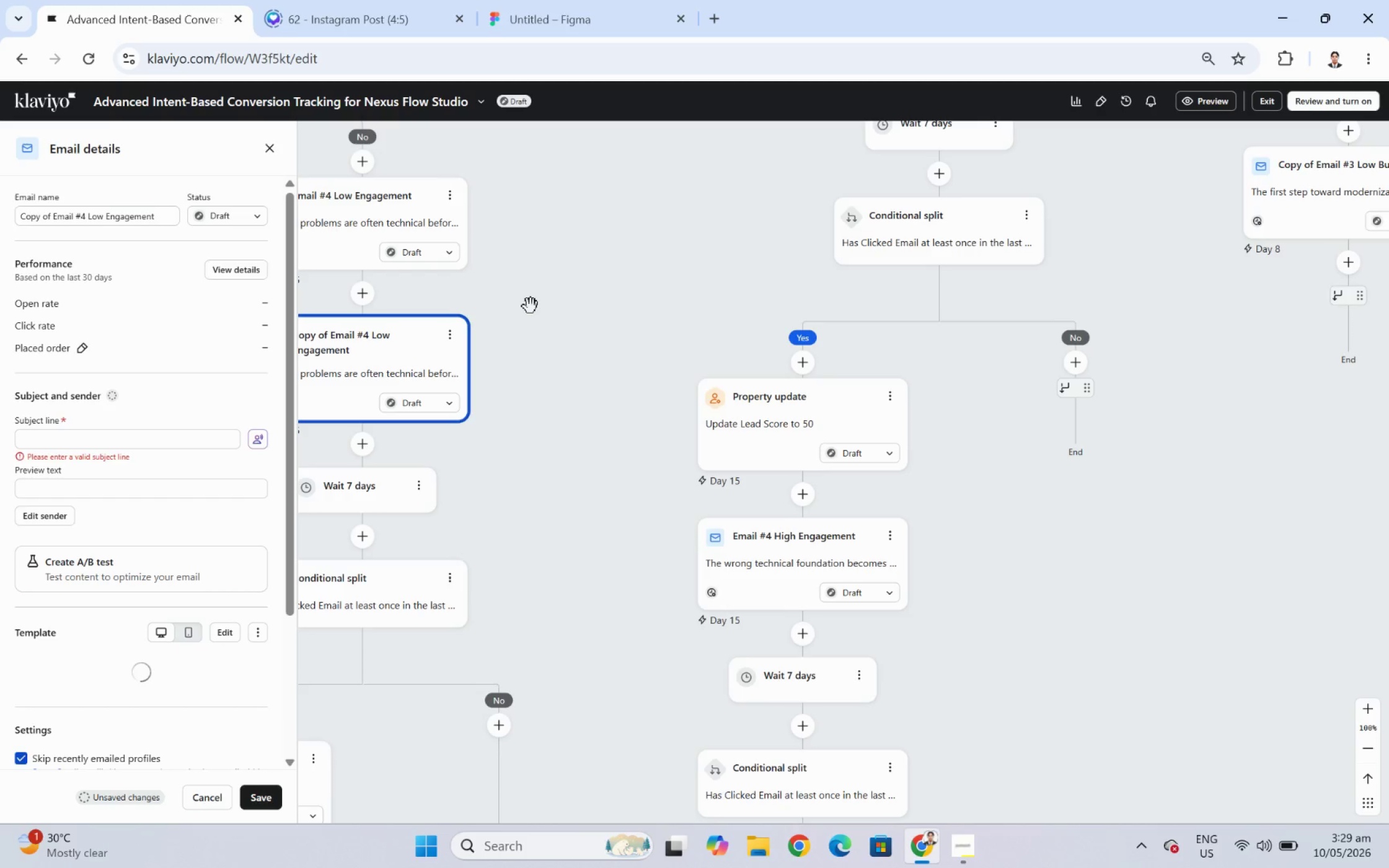 
left_click_drag(start_coordinate=[329, 338], to_coordinate=[1055, 370])
 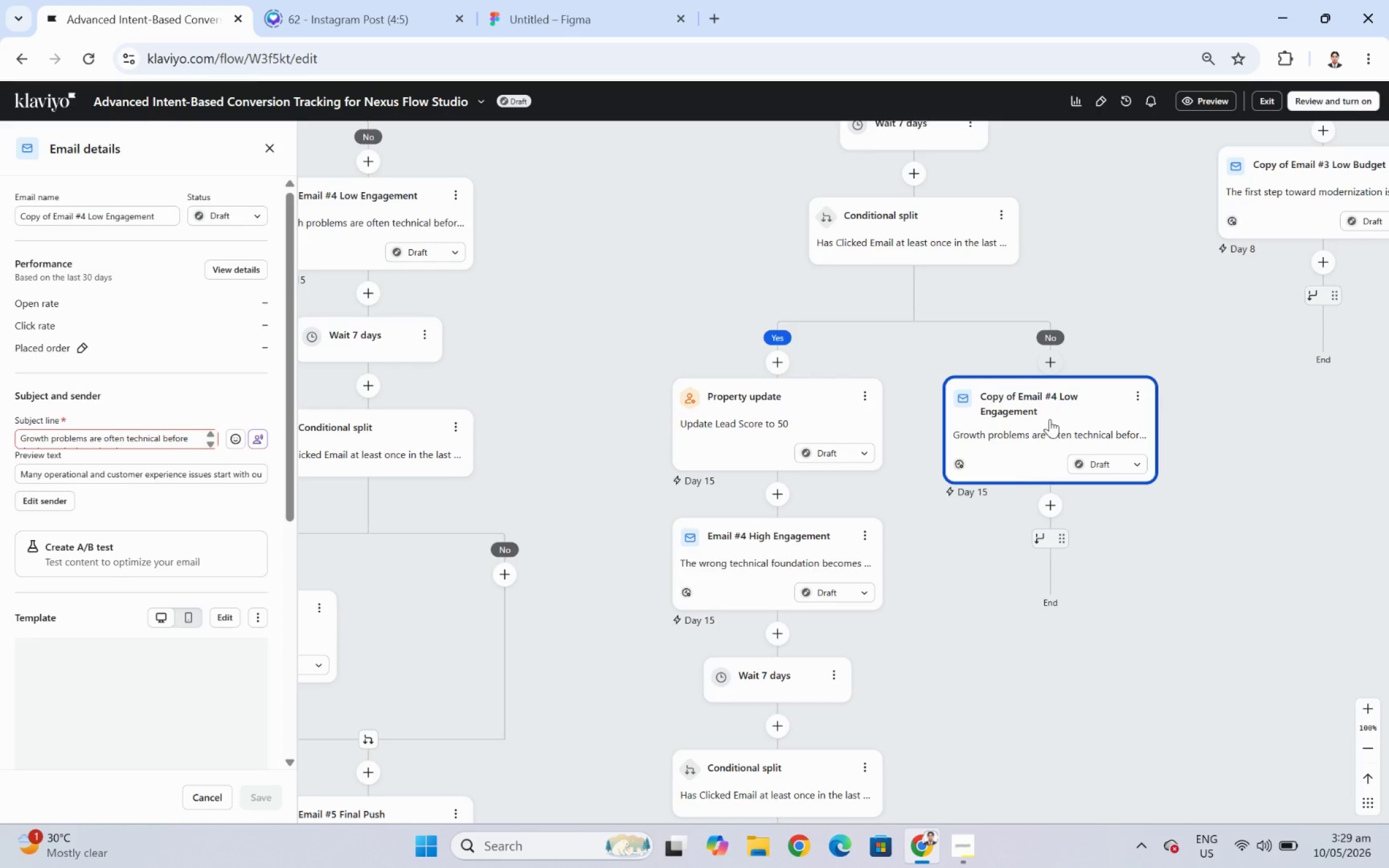 
wait(12.75)
 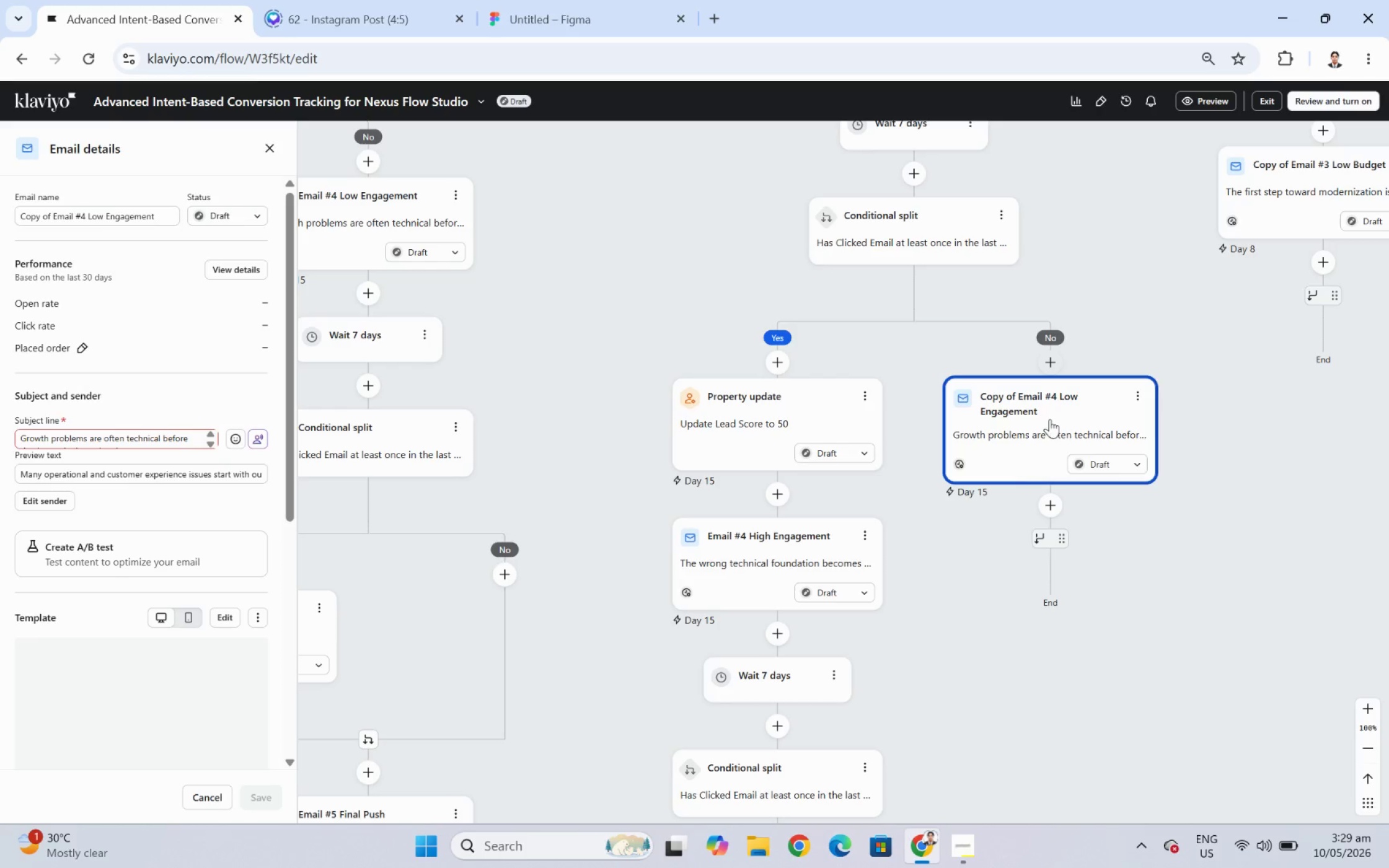 
left_click_drag(start_coordinate=[55, 214], to_coordinate=[0, 216])
 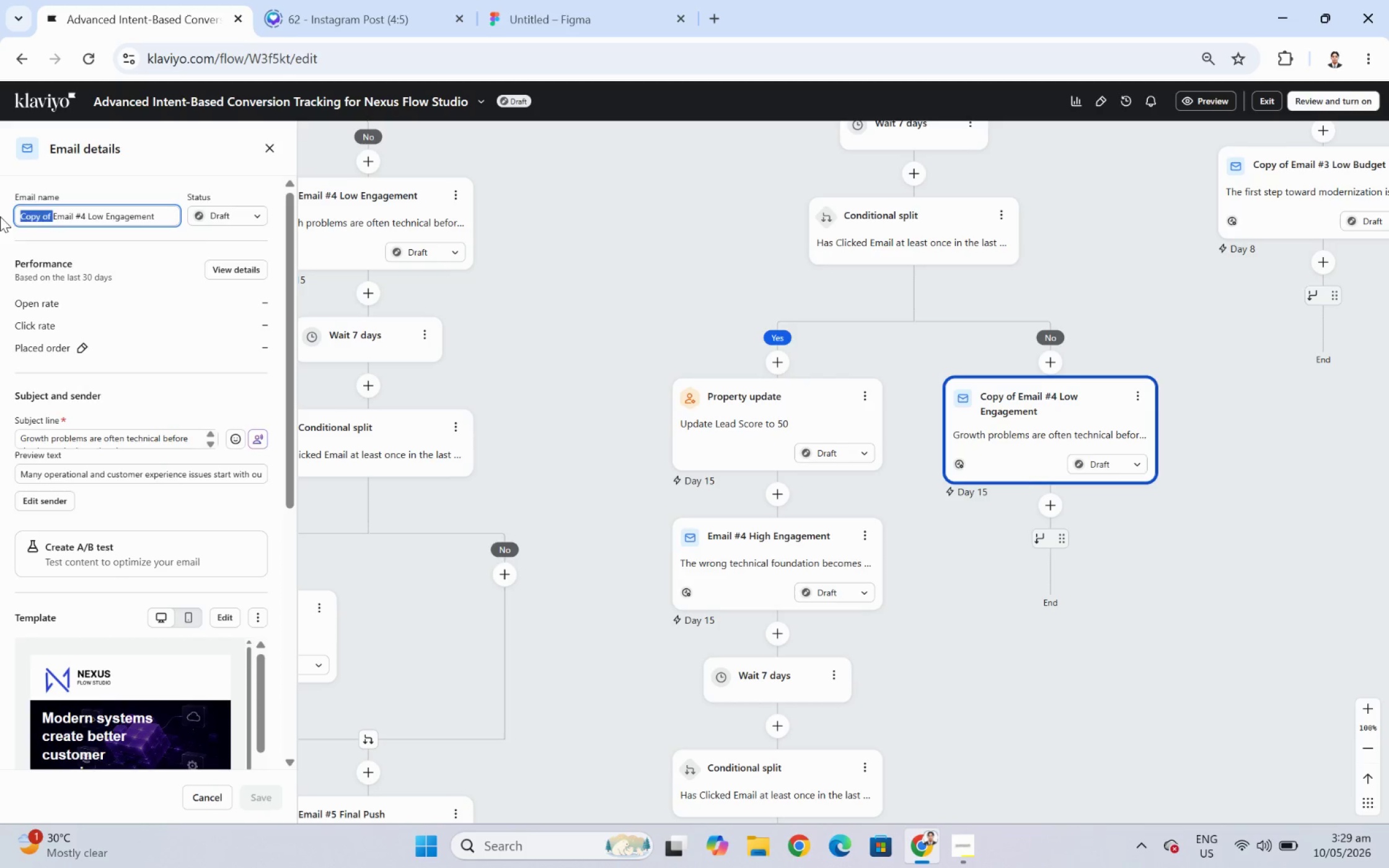 
key(Backspace)
 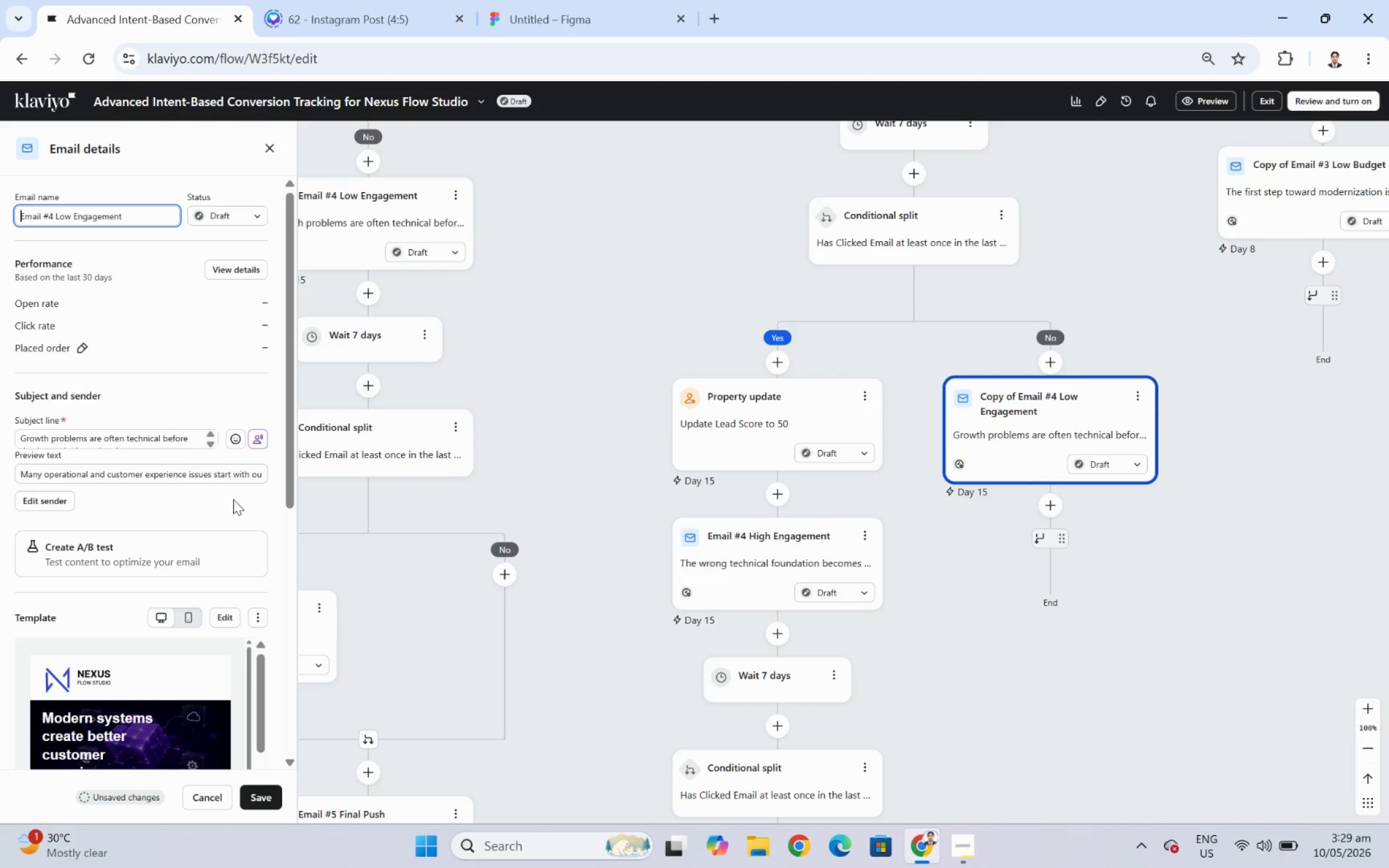 
left_click([270, 798])
 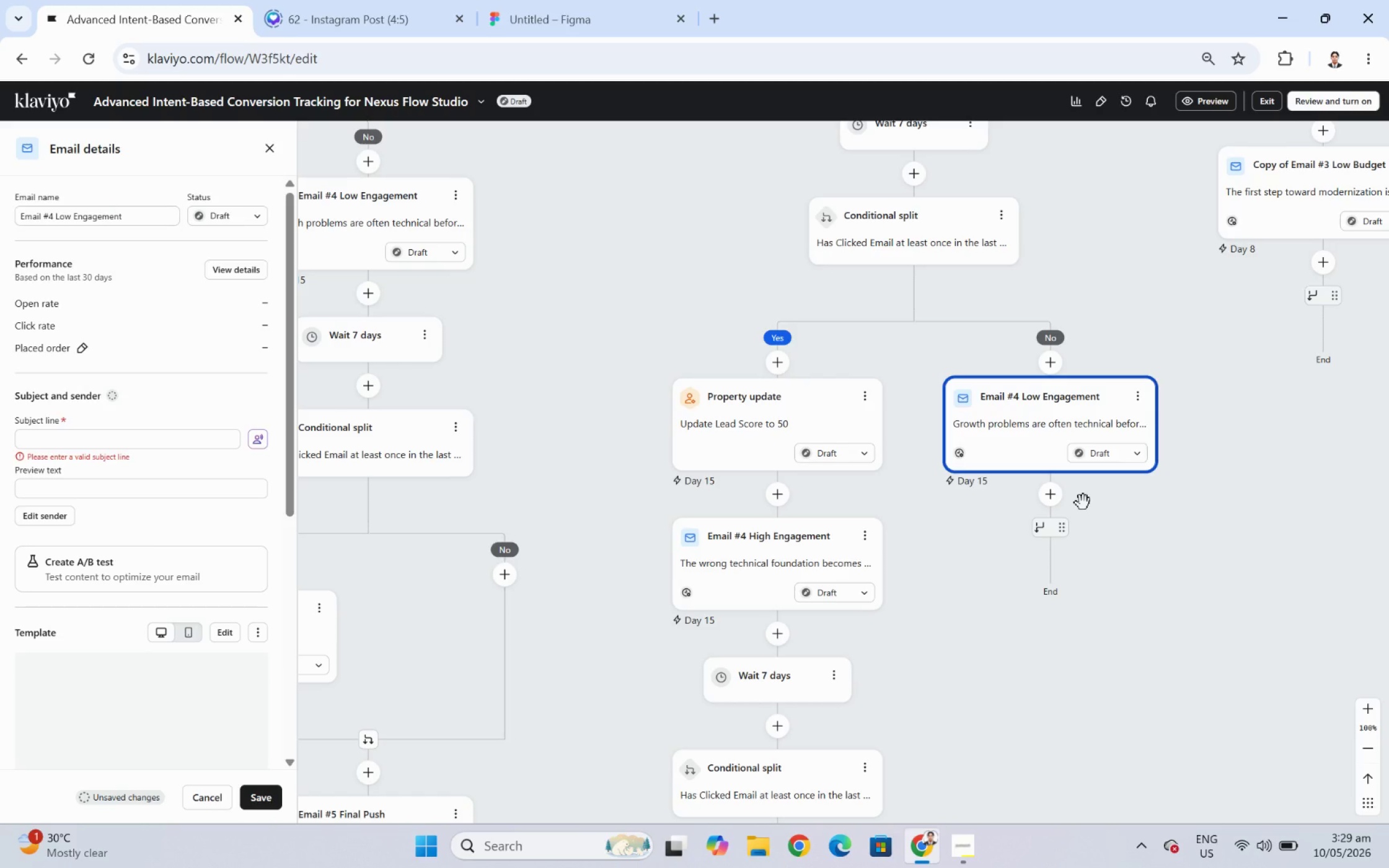 
wait(11.51)
 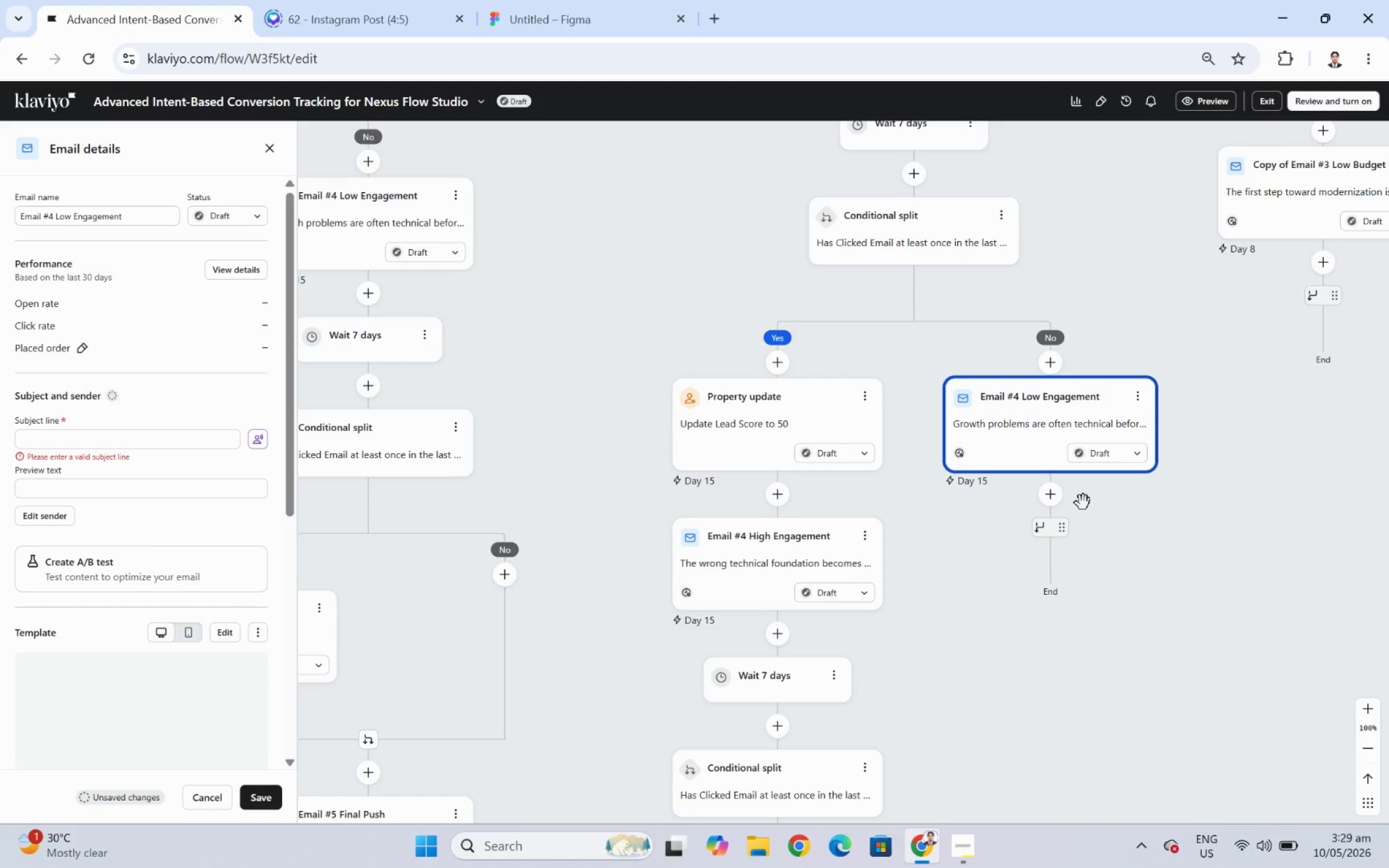 
left_click_drag(start_coordinate=[1153, 609], to_coordinate=[1153, 494])
 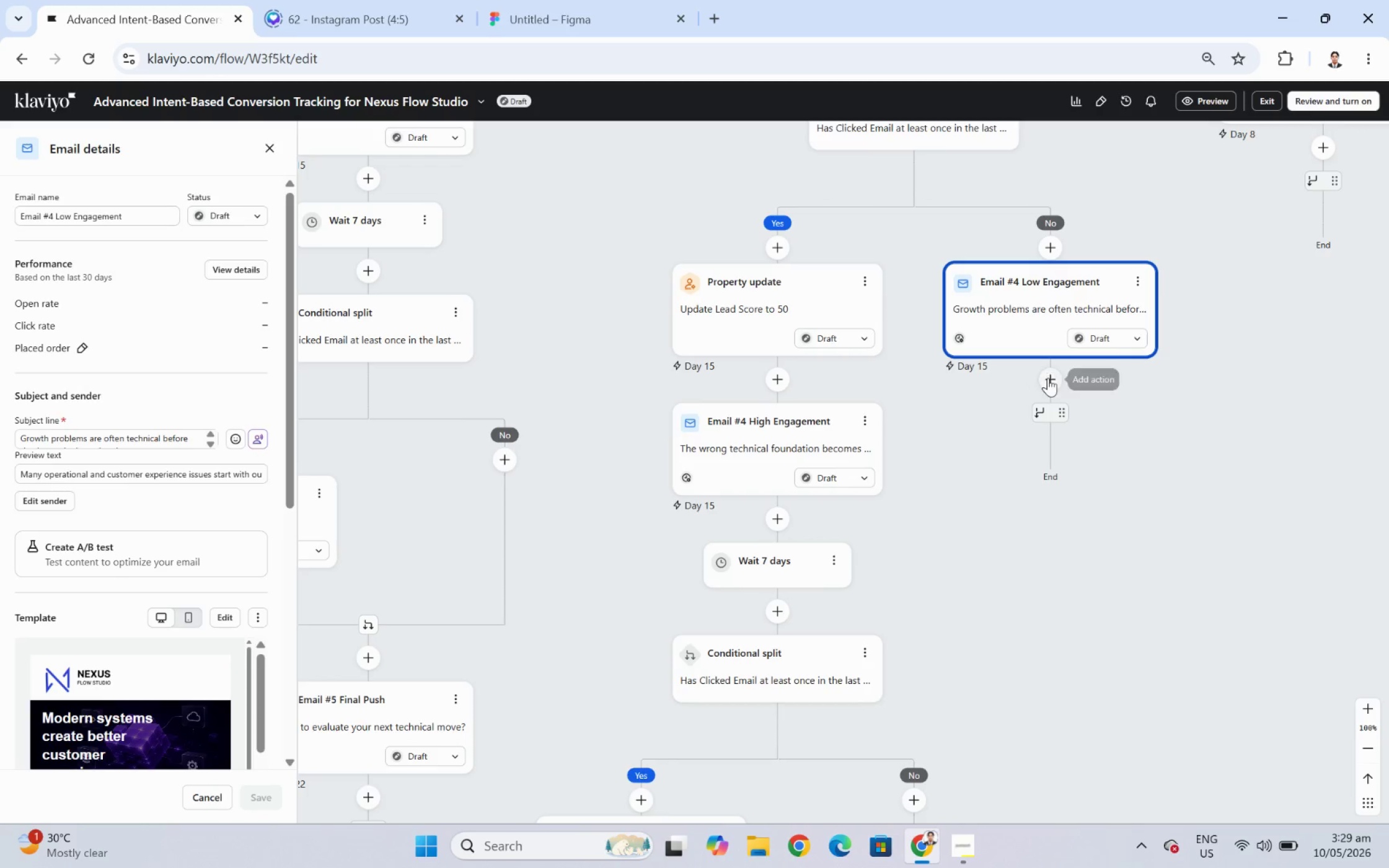 
left_click([1047, 377])
 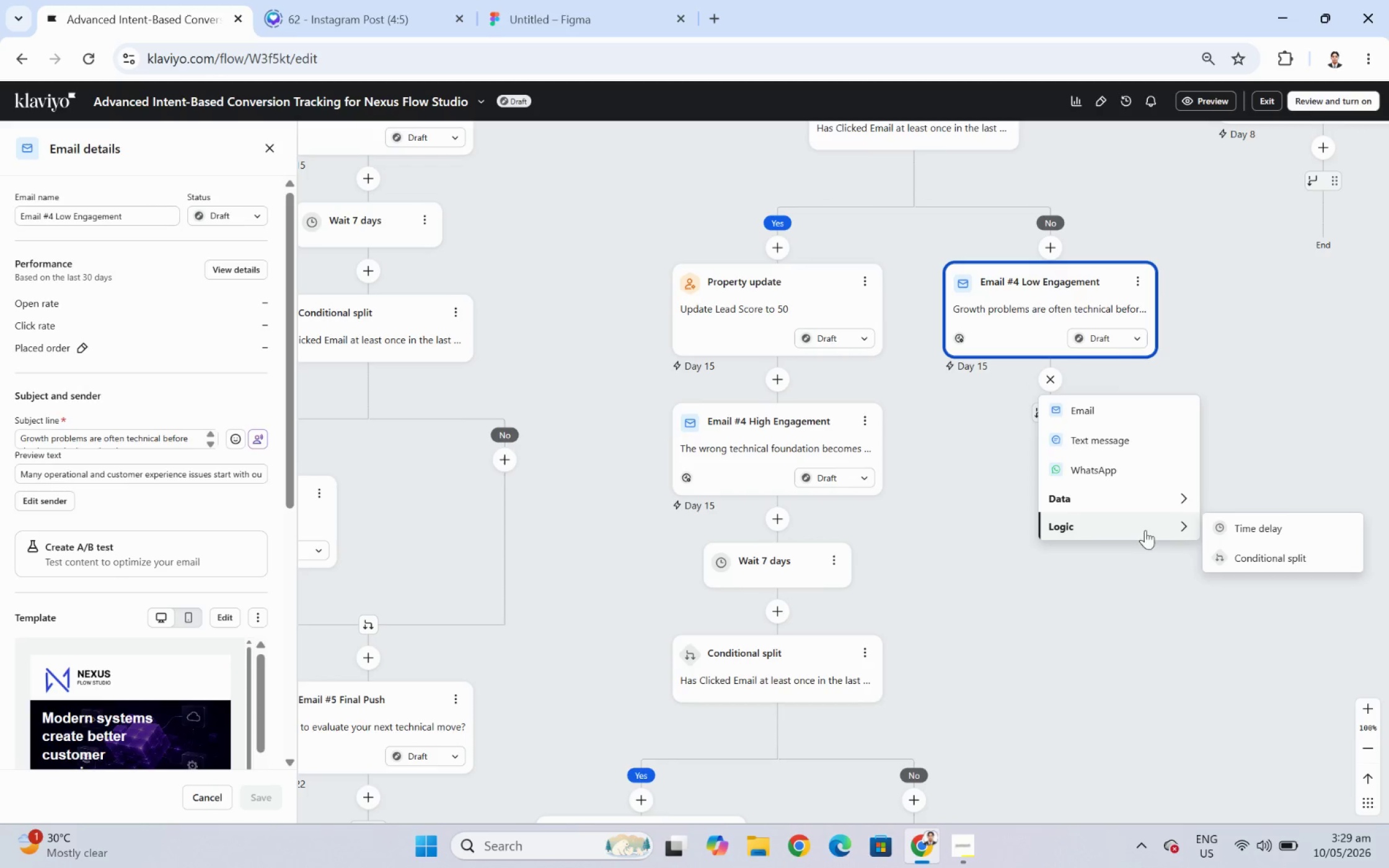 
left_click([1258, 557])
 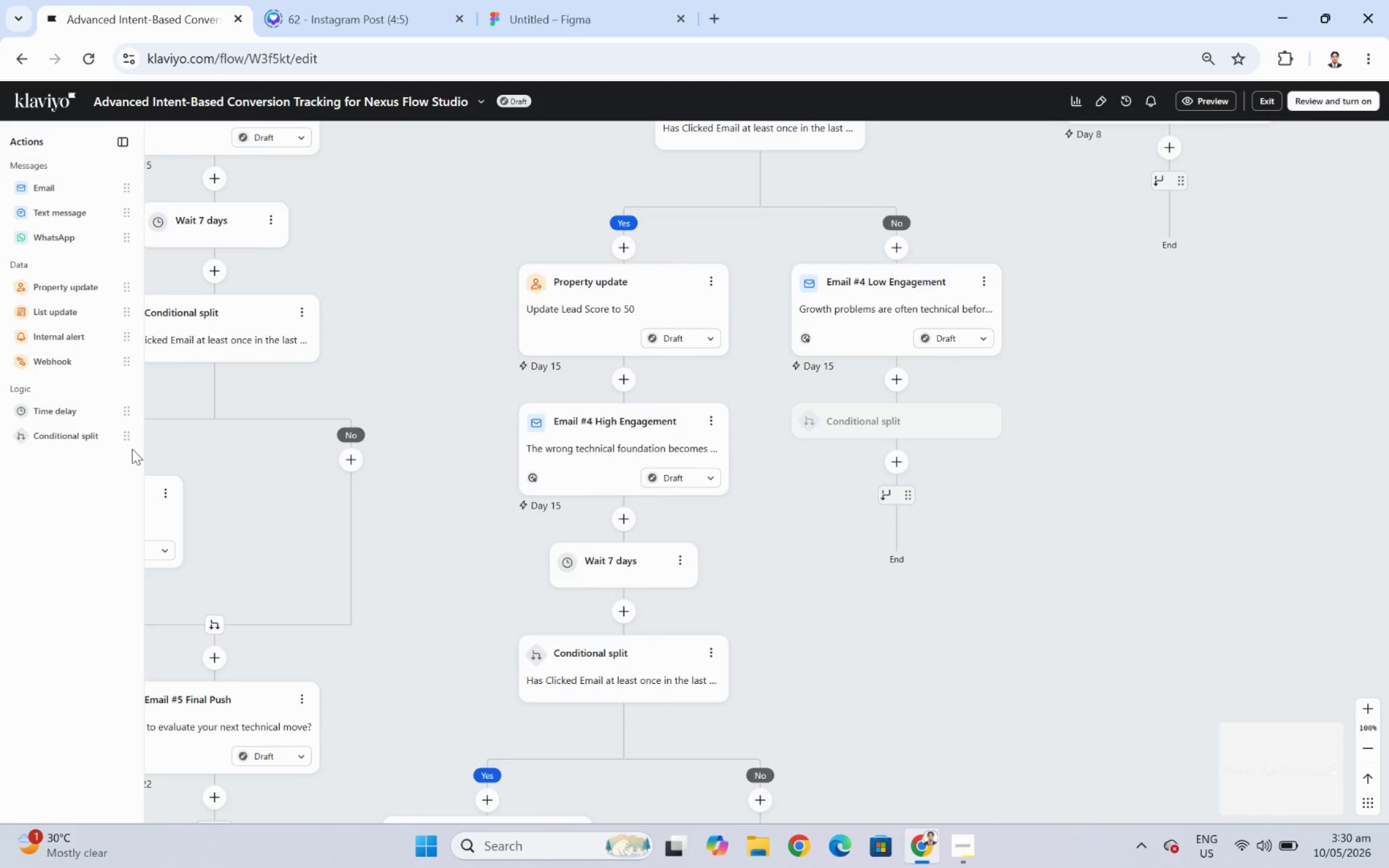 
wait(5.05)
 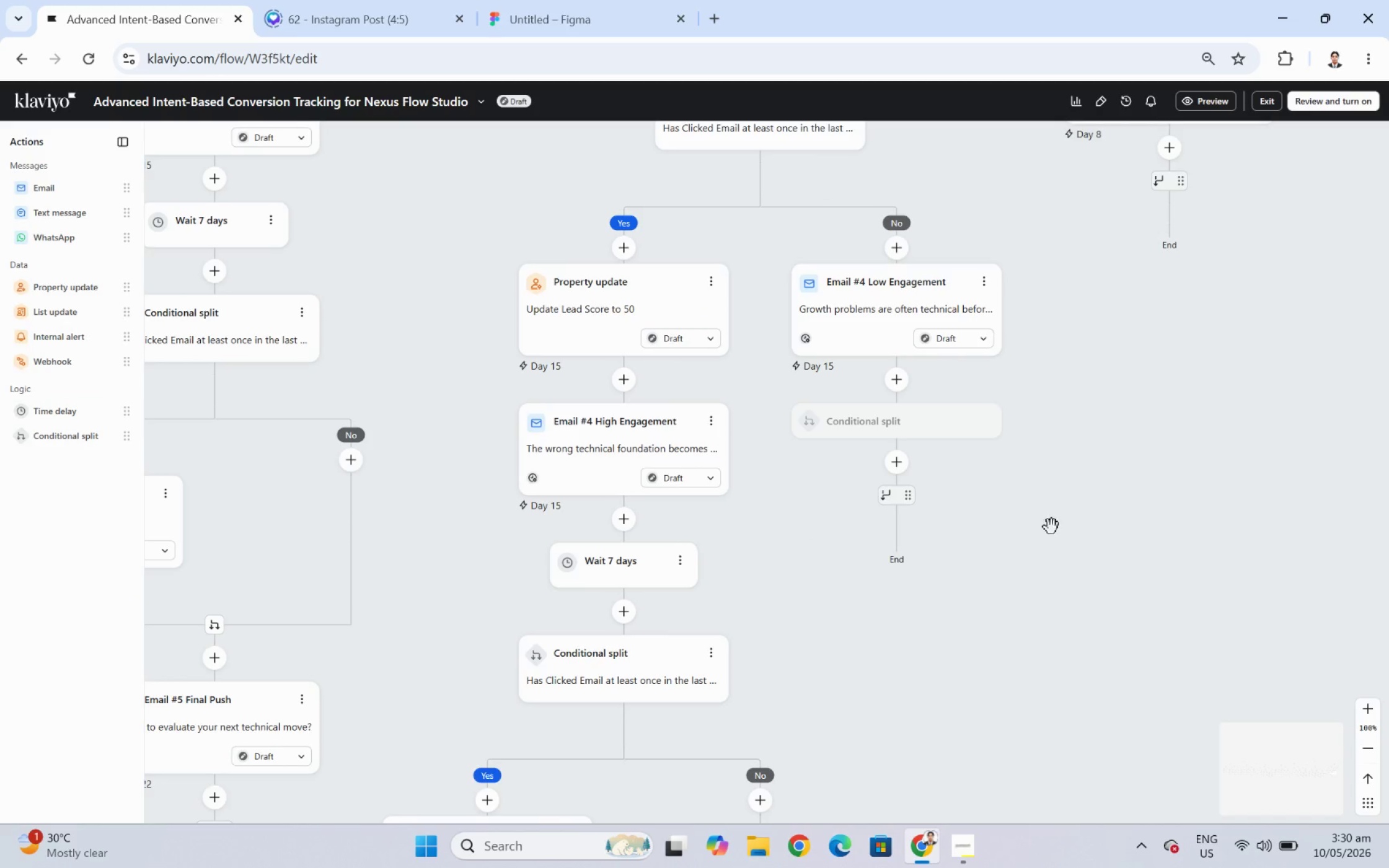 
left_click([155, 298])
 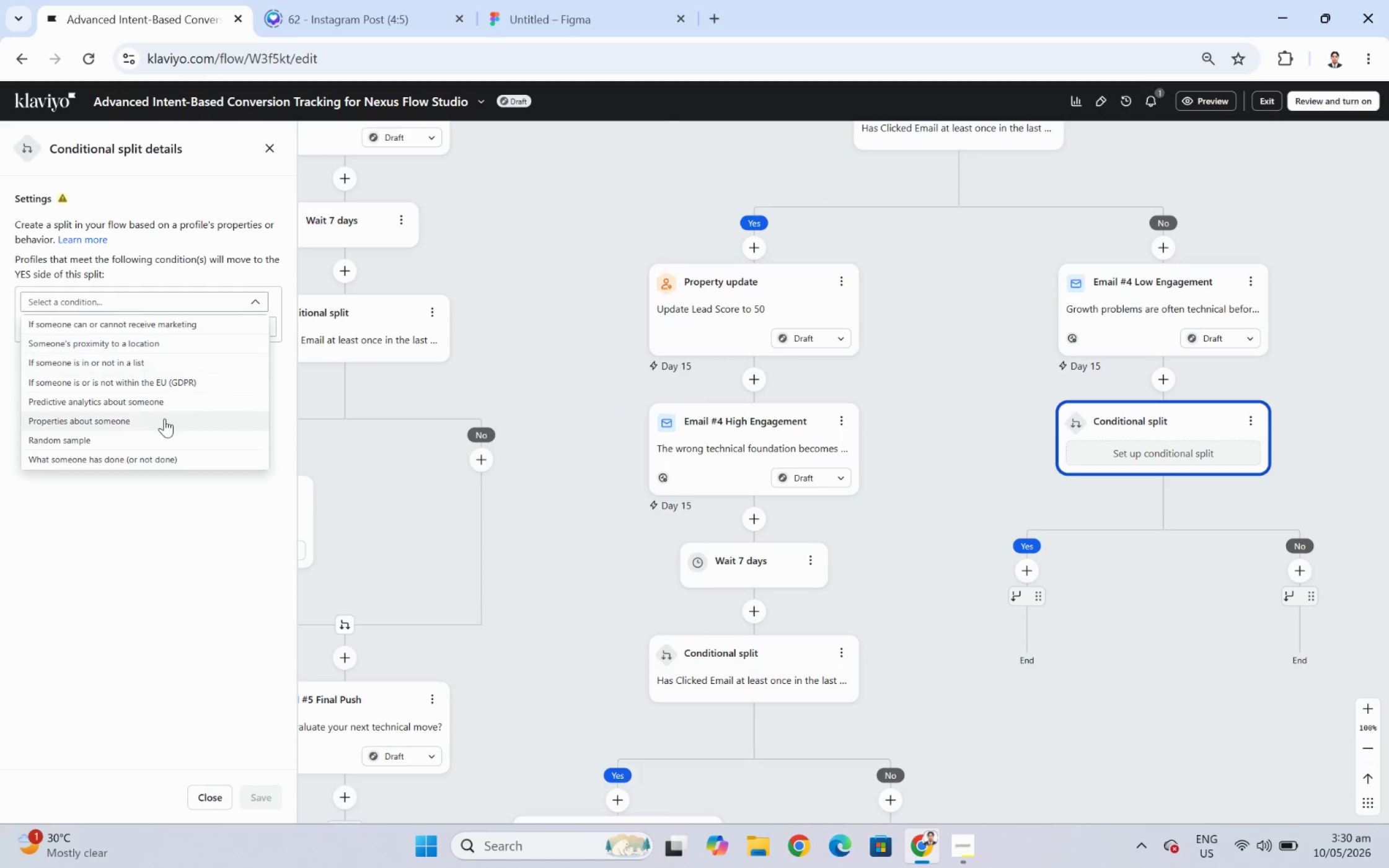 
left_click([165, 453])
 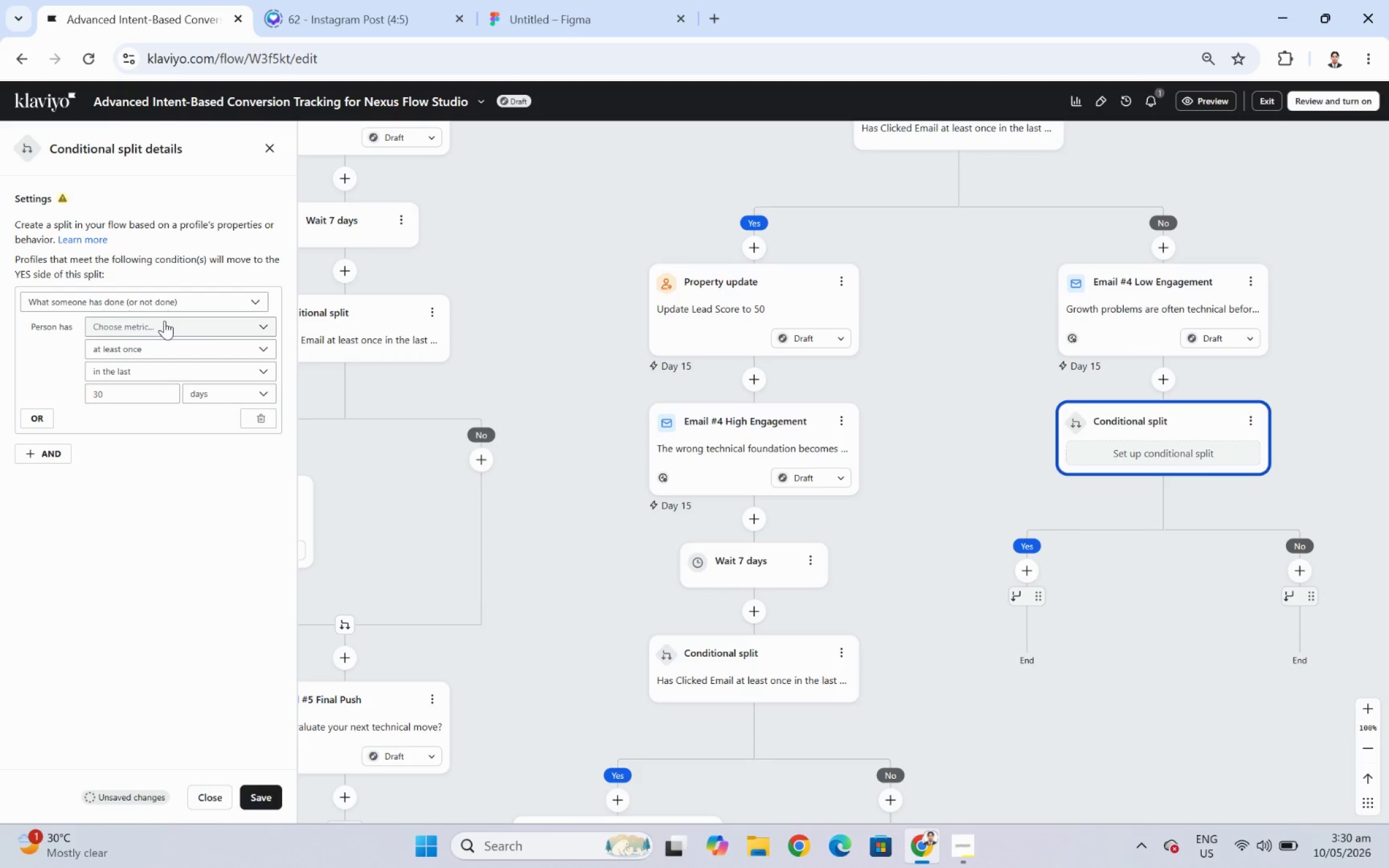 
left_click([164, 320])
 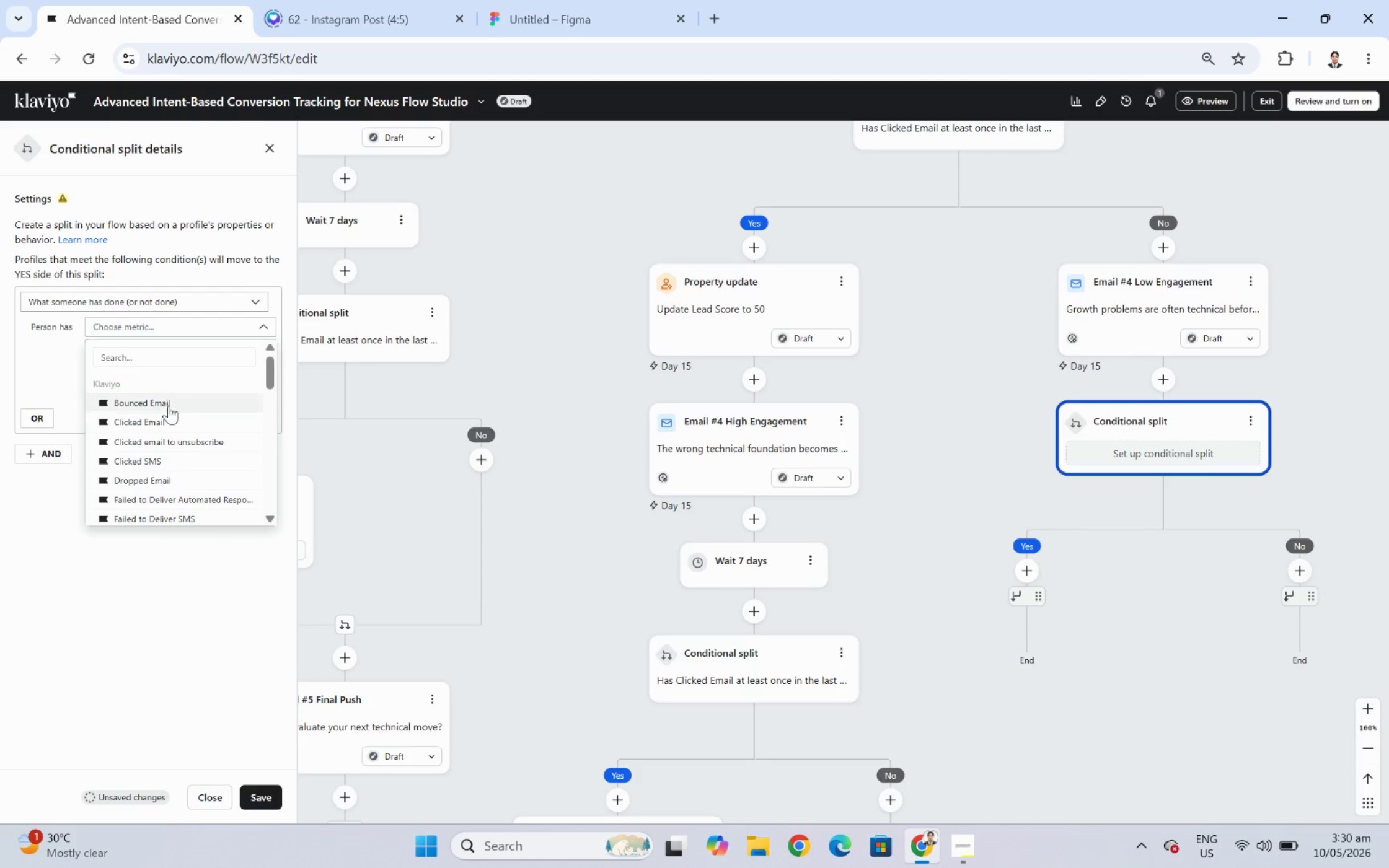 
left_click([170, 425])
 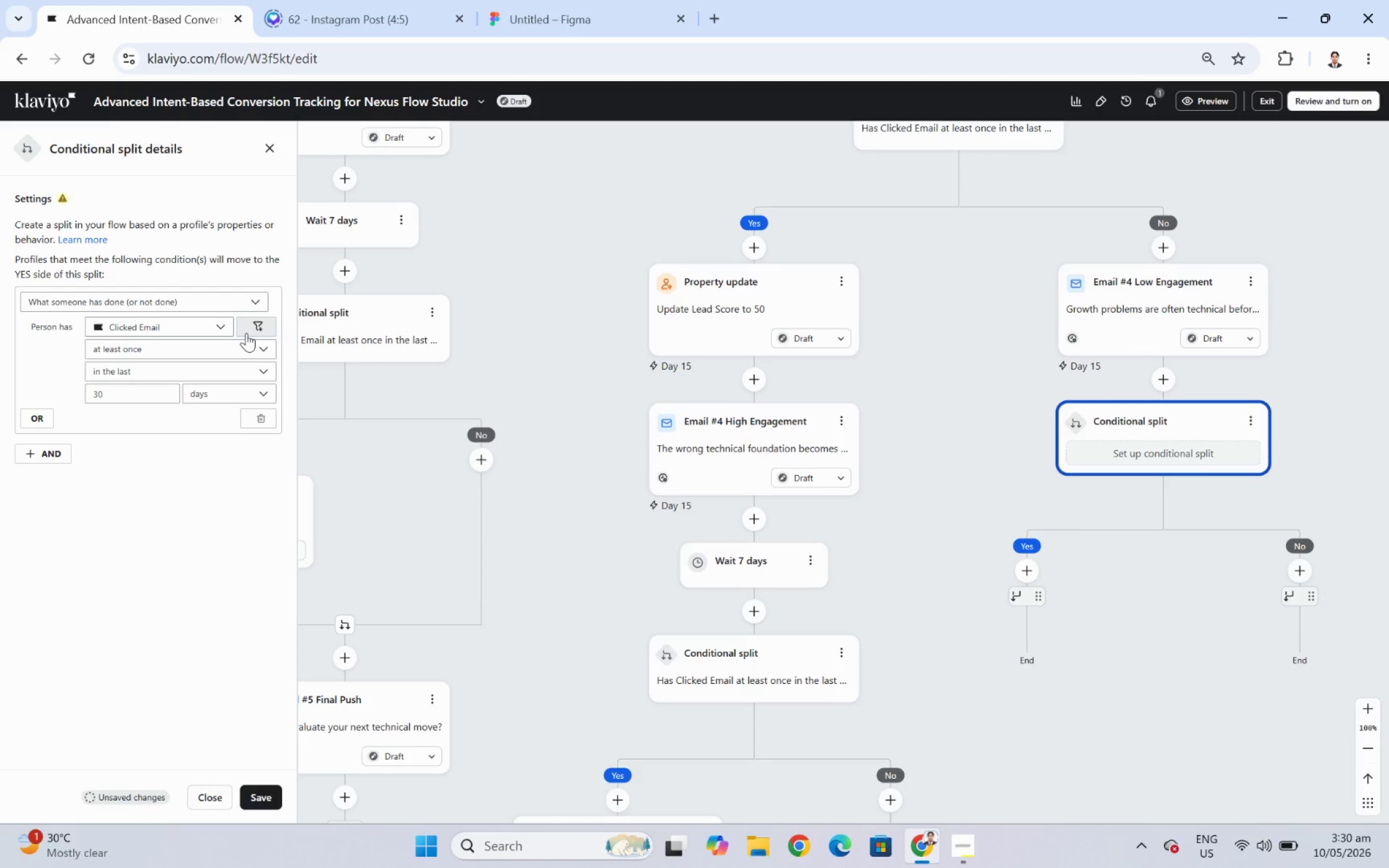 
left_click([262, 322])
 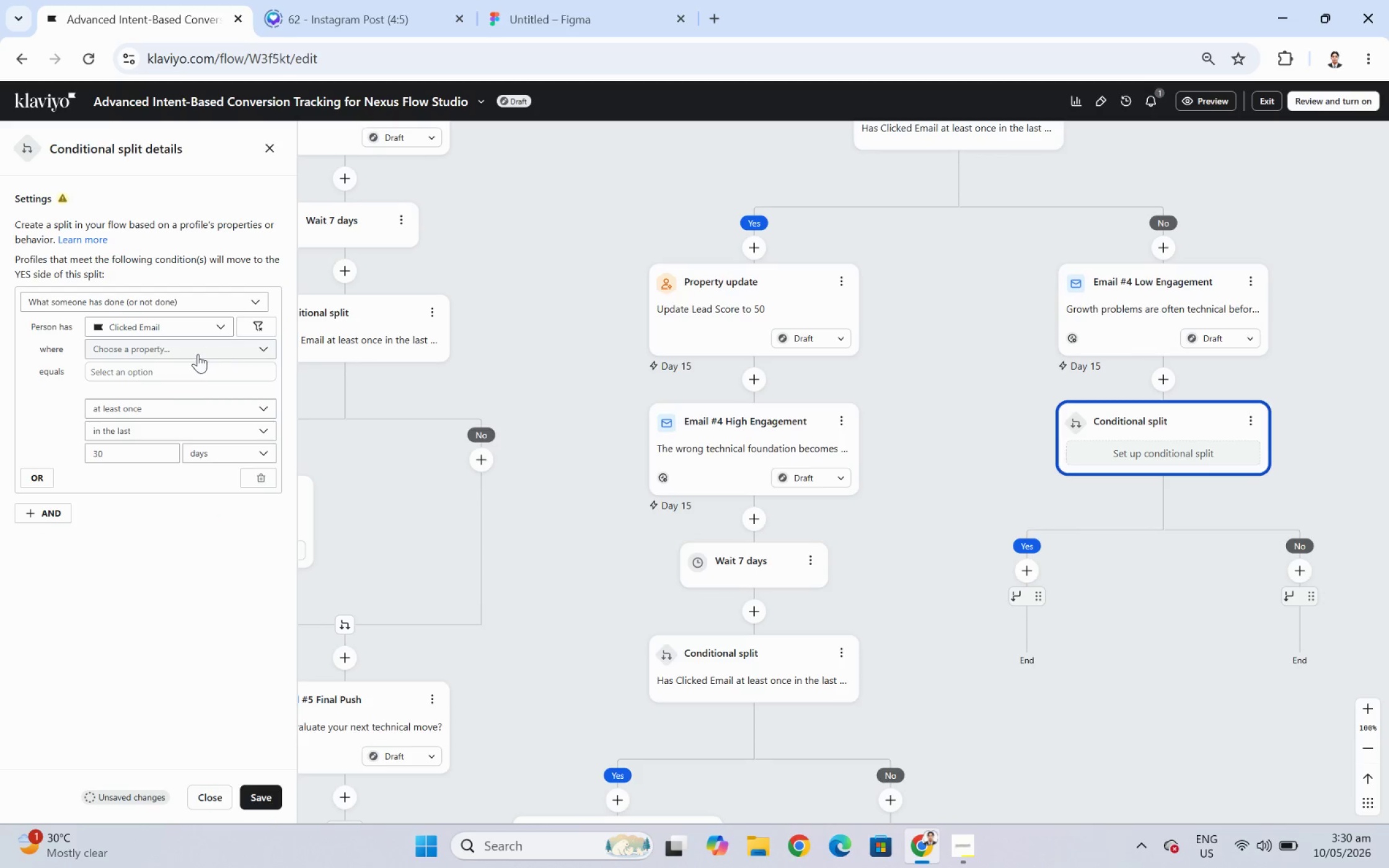 
left_click([195, 354])
 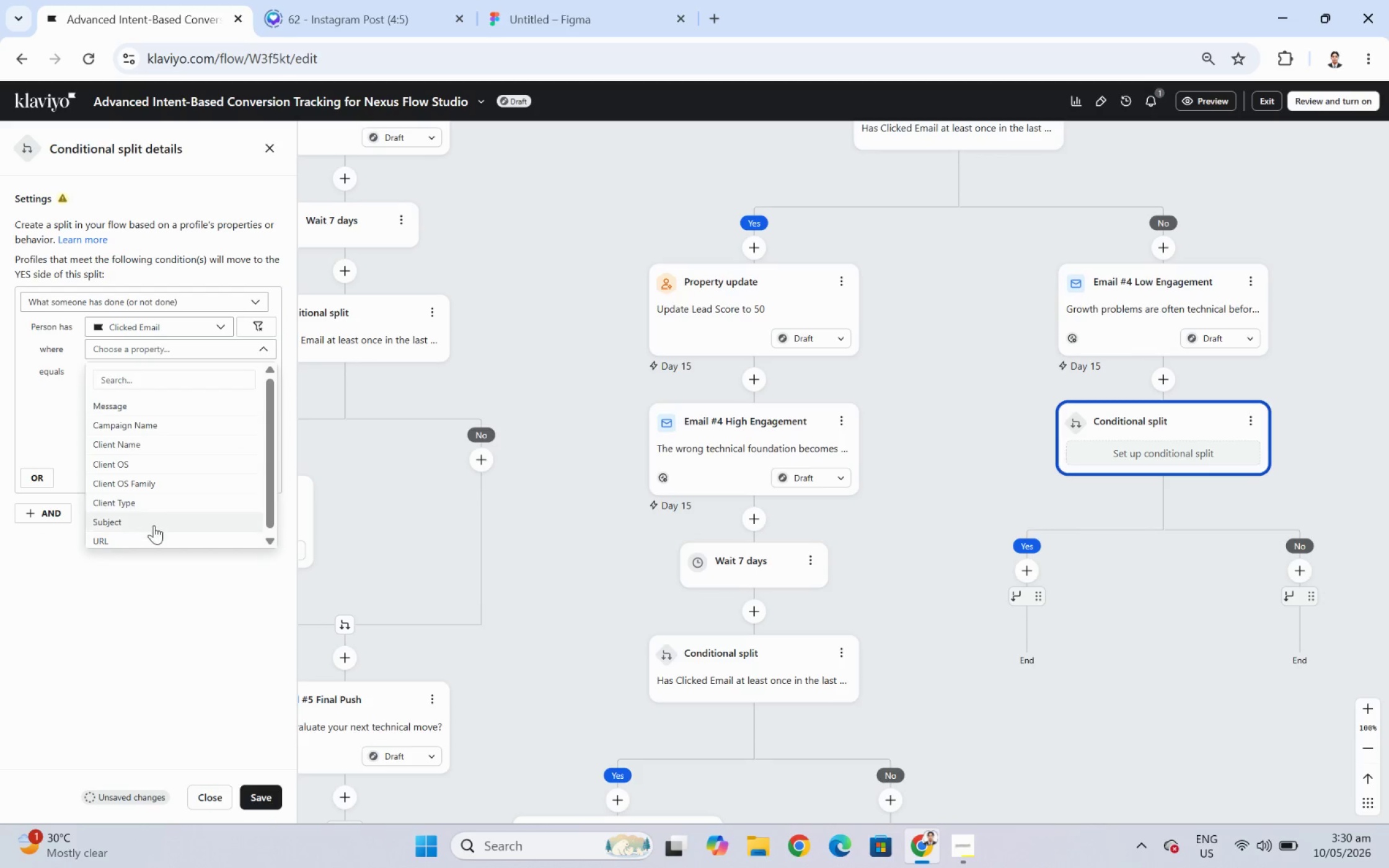 
left_click([155, 538])
 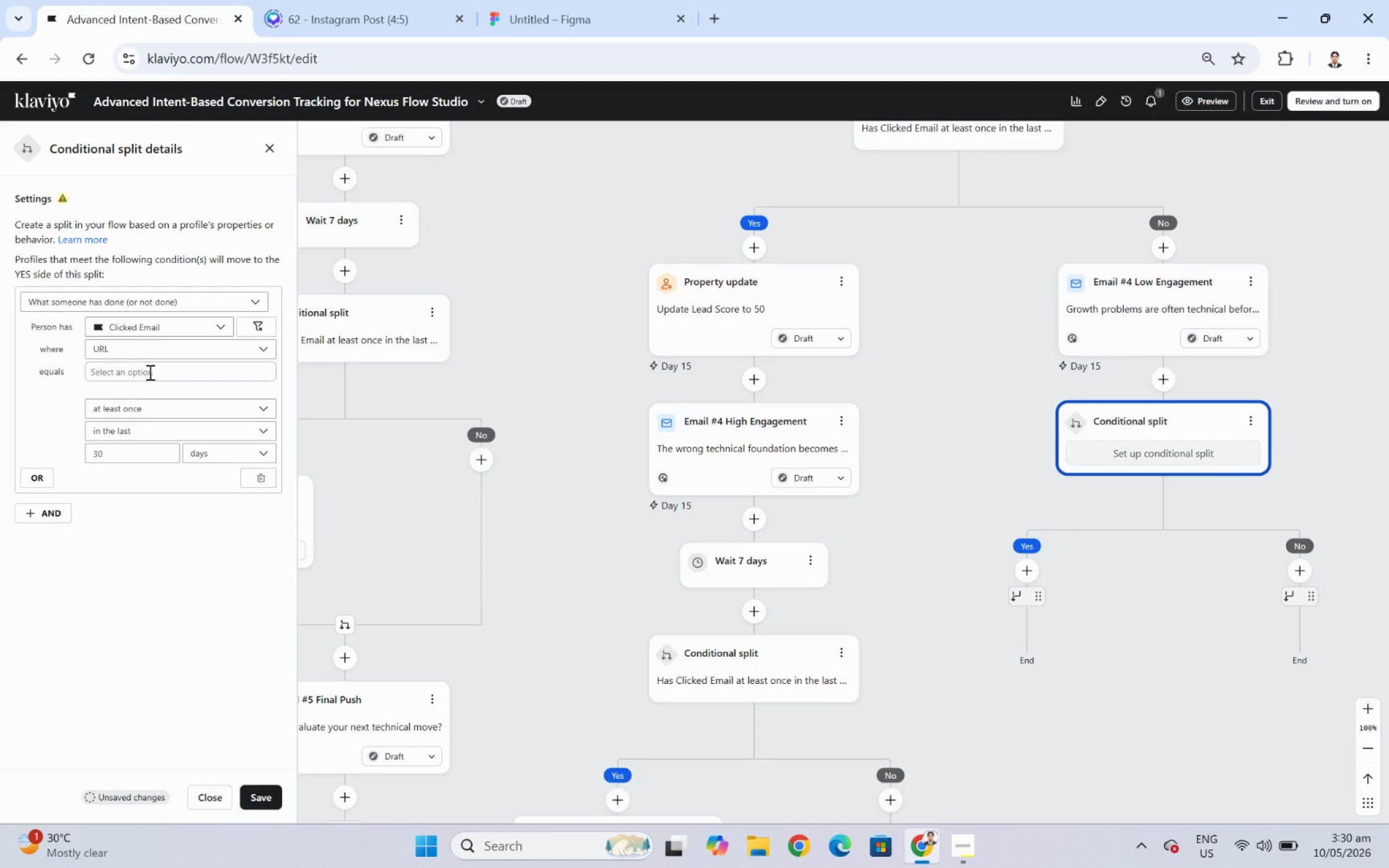 
left_click([148, 362])
 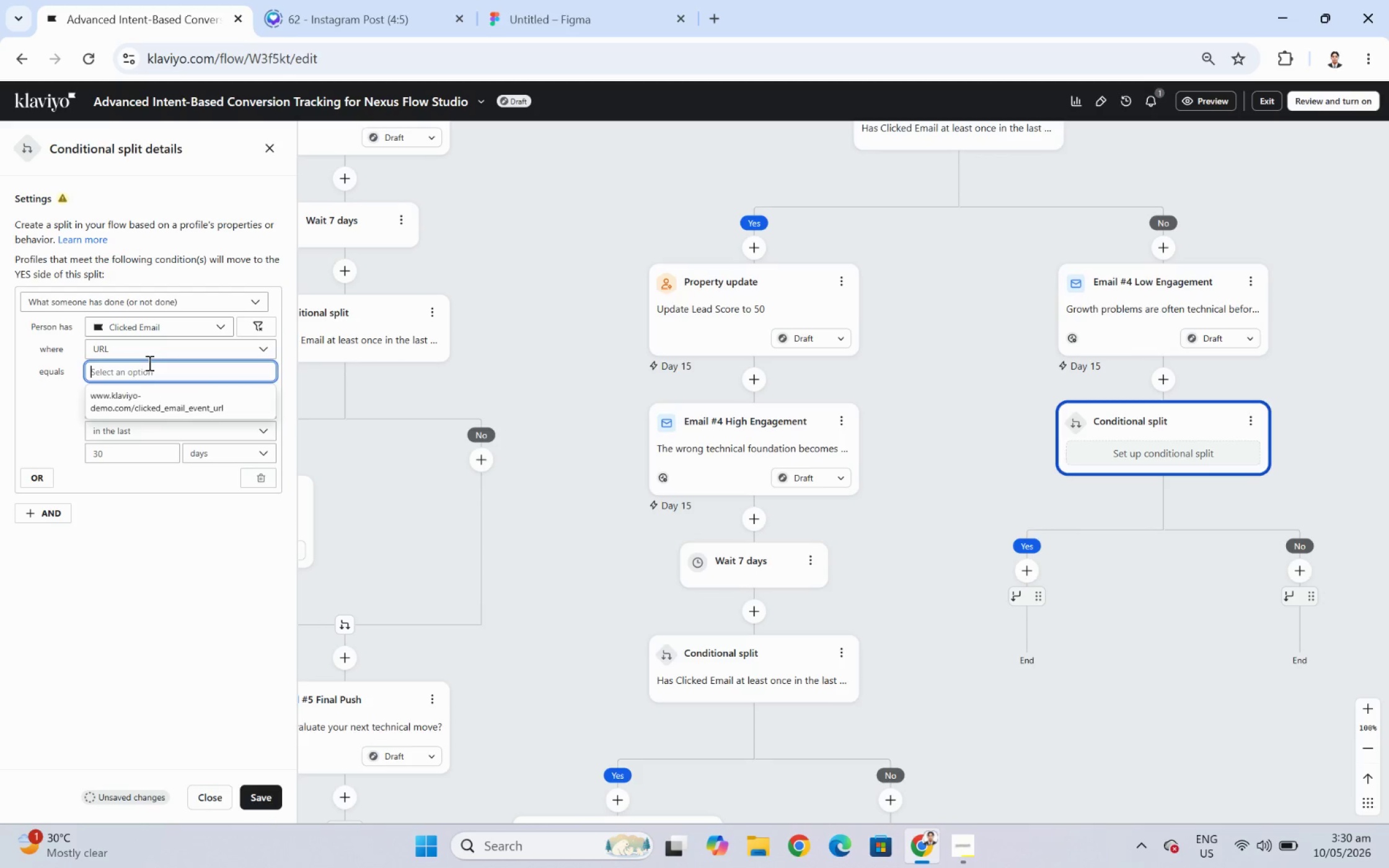 
key(Control+V)
 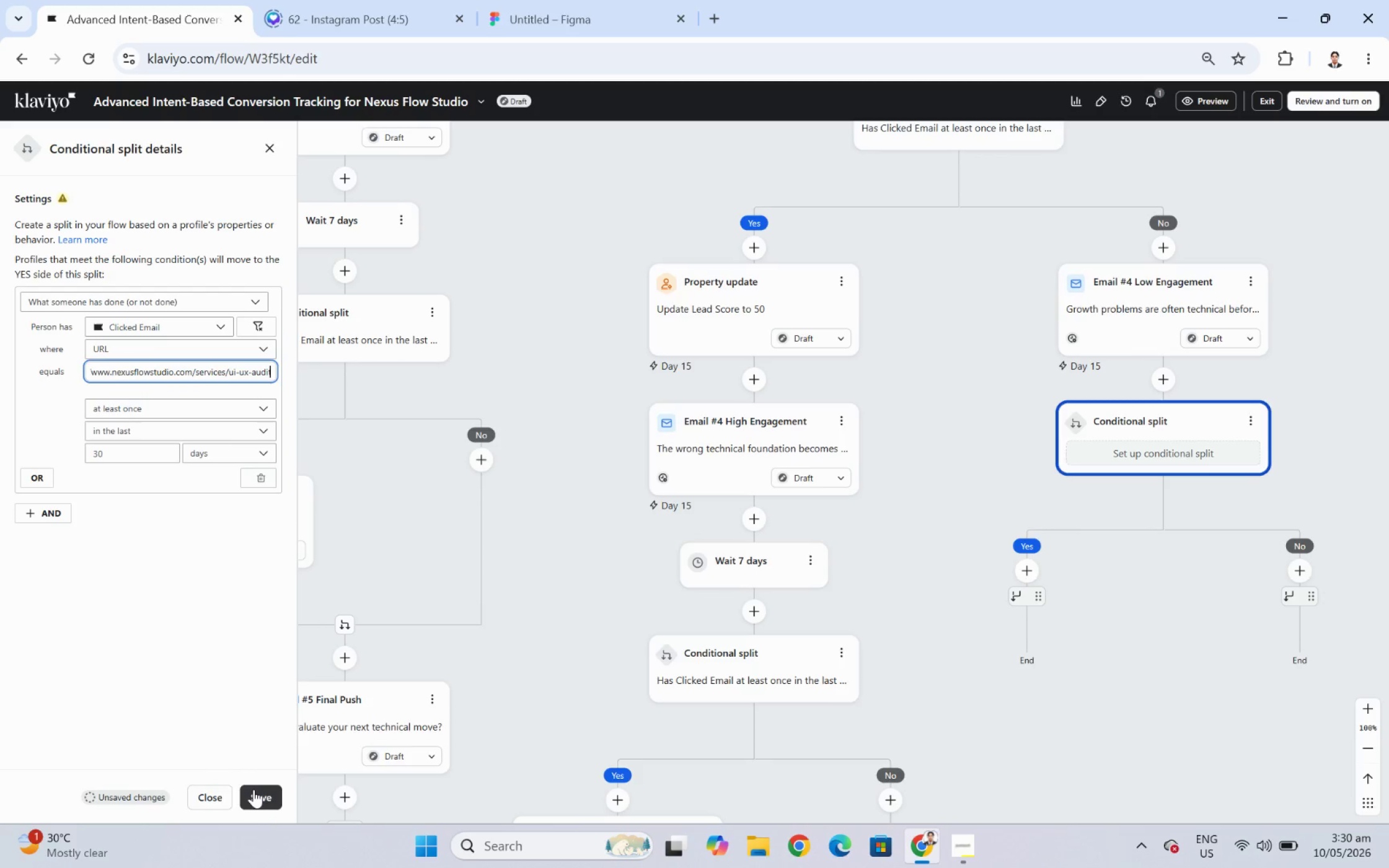 
left_click([254, 789])
 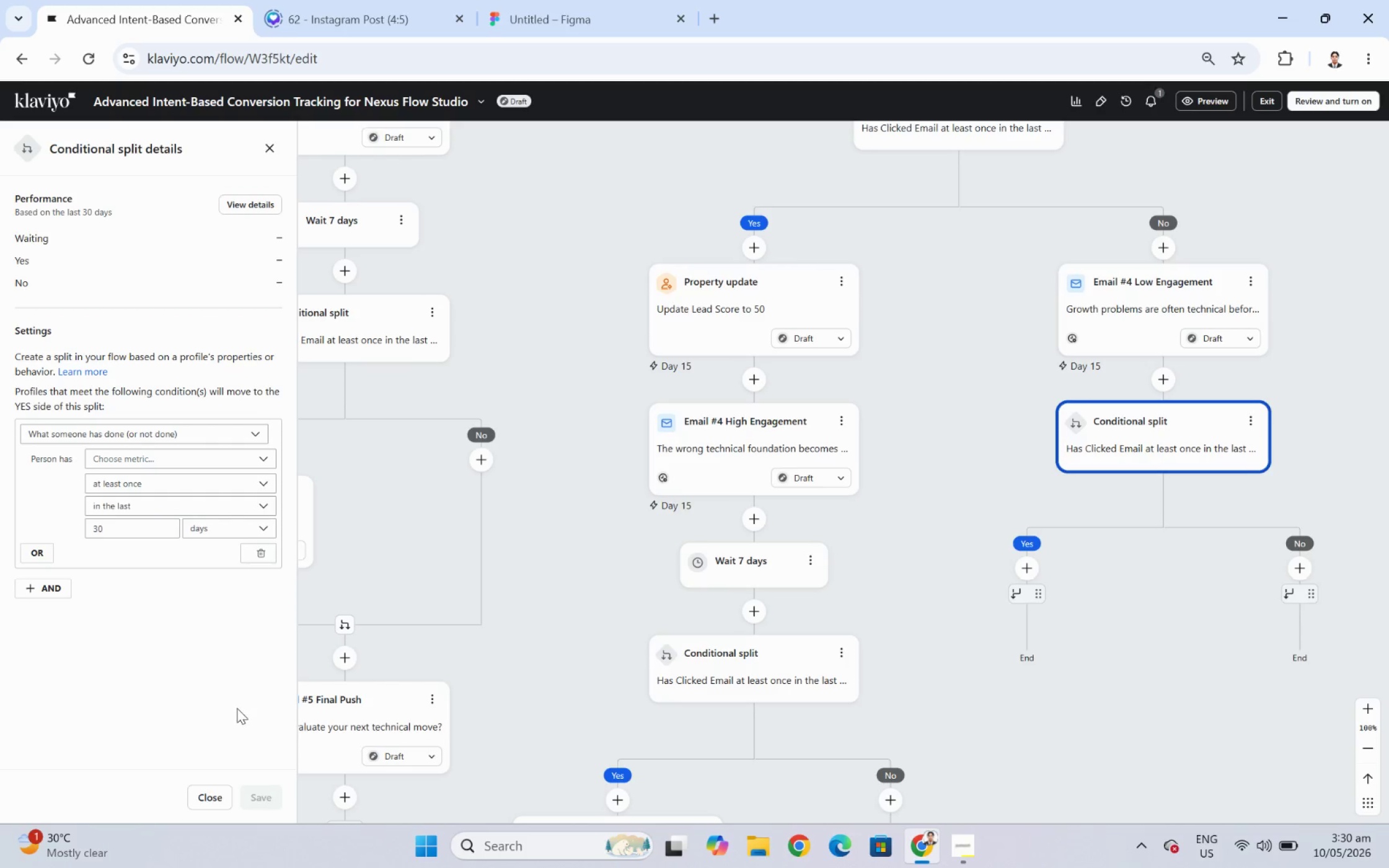 
wait(7.5)
 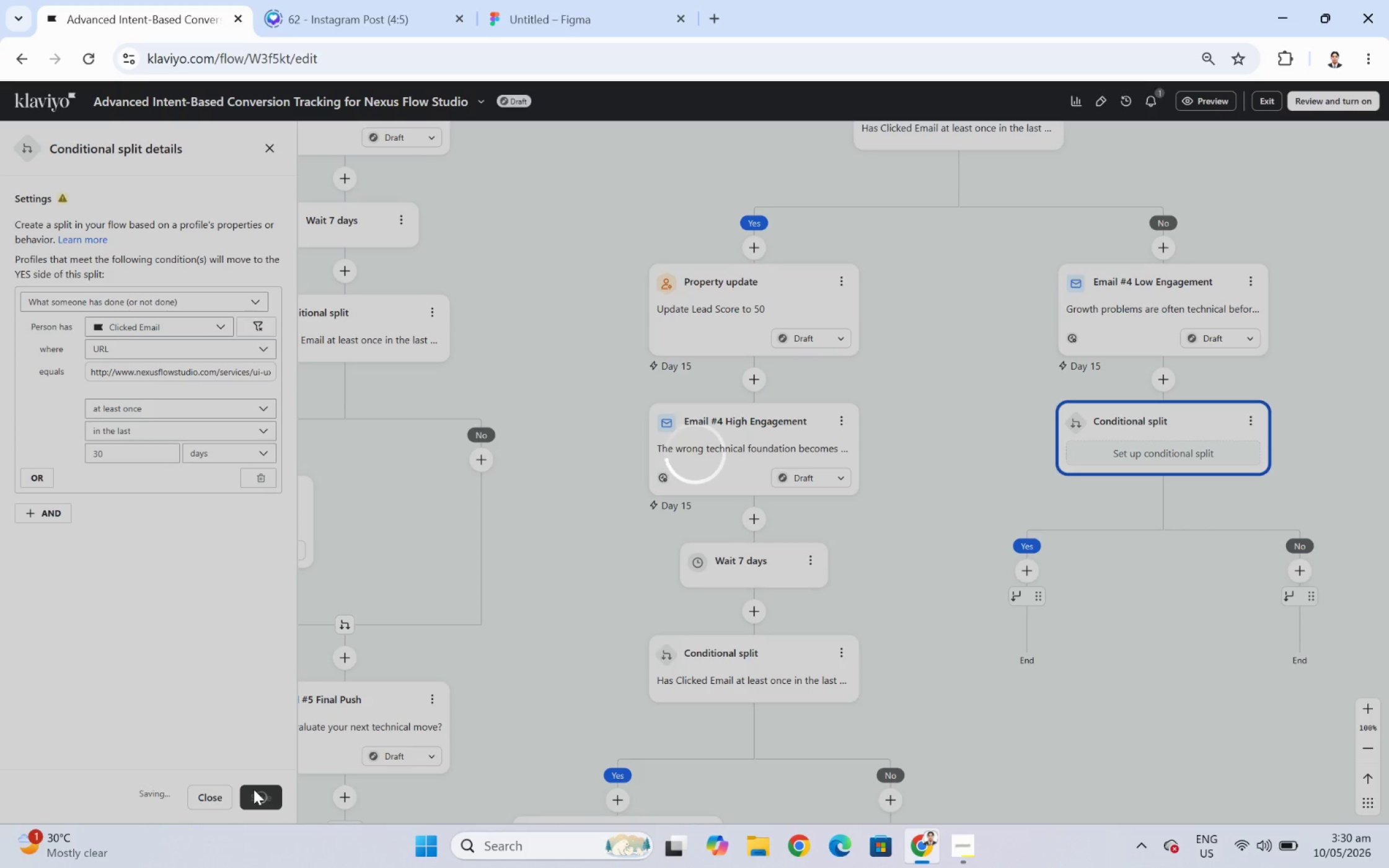 
left_click([212, 796])
 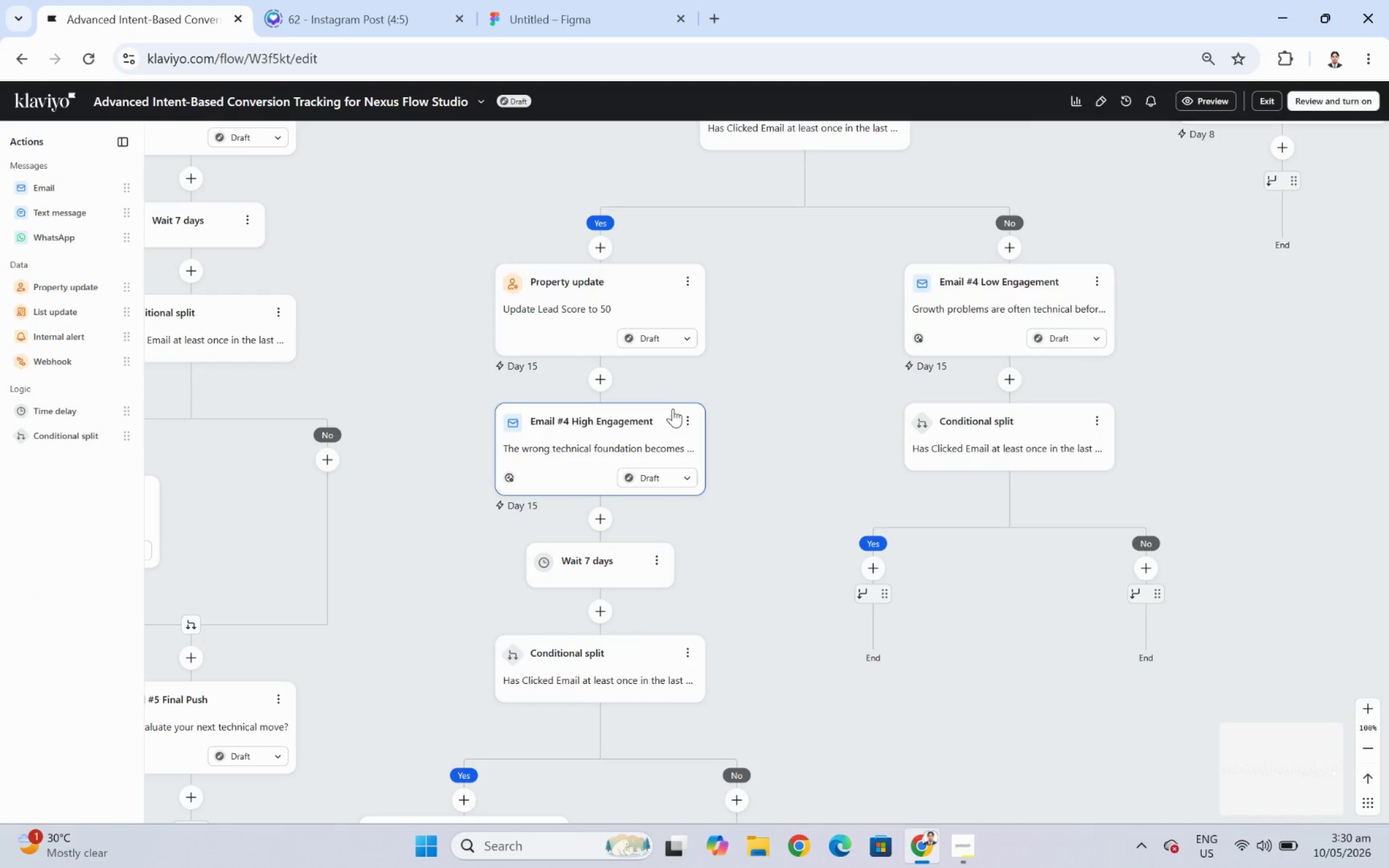 
left_click([690, 285])
 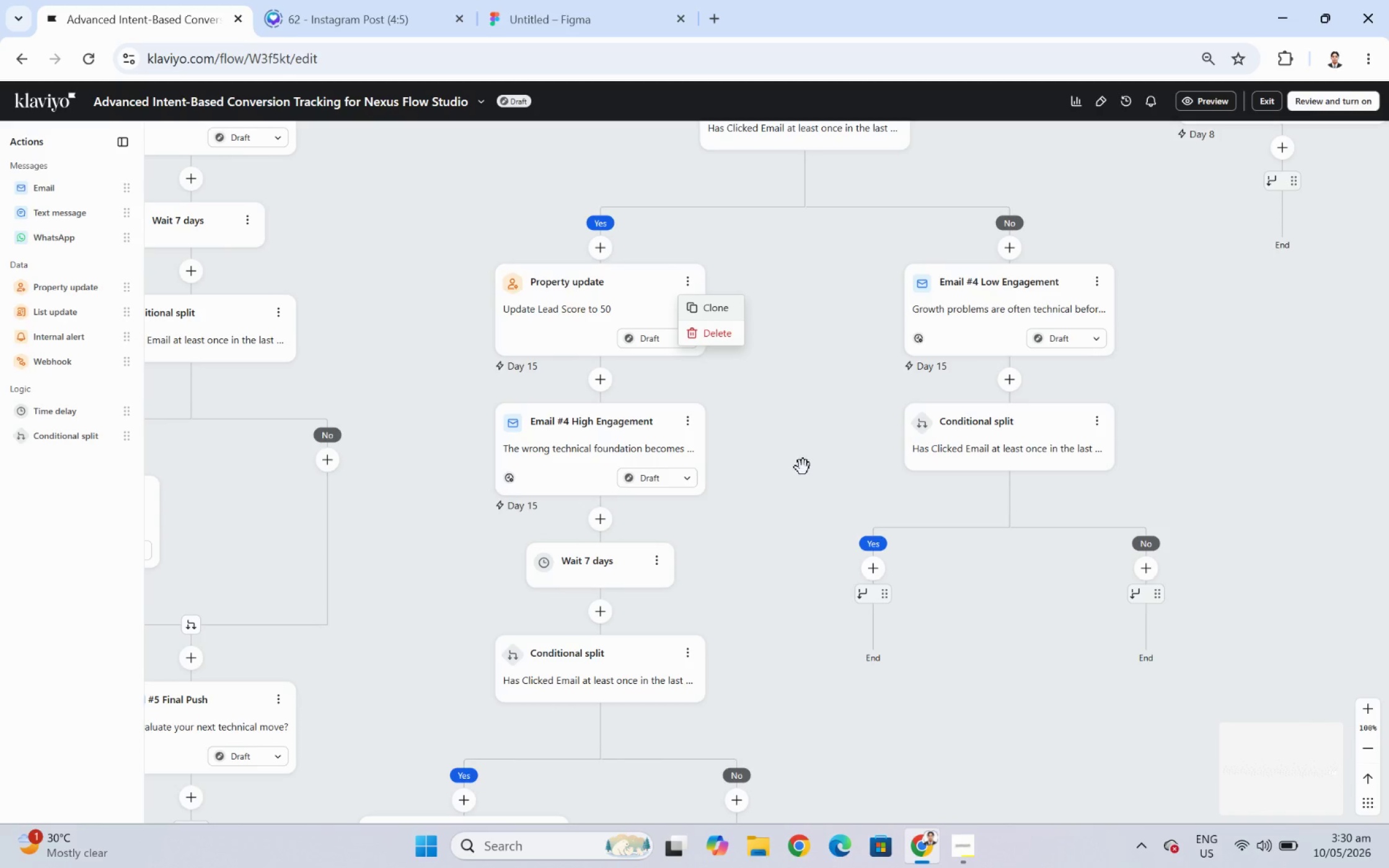 
wait(5.25)
 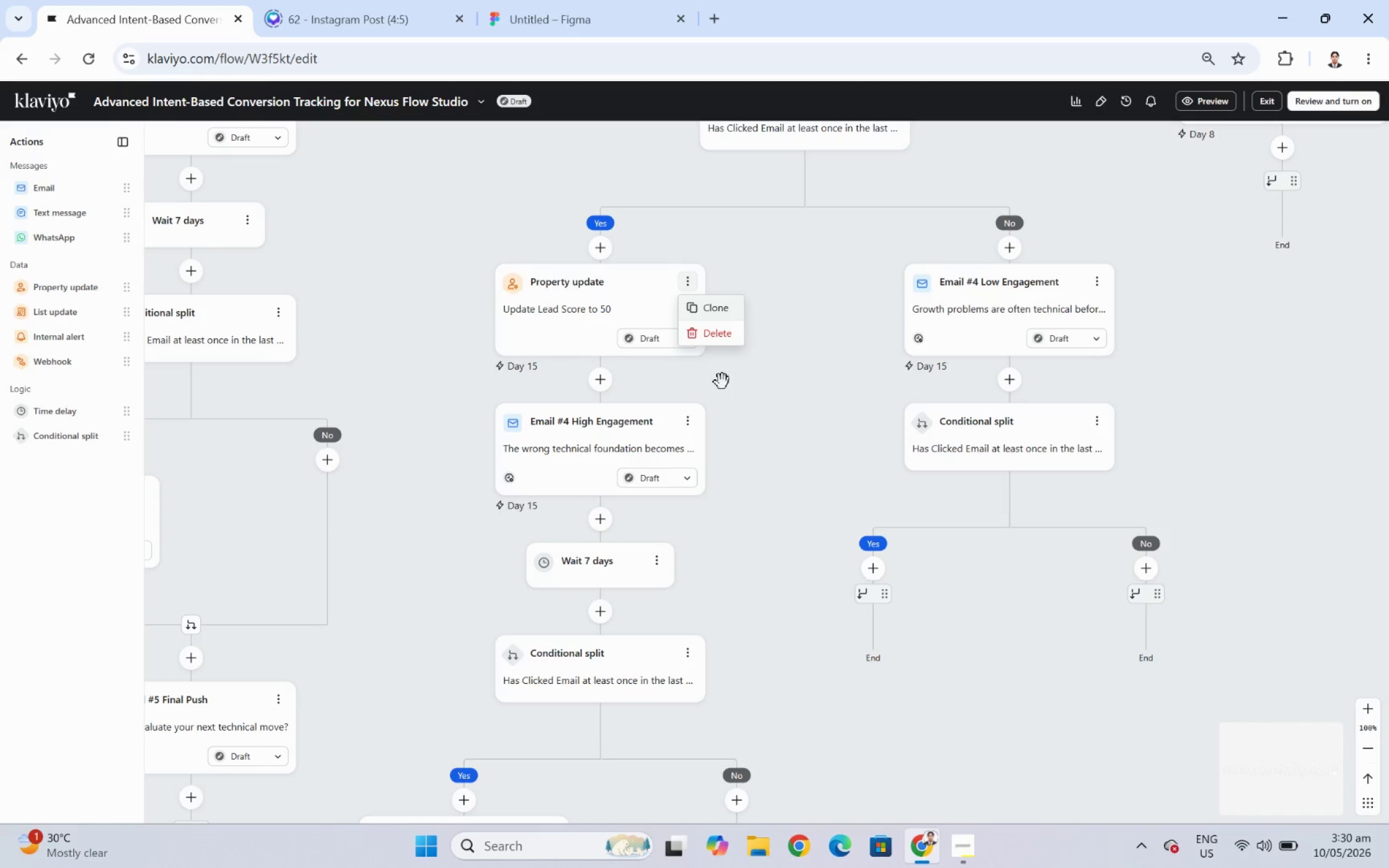 
left_click_drag(start_coordinate=[810, 532], to_coordinate=[810, 502])
 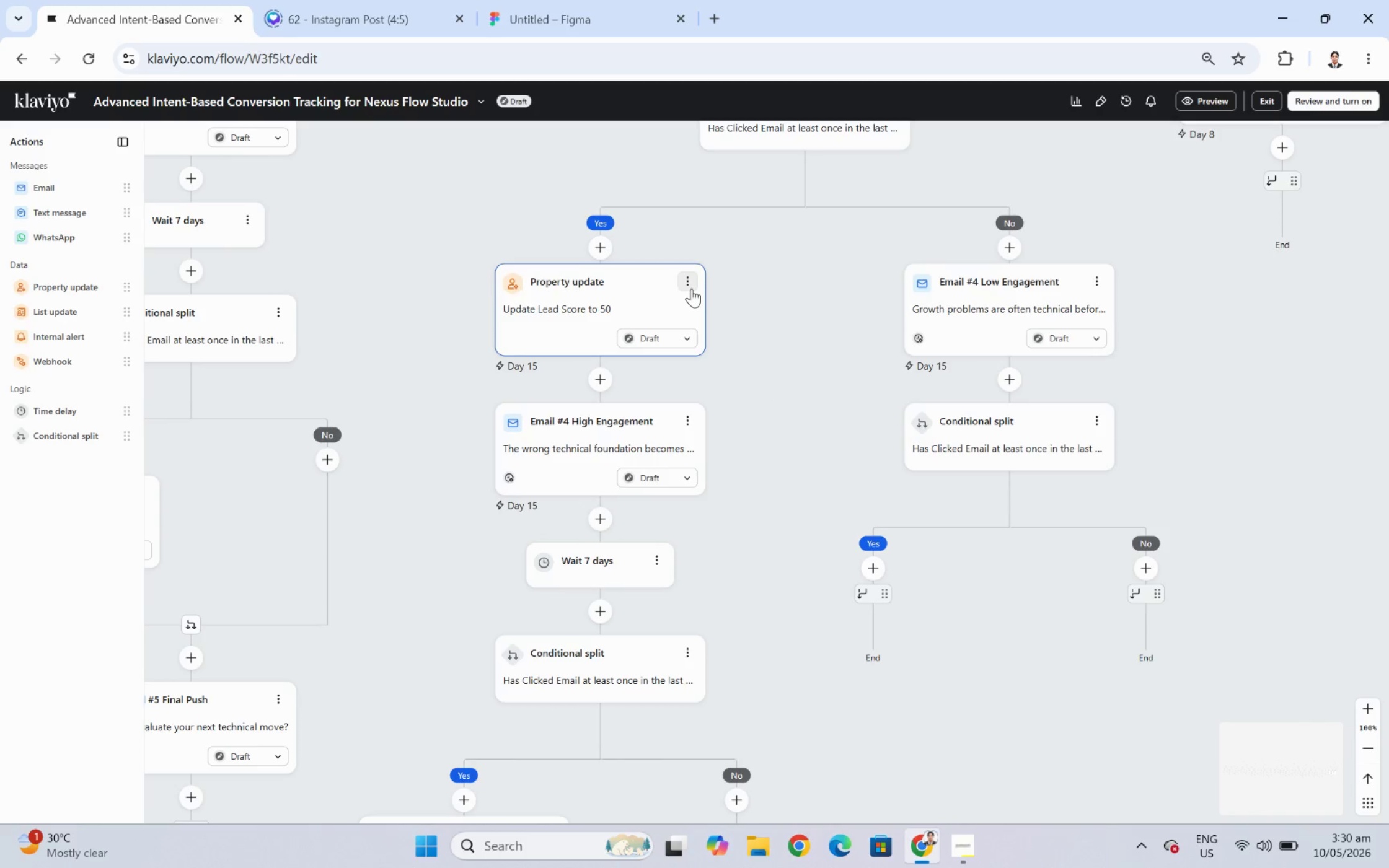 
left_click([691, 288])
 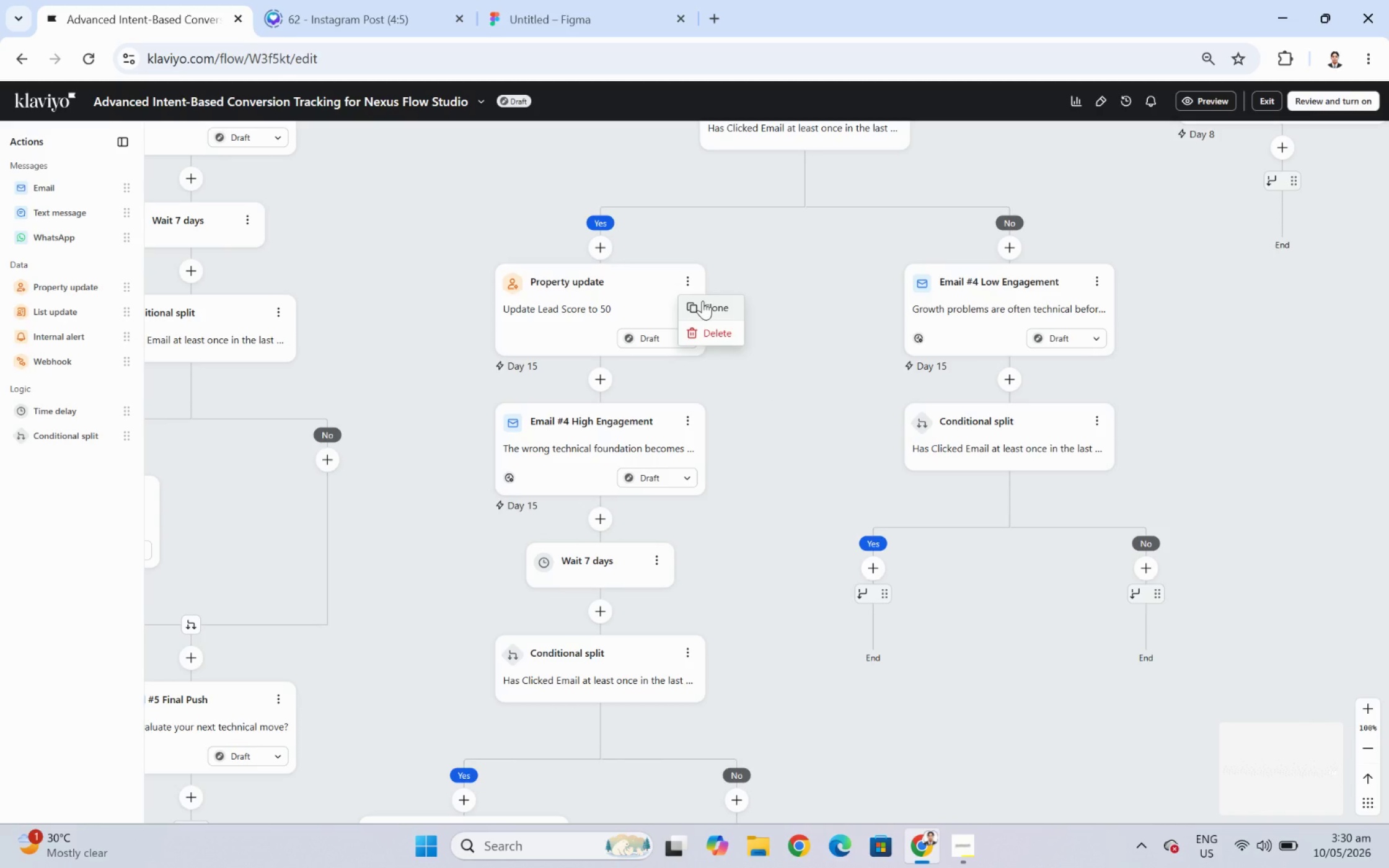 
left_click([702, 300])
 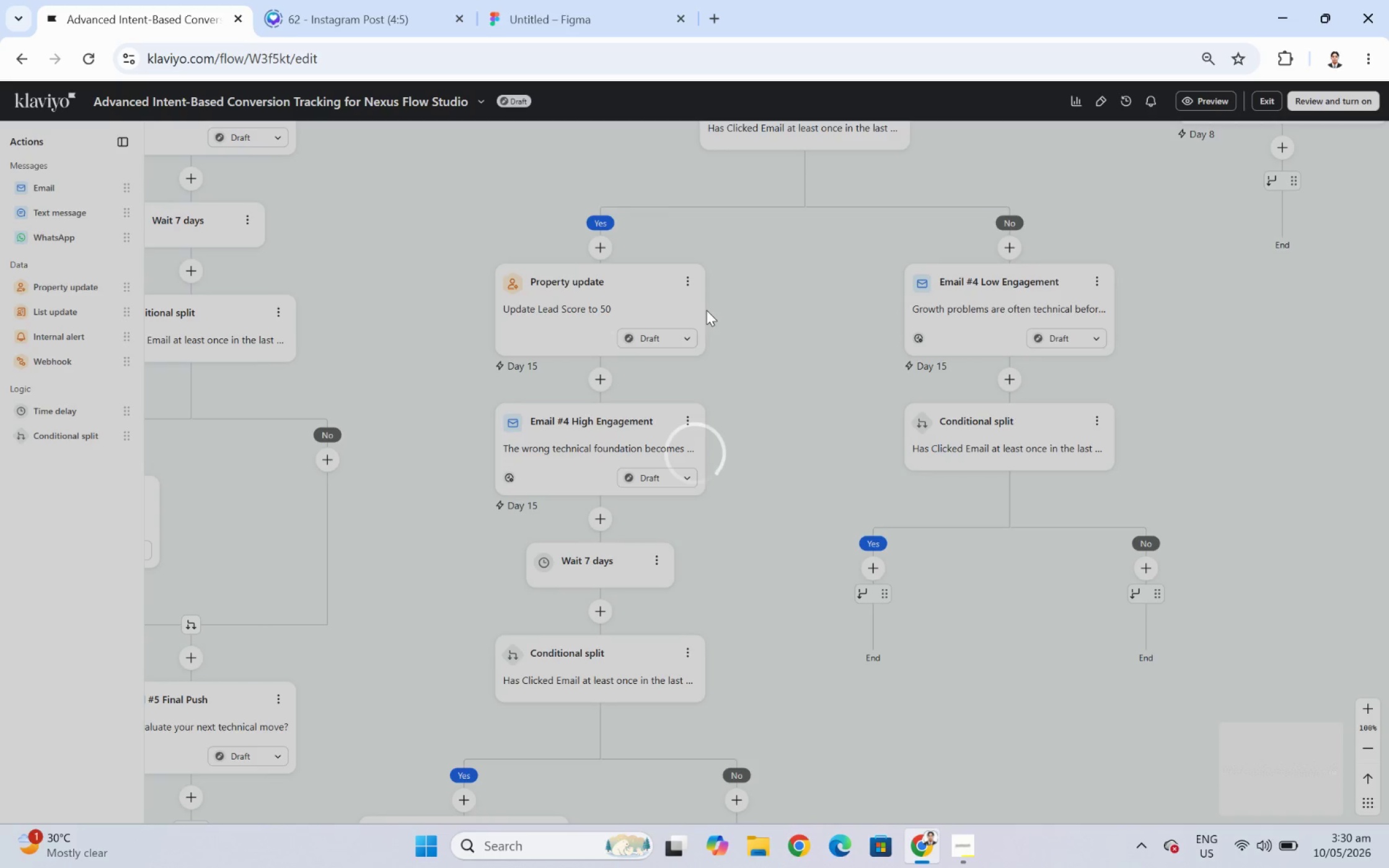 
wait(5.86)
 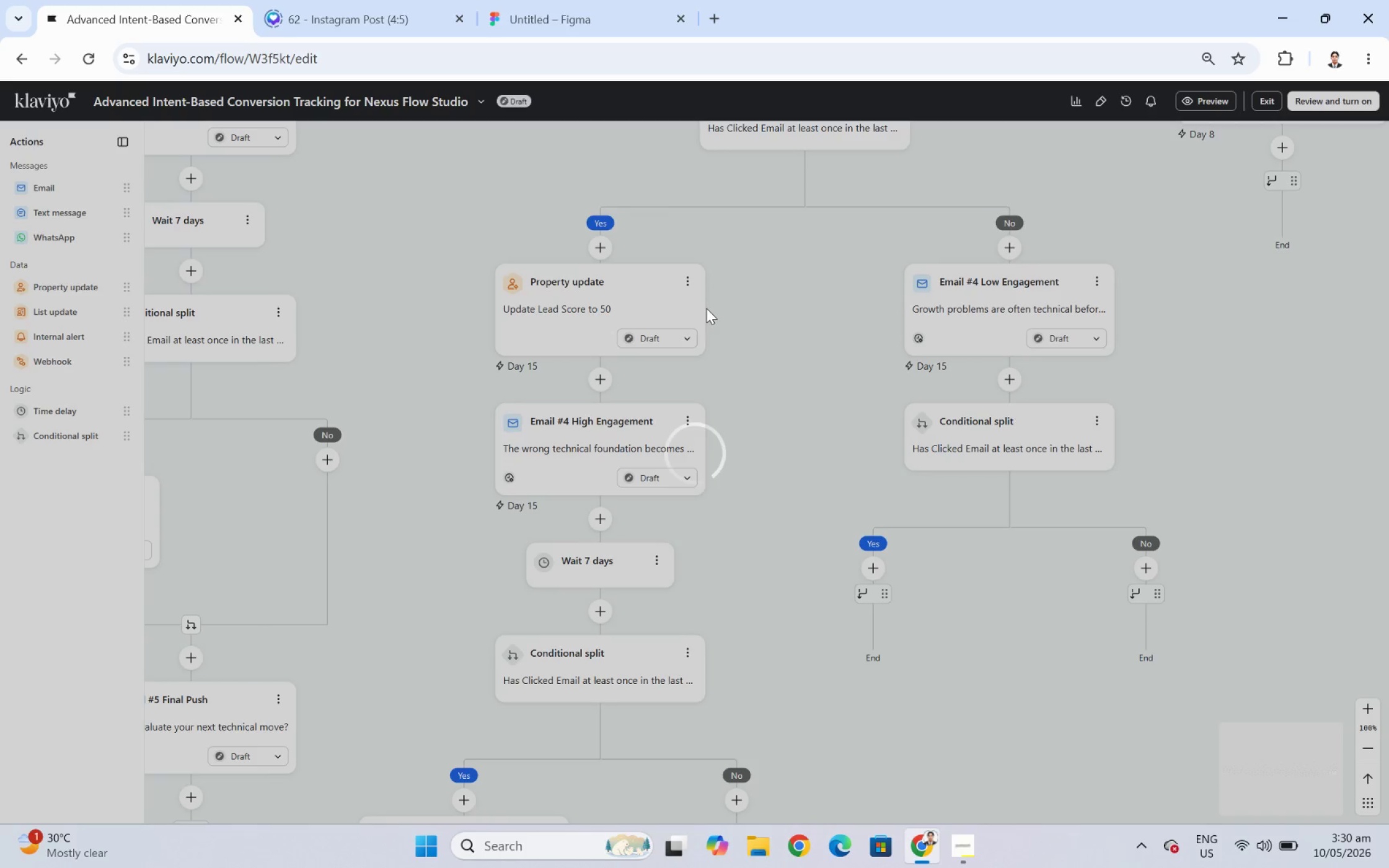 
left_click_drag(start_coordinate=[674, 419], to_coordinate=[998, 566])
 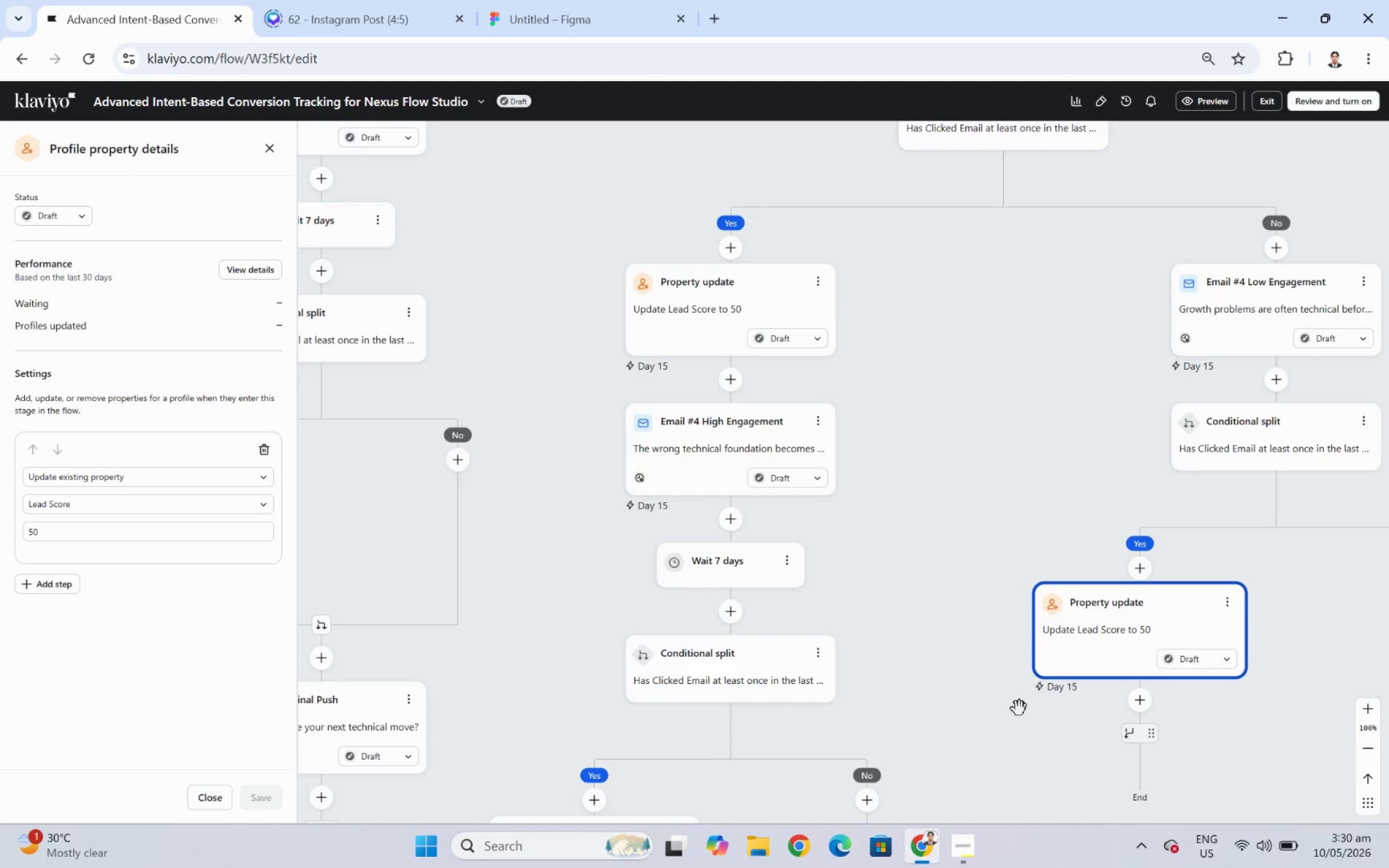 
wait(5.44)
 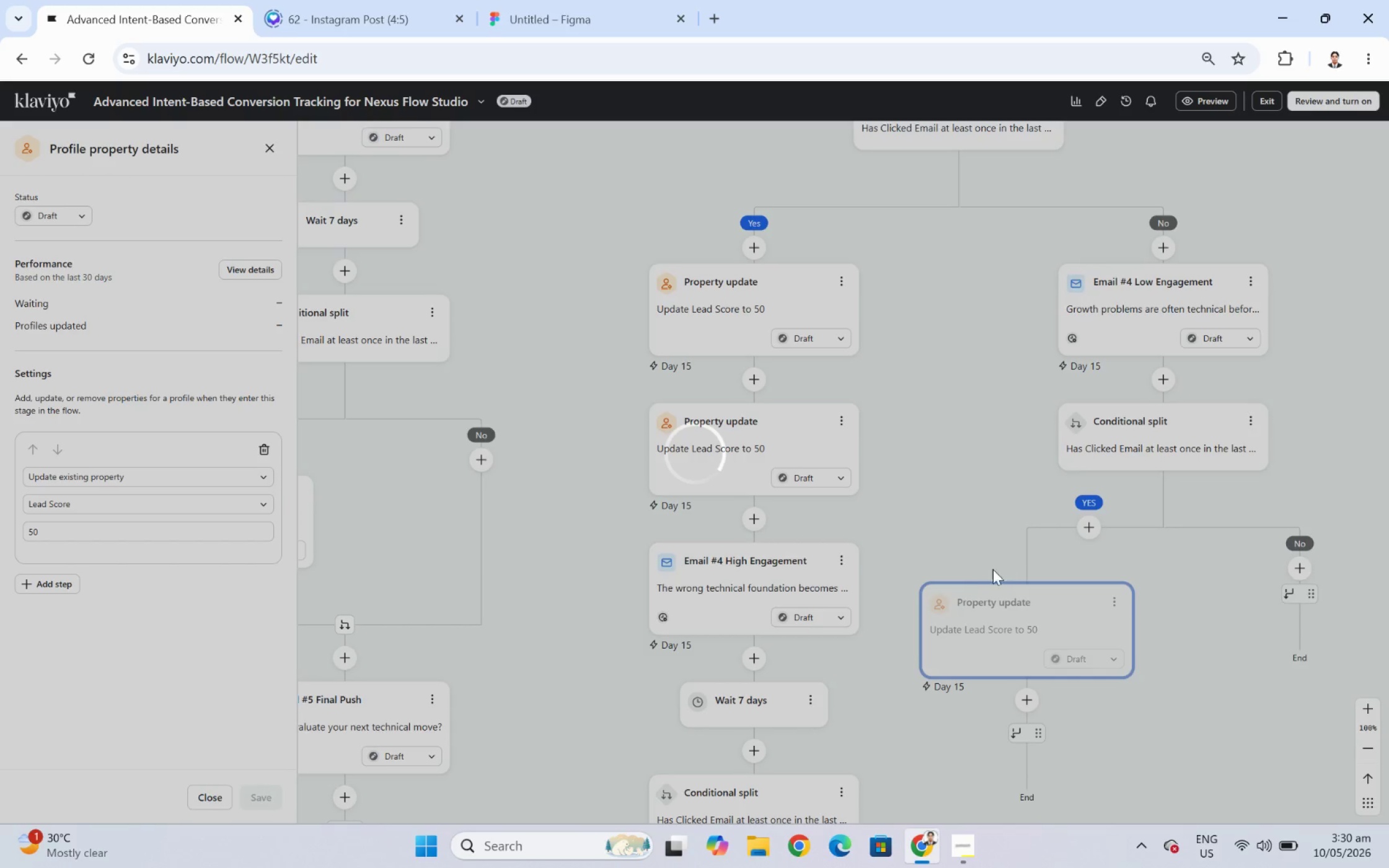 
left_click_drag(start_coordinate=[1027, 734], to_coordinate=[903, 539])
 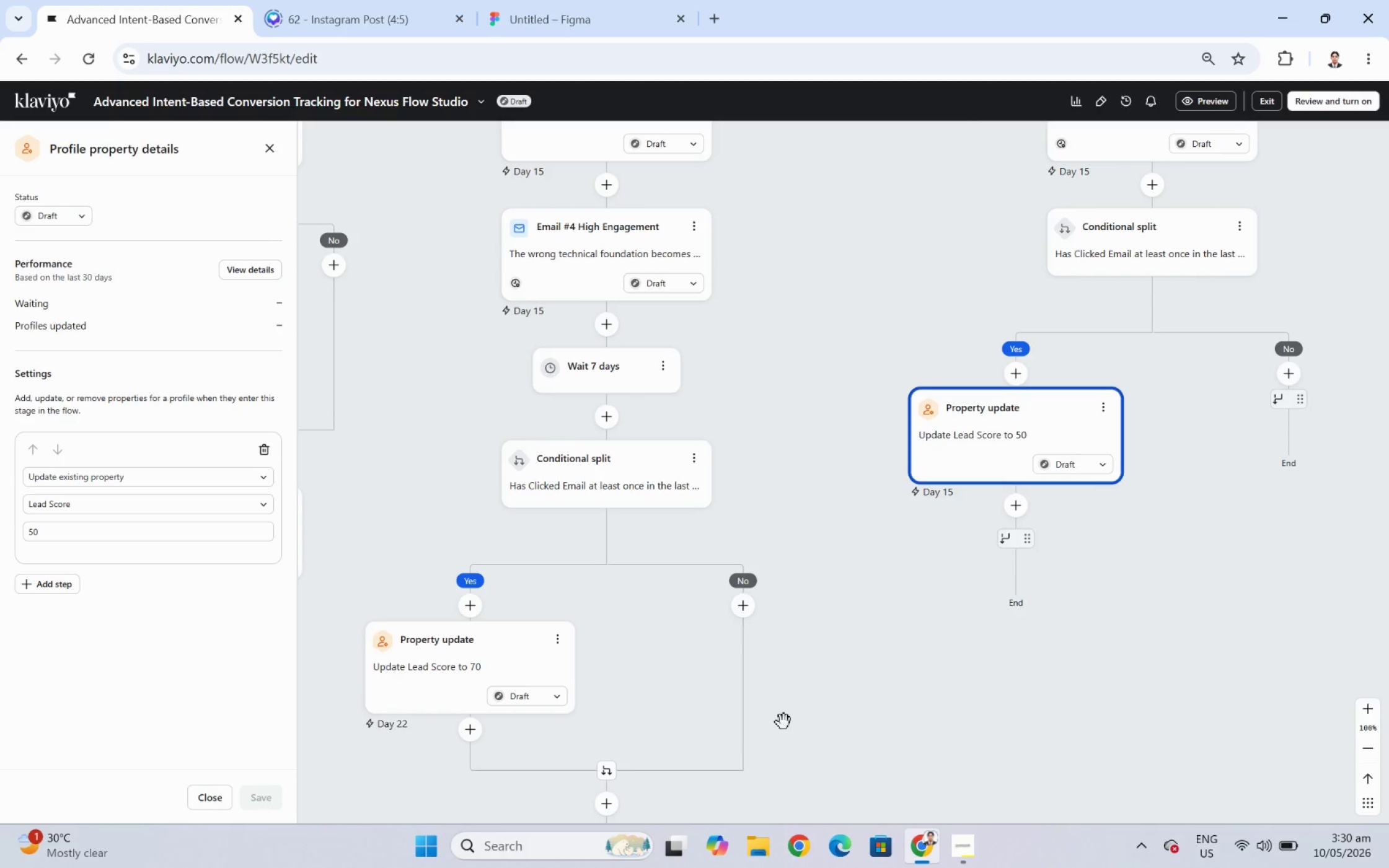 
left_click_drag(start_coordinate=[865, 730], to_coordinate=[876, 610])
 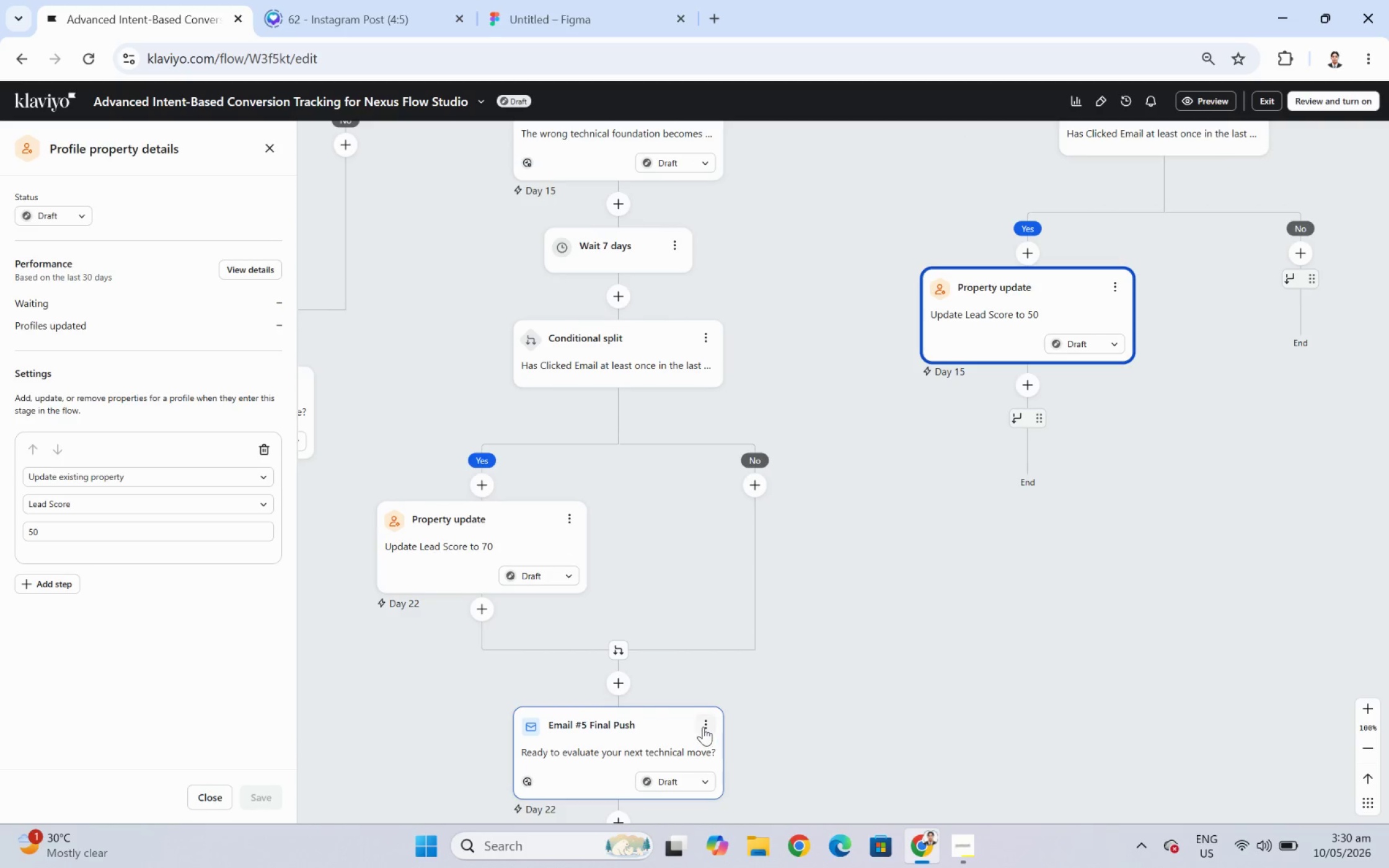 
left_click([702, 723])
 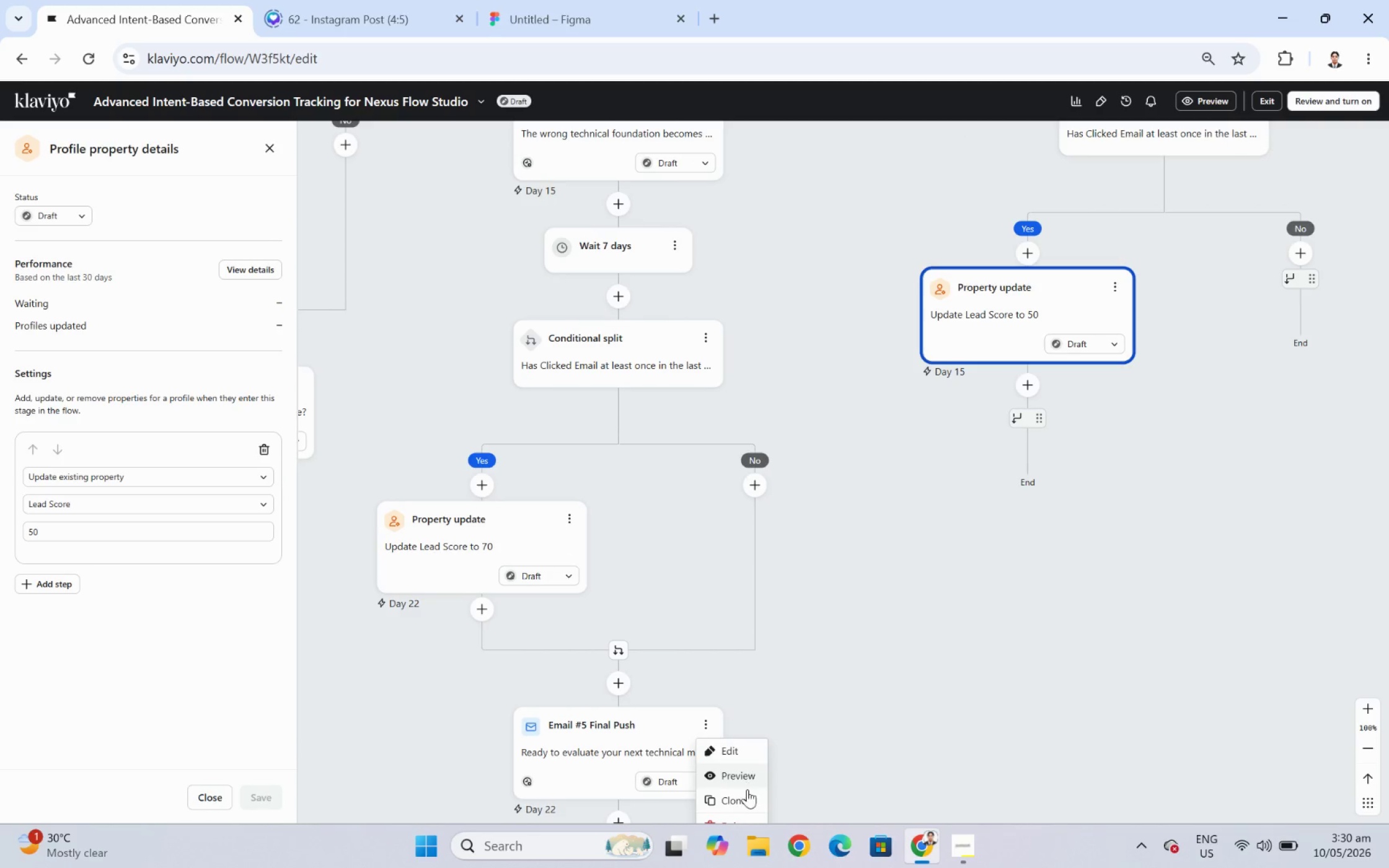 
left_click([747, 797])
 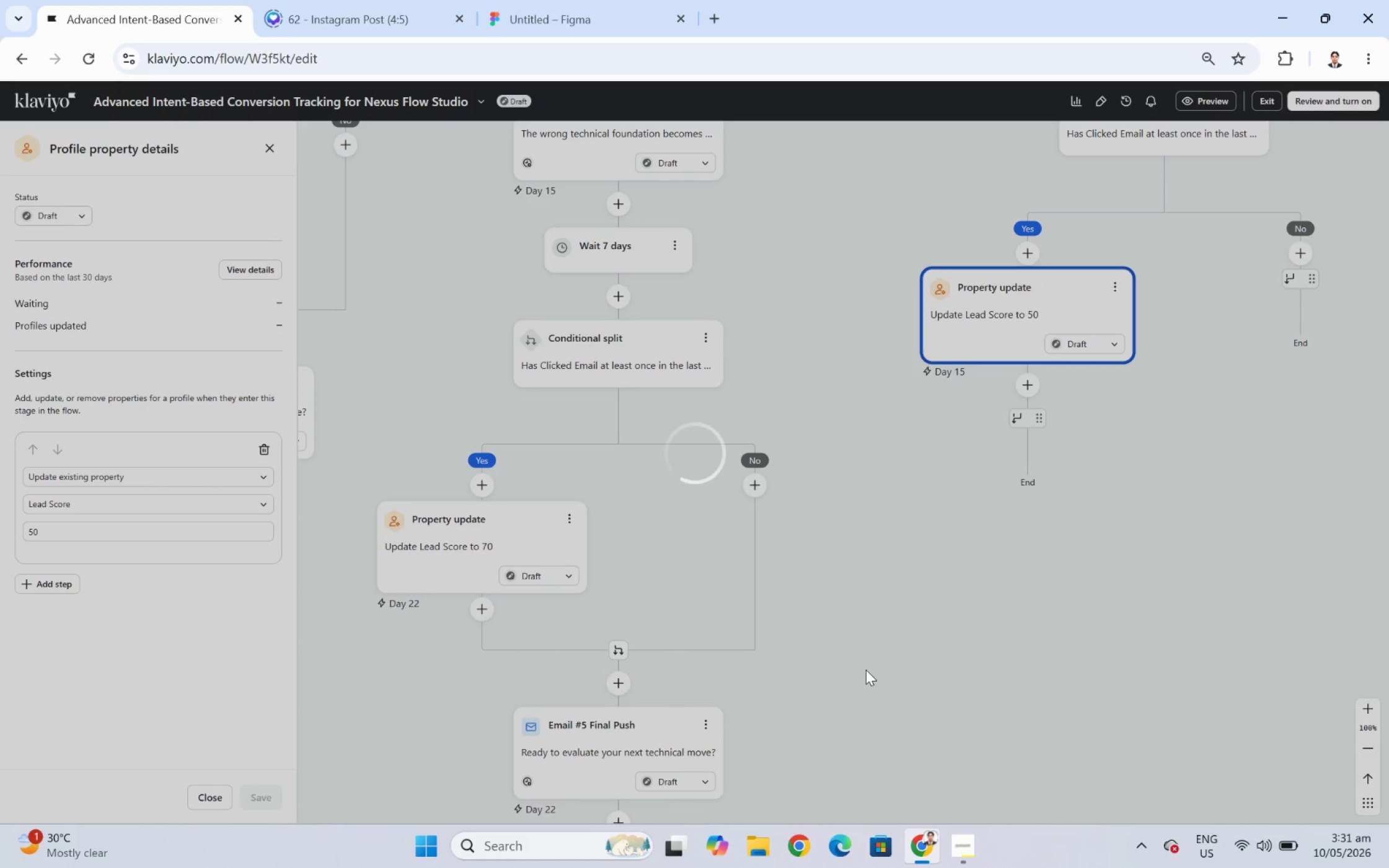 
wait(9.94)
 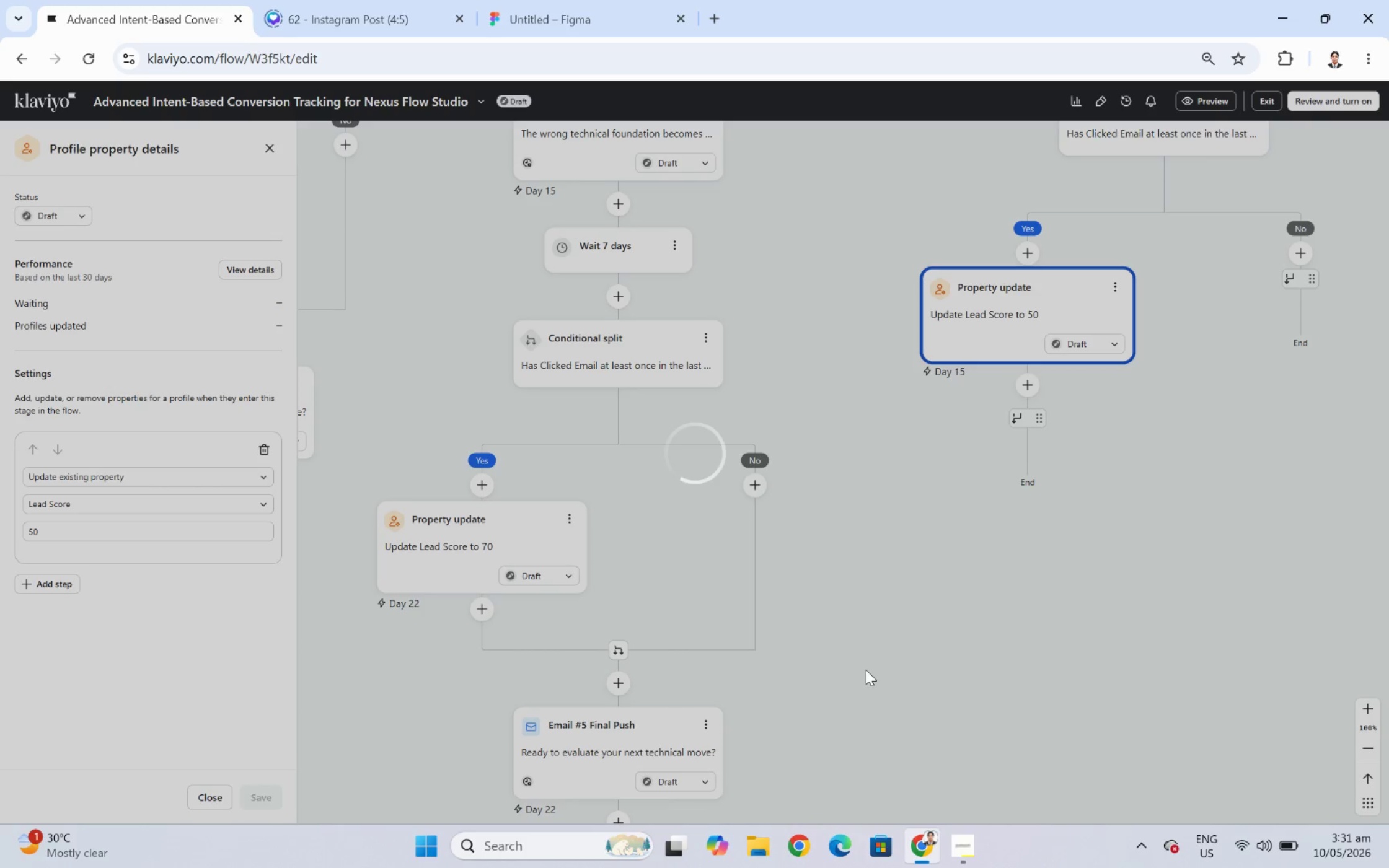 
left_click_drag(start_coordinate=[1042, 665], to_coordinate=[1030, 504])
 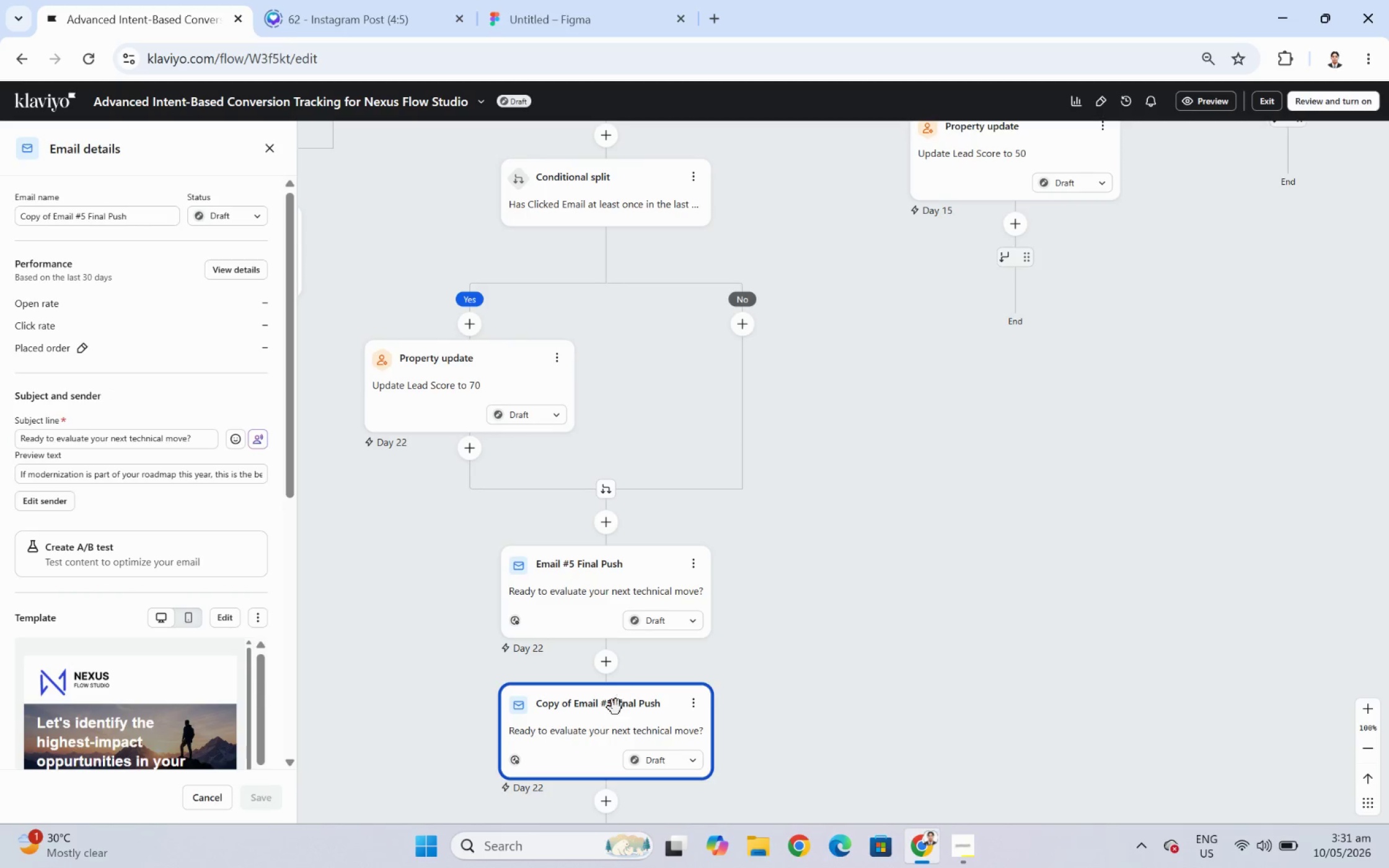 
left_click_drag(start_coordinate=[590, 716], to_coordinate=[992, 271])
 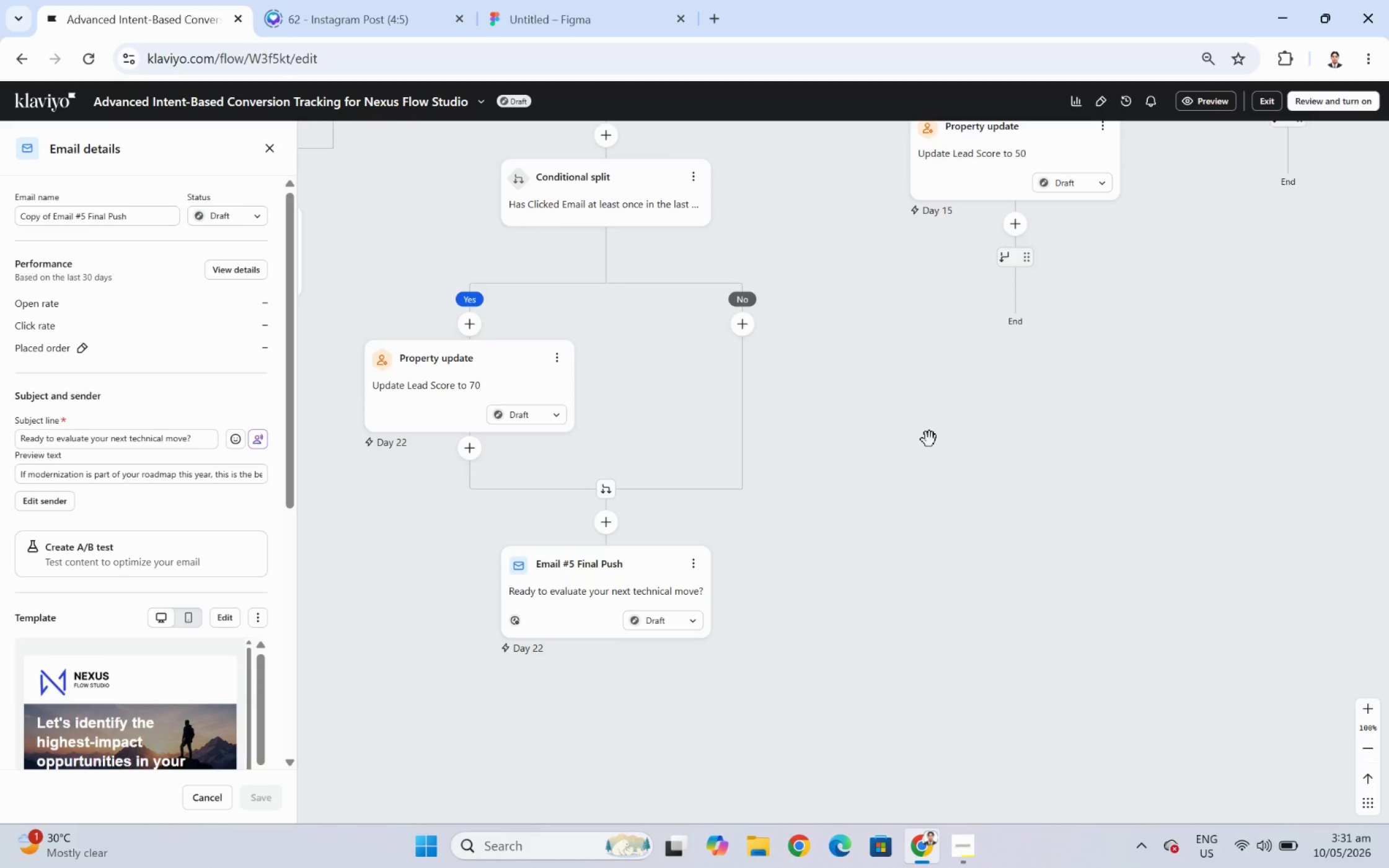 
wait(7.63)
 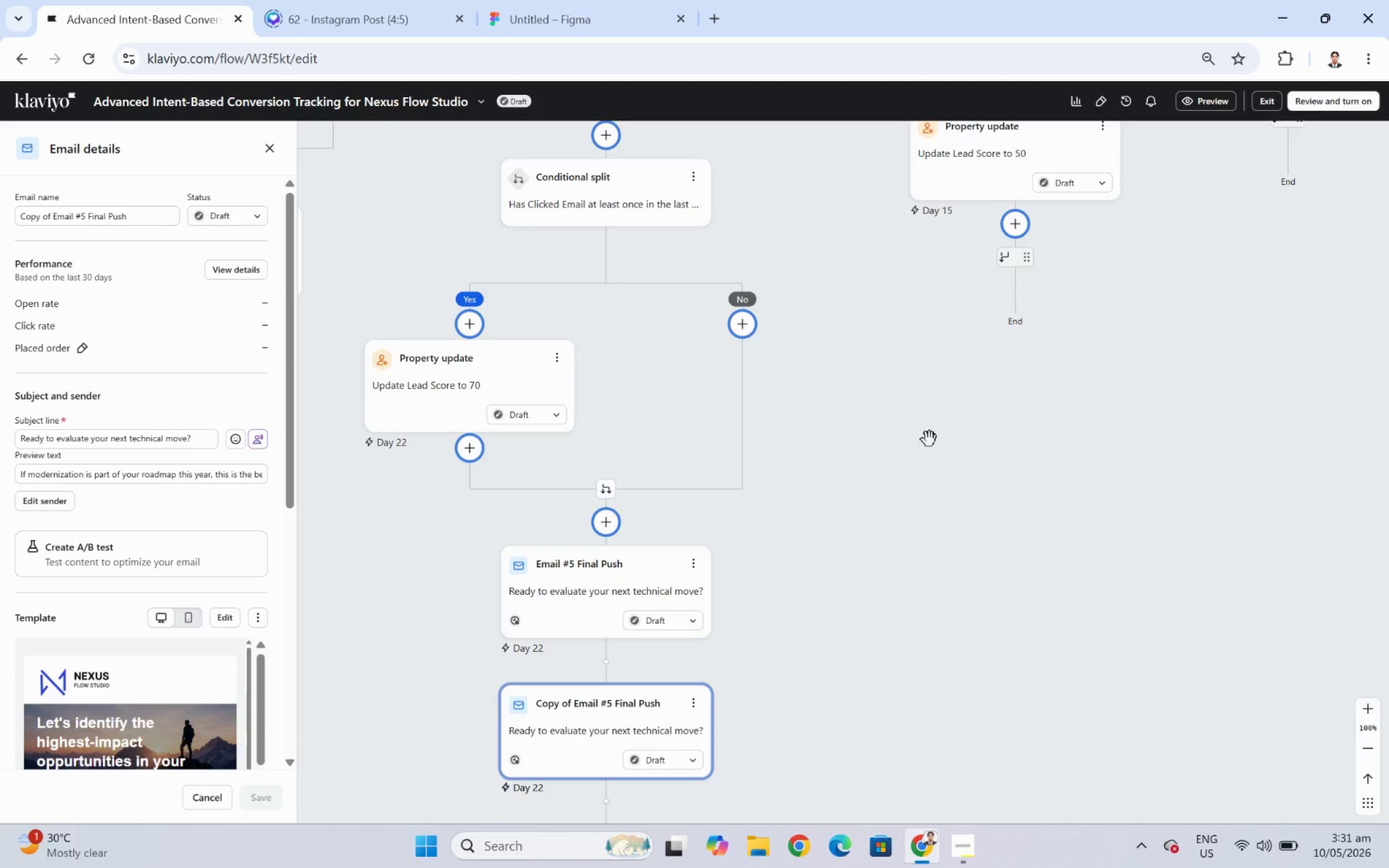 
left_click_drag(start_coordinate=[567, 717], to_coordinate=[999, 304])
 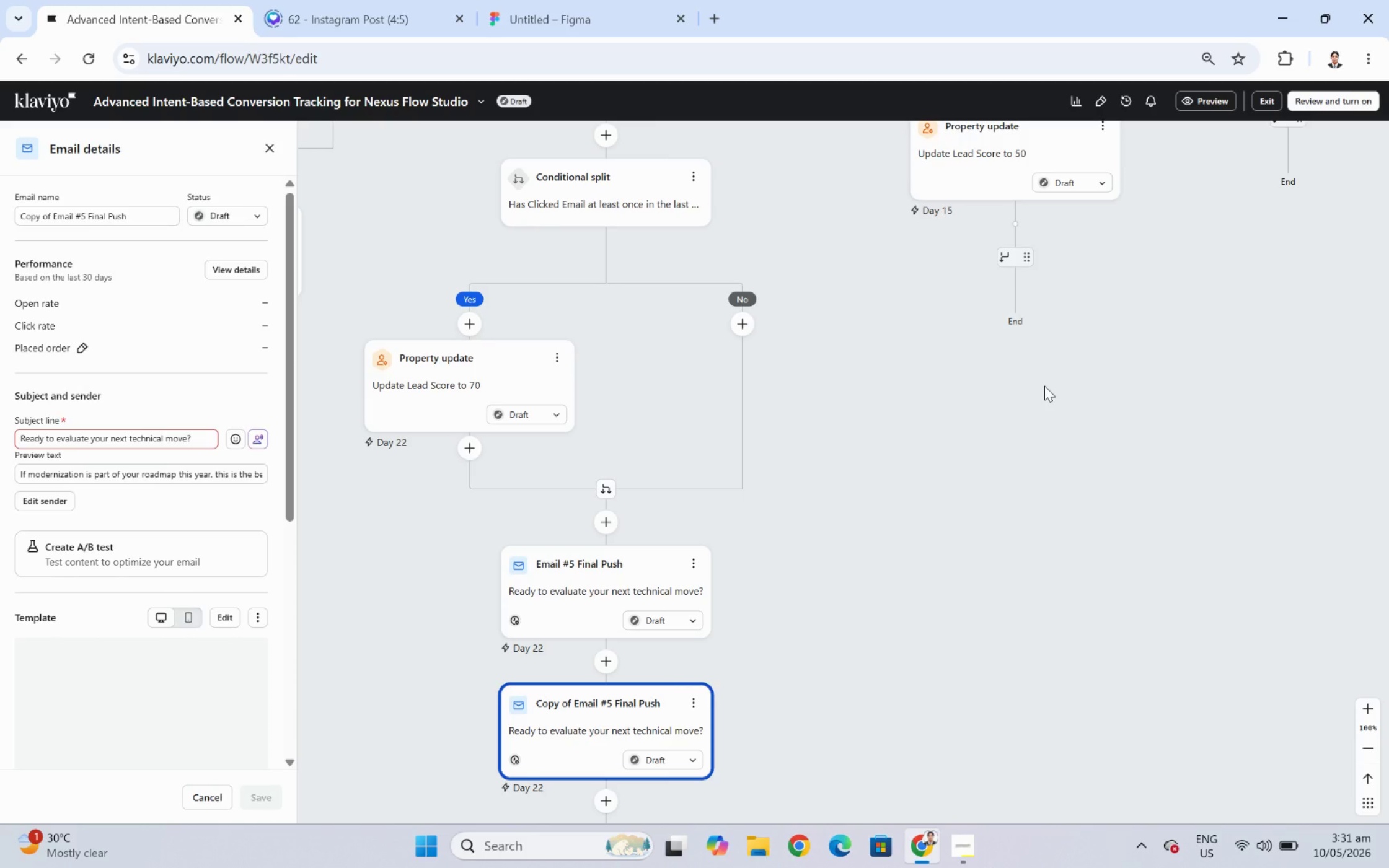 
wait(10.13)
 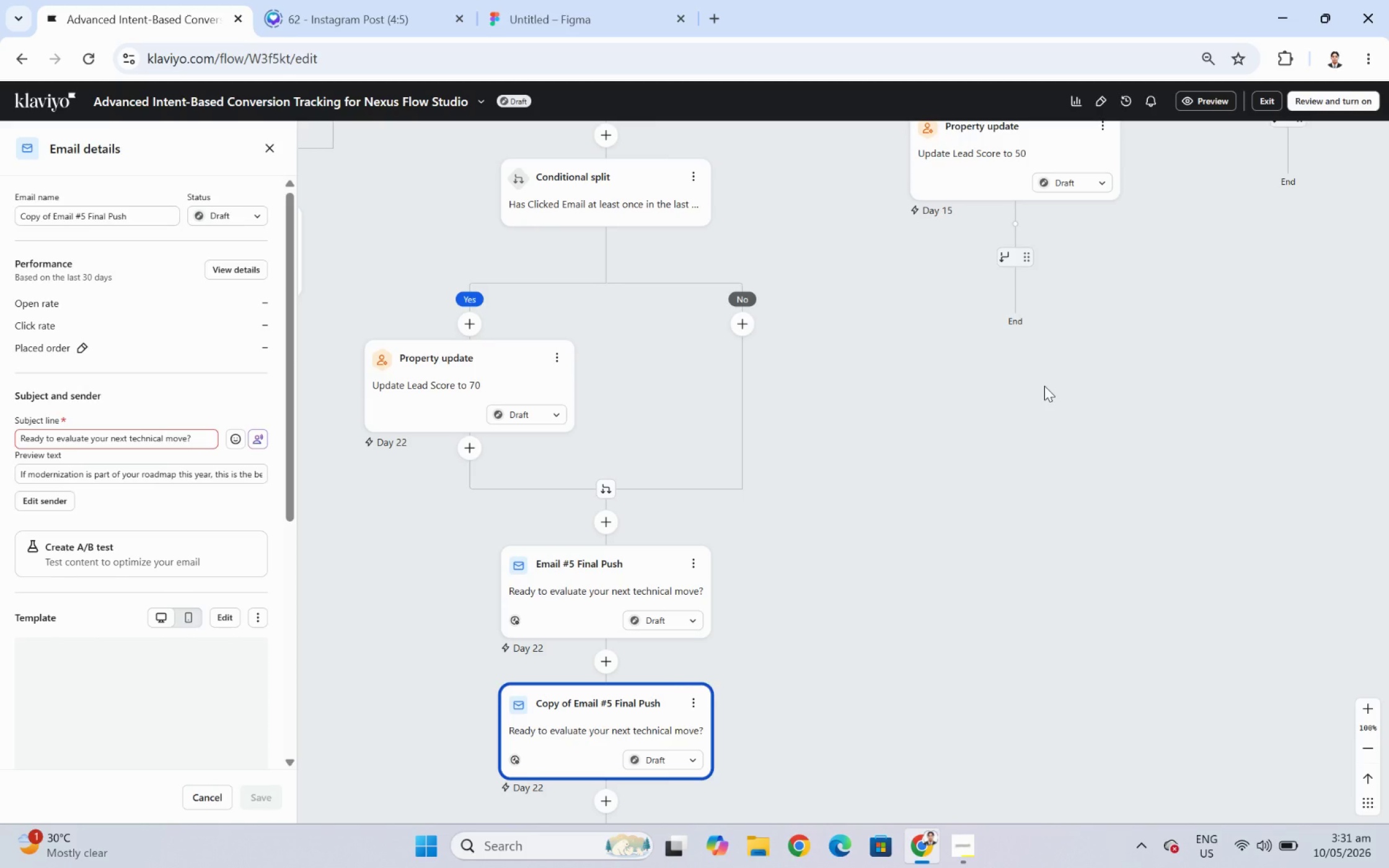 
left_click_drag(start_coordinate=[53, 218], to_coordinate=[0, 218])
 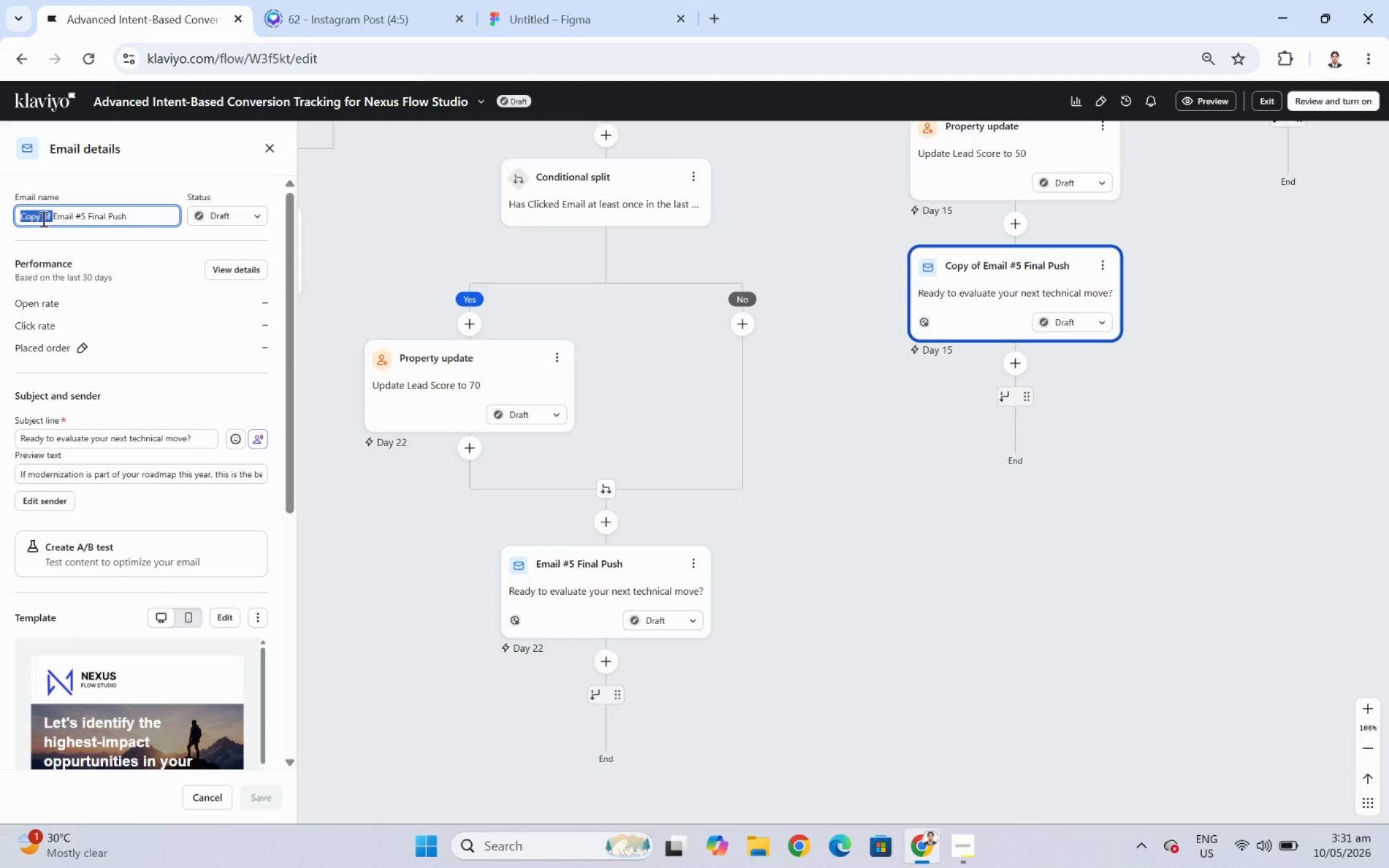 
key(Backspace)
 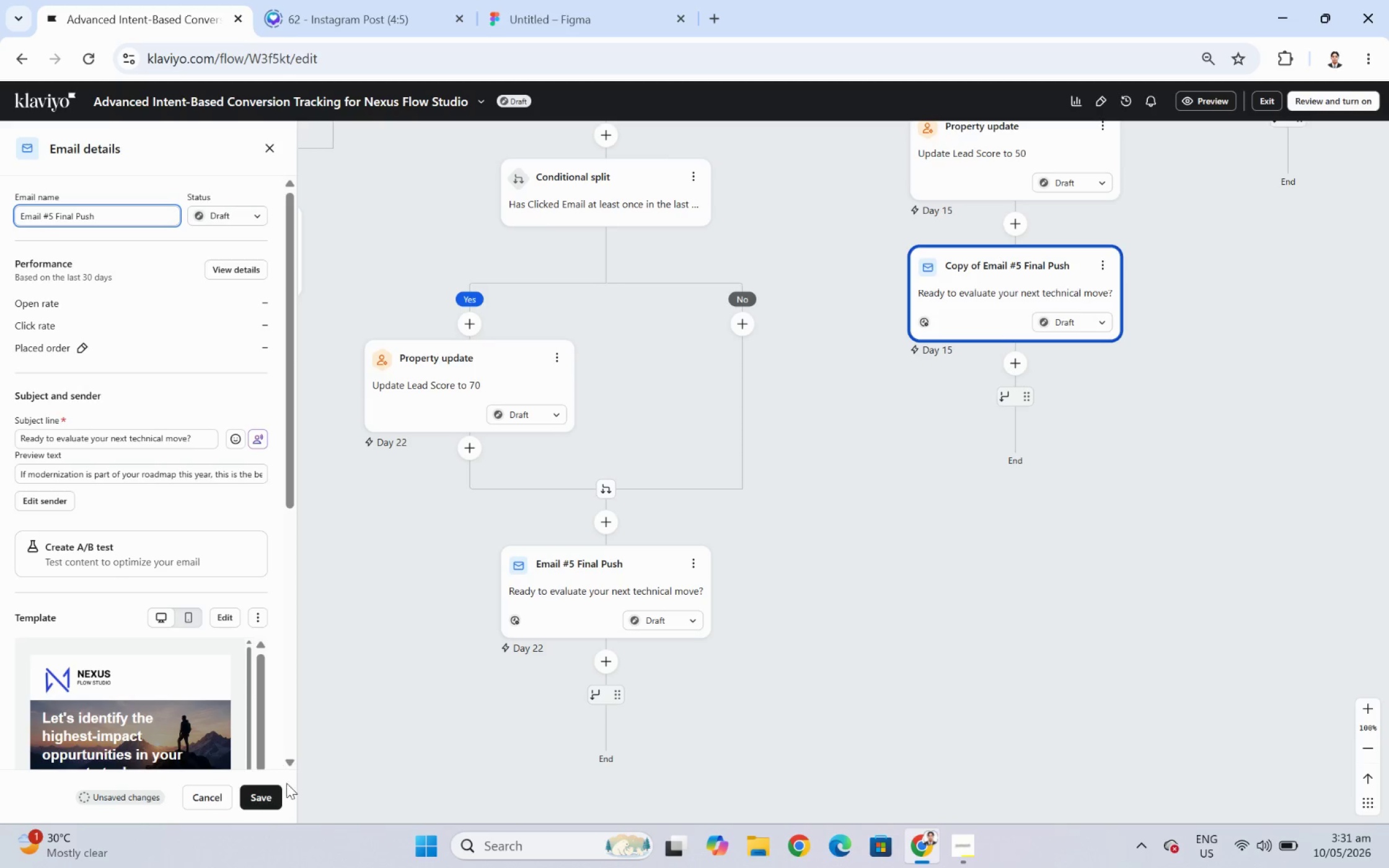 
left_click([268, 797])
 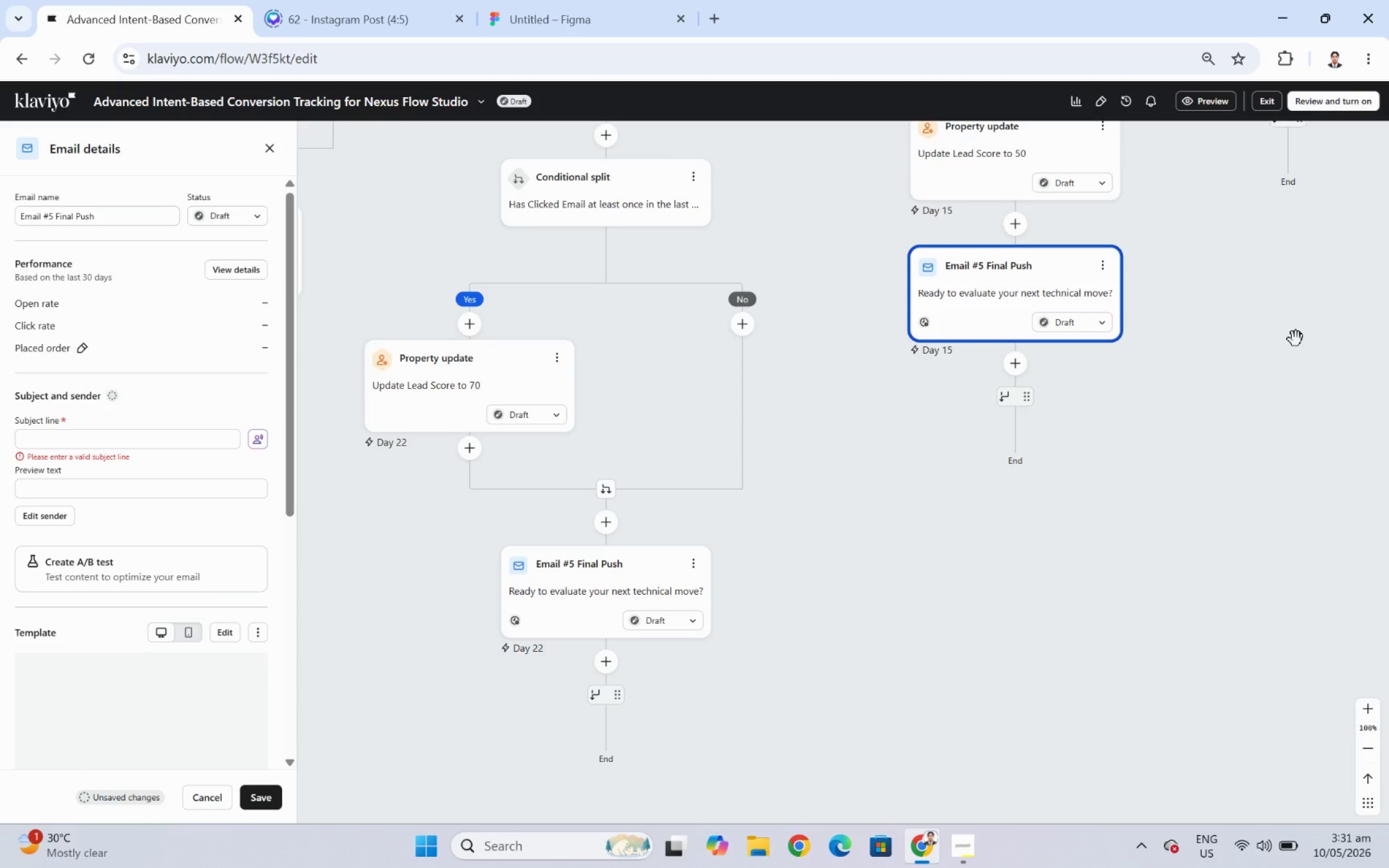 
wait(5.55)
 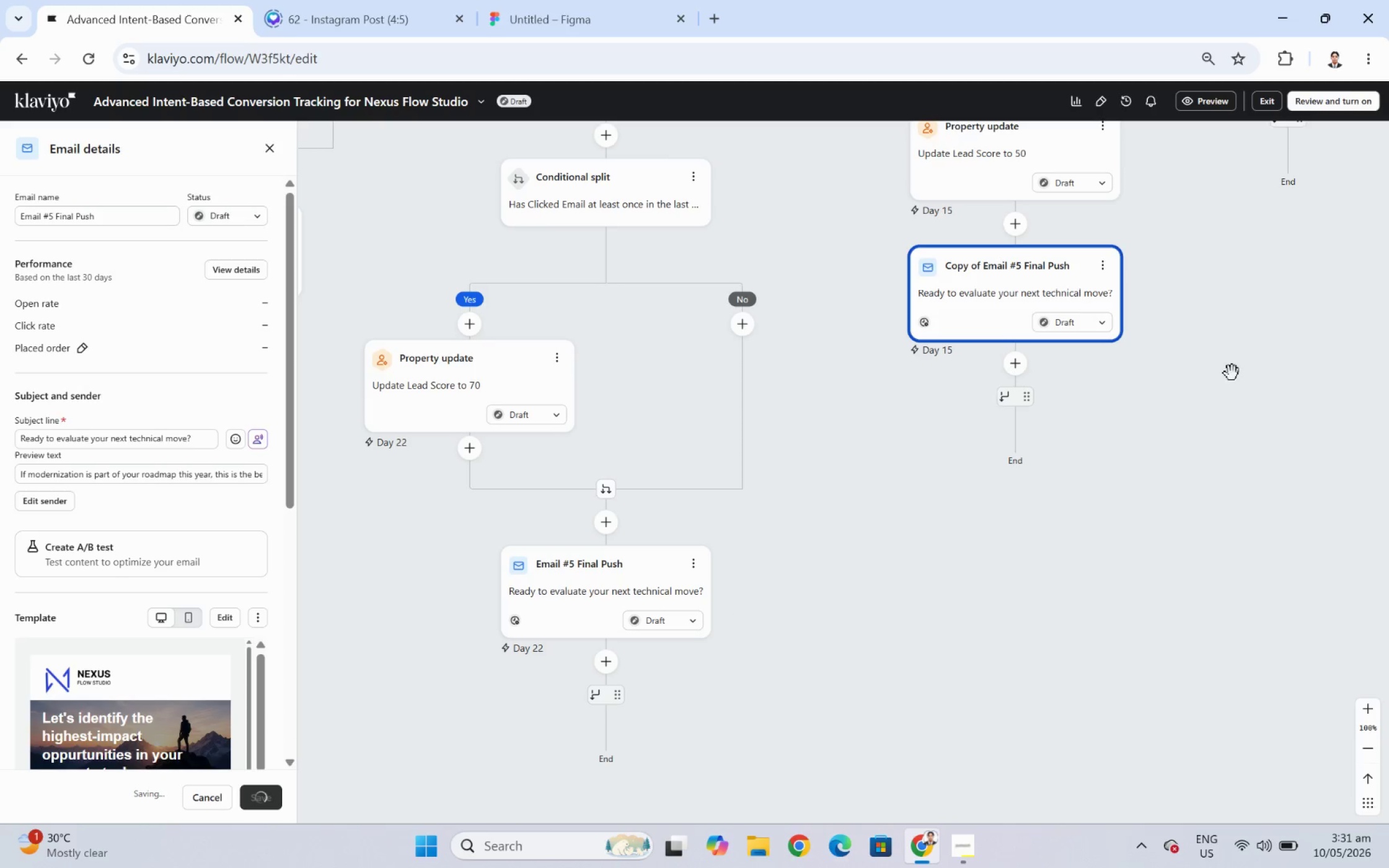 
left_click_drag(start_coordinate=[1295, 339], to_coordinate=[1289, 398])
 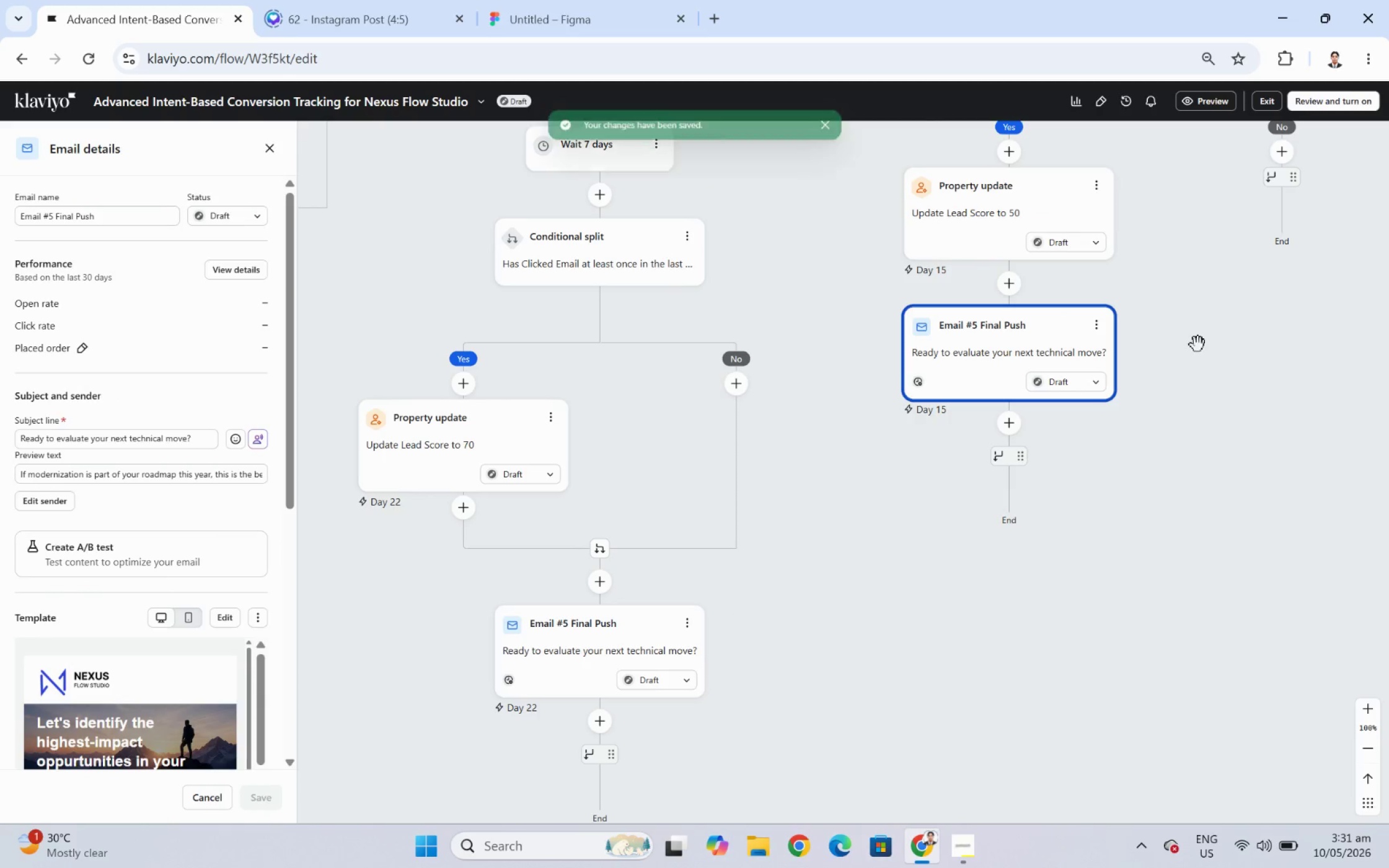 
left_click_drag(start_coordinate=[1199, 337], to_coordinate=[1178, 448])
 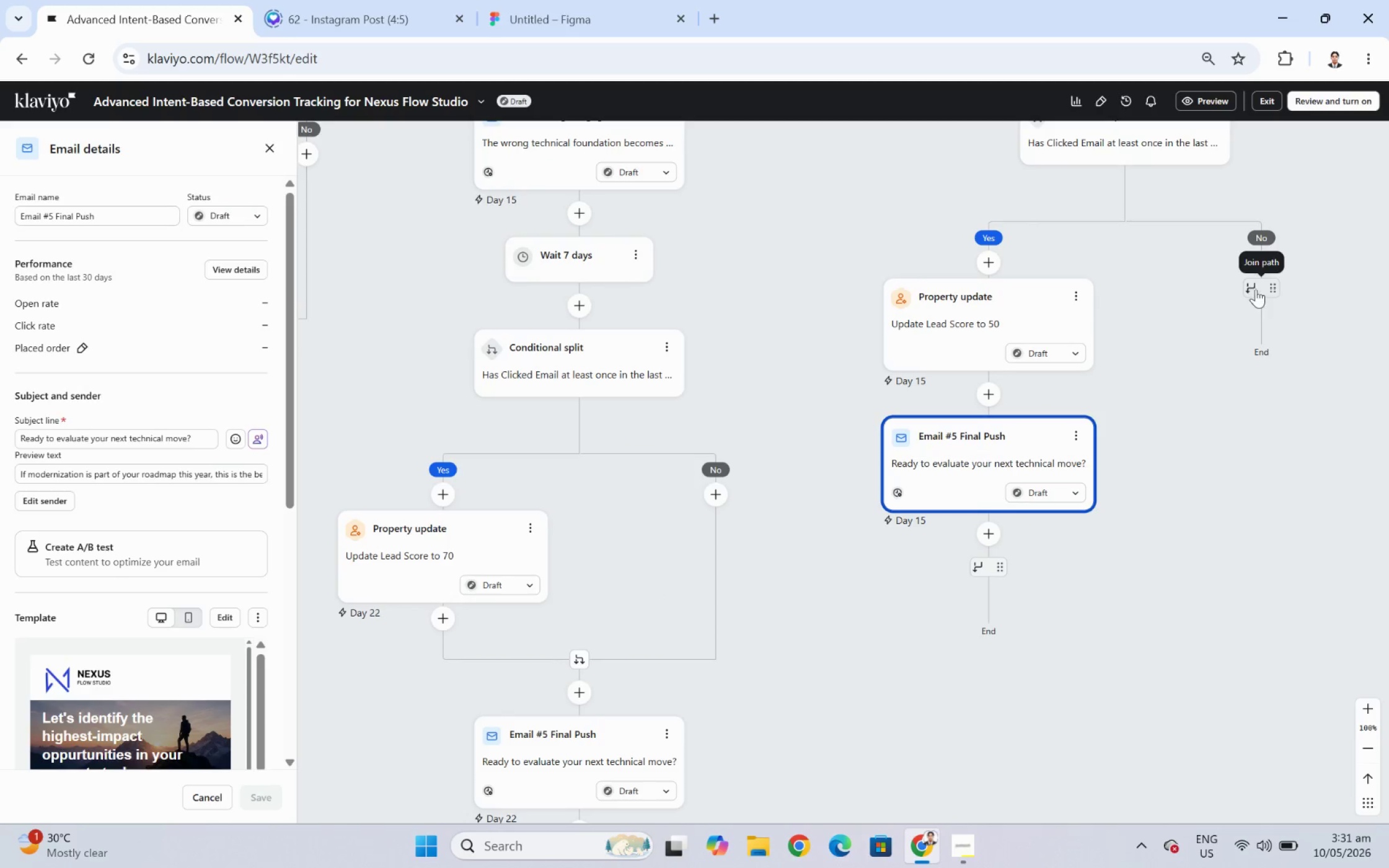 
left_click_drag(start_coordinate=[1253, 287], to_coordinate=[1006, 399])
 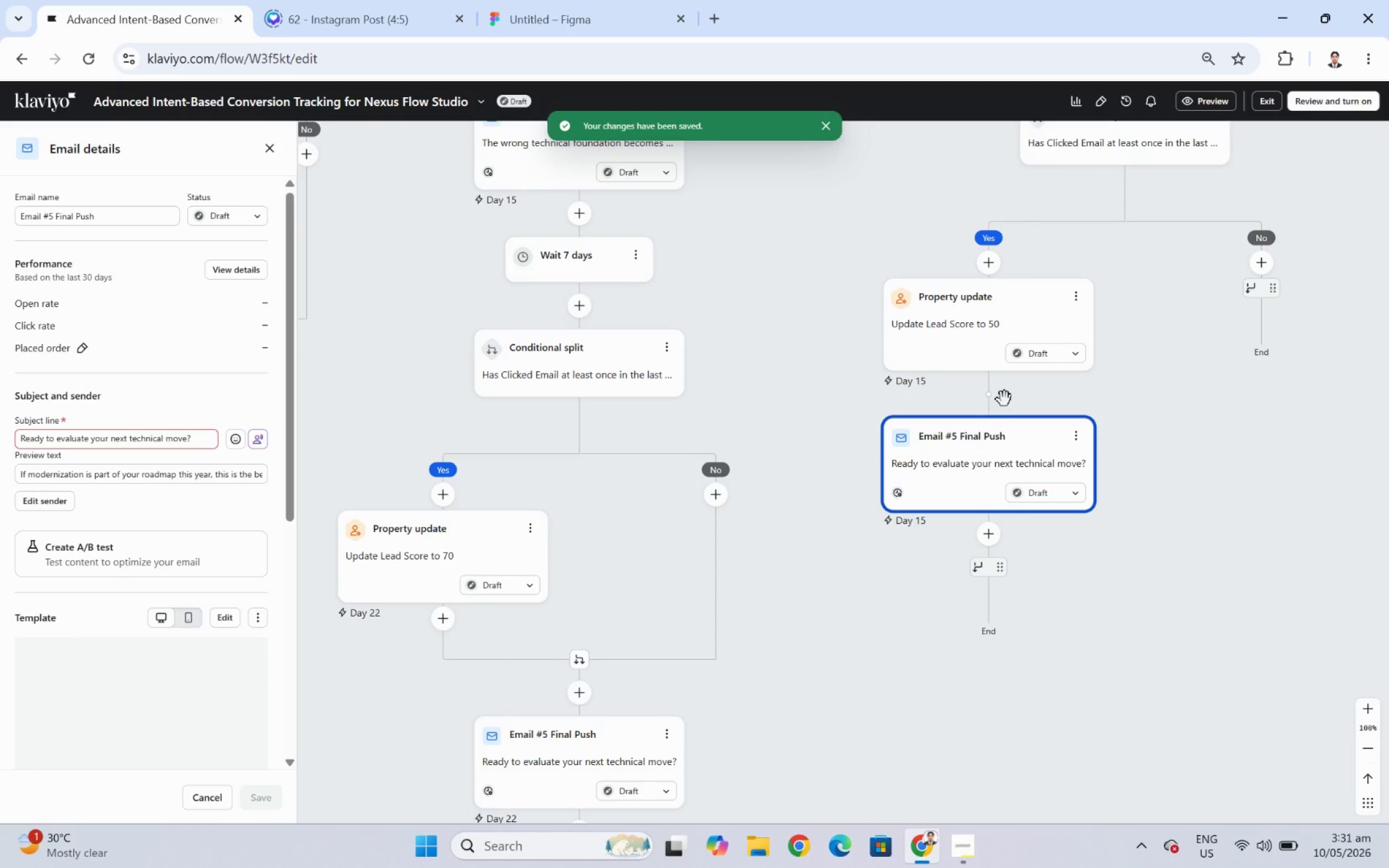 
wait(9.12)
 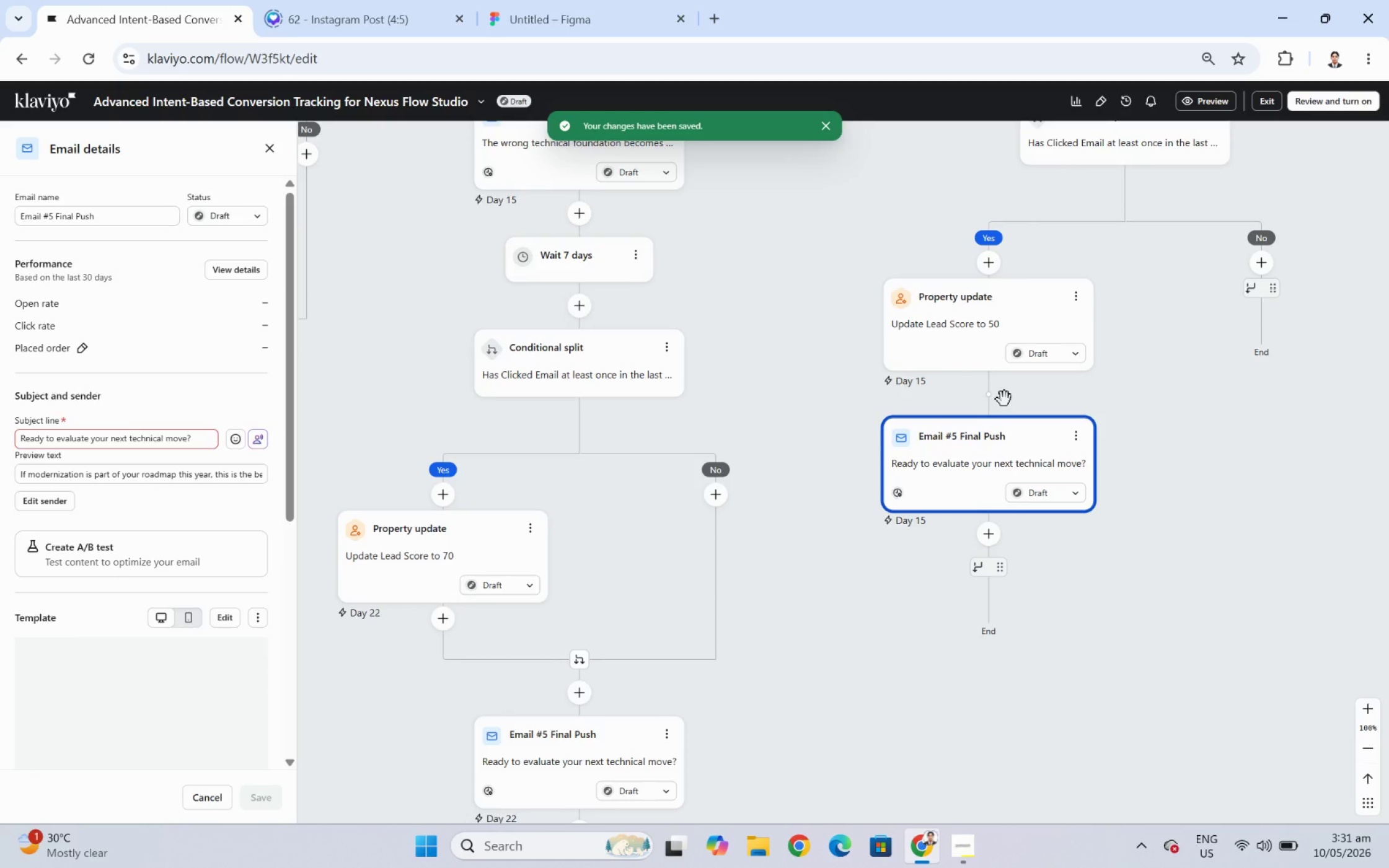 
left_click_drag(start_coordinate=[1247, 273], to_coordinate=[1252, 443])
 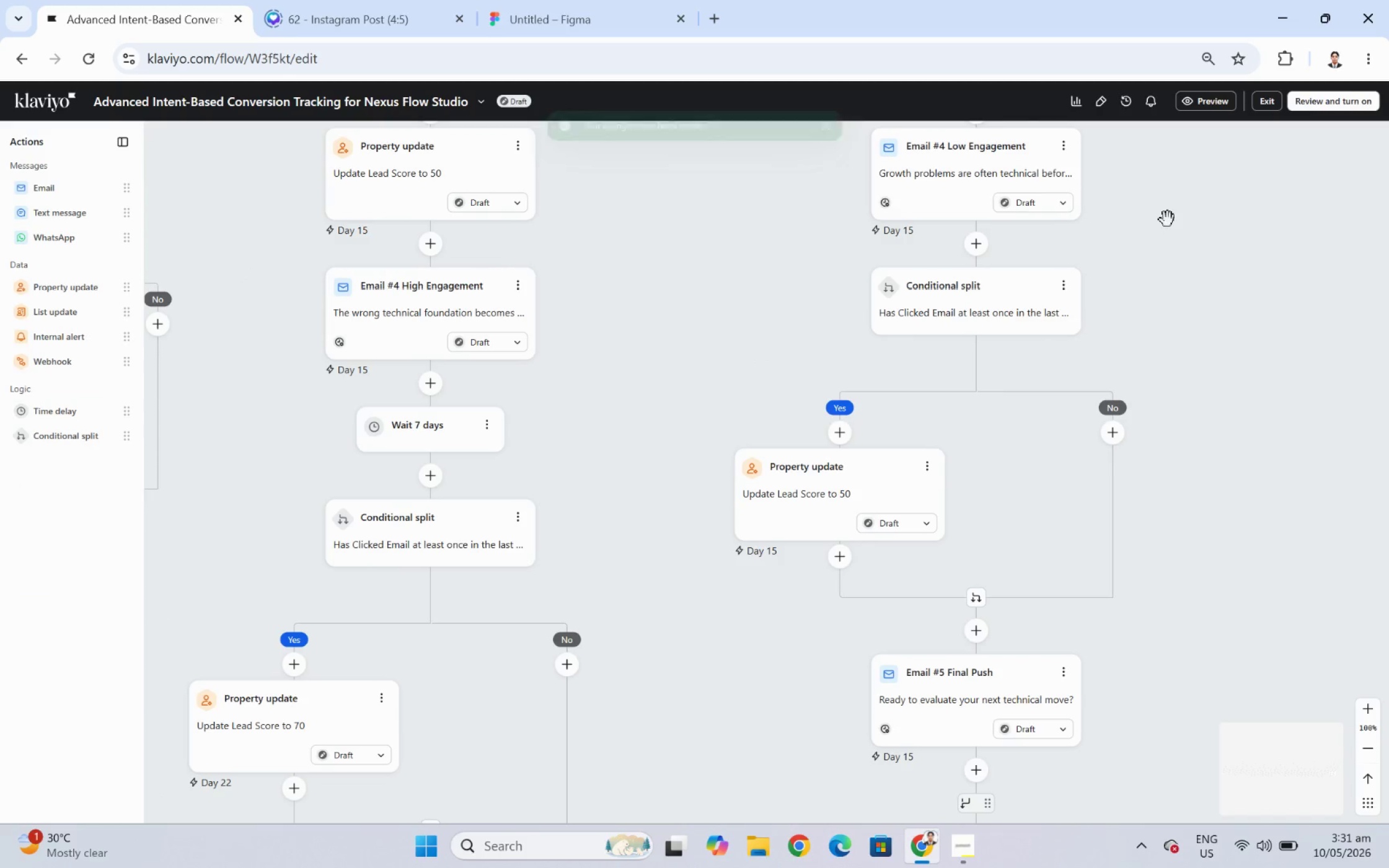 
left_click_drag(start_coordinate=[1177, 232], to_coordinate=[1201, 462])
 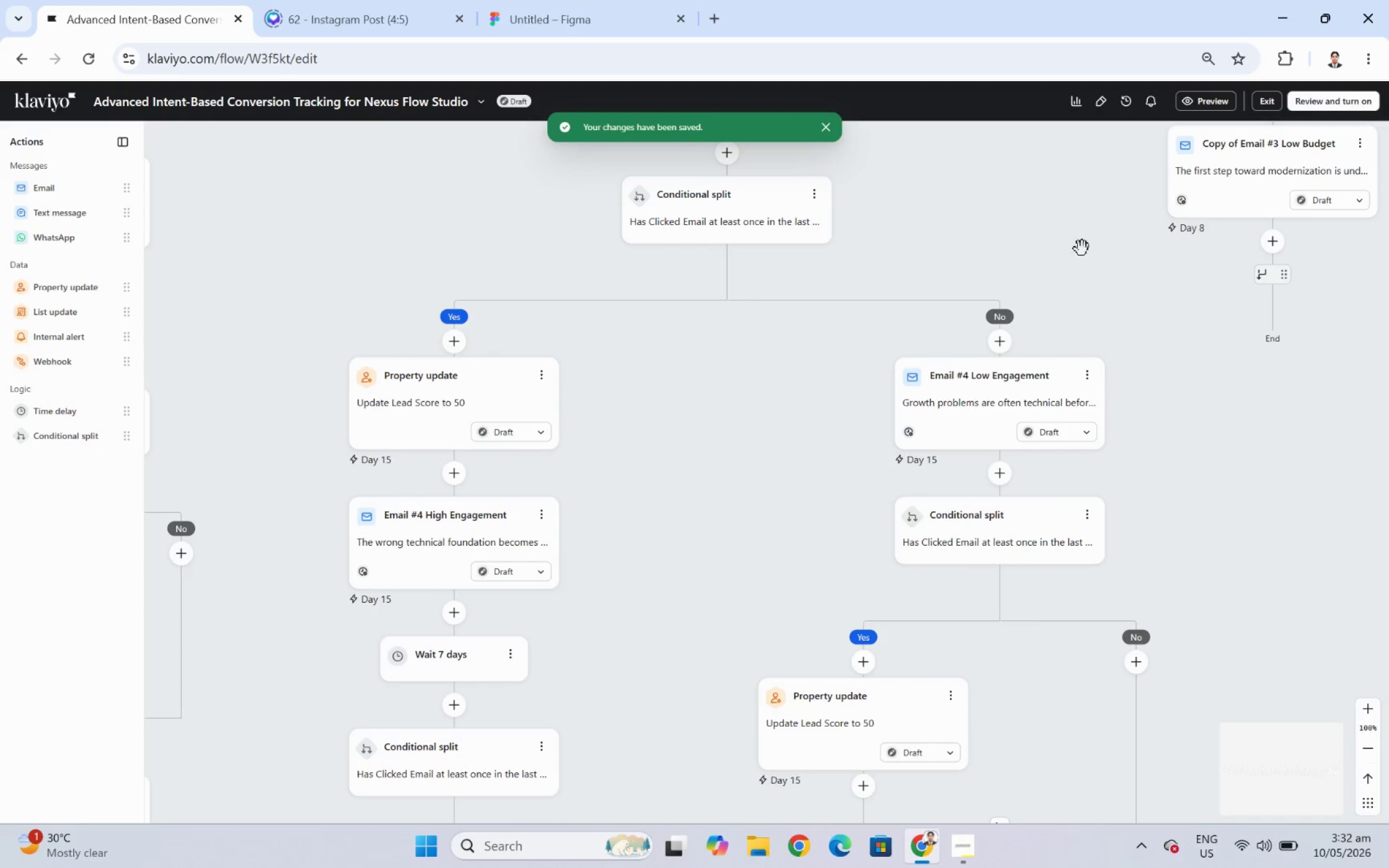 
left_click_drag(start_coordinate=[1043, 238], to_coordinate=[794, 461])
 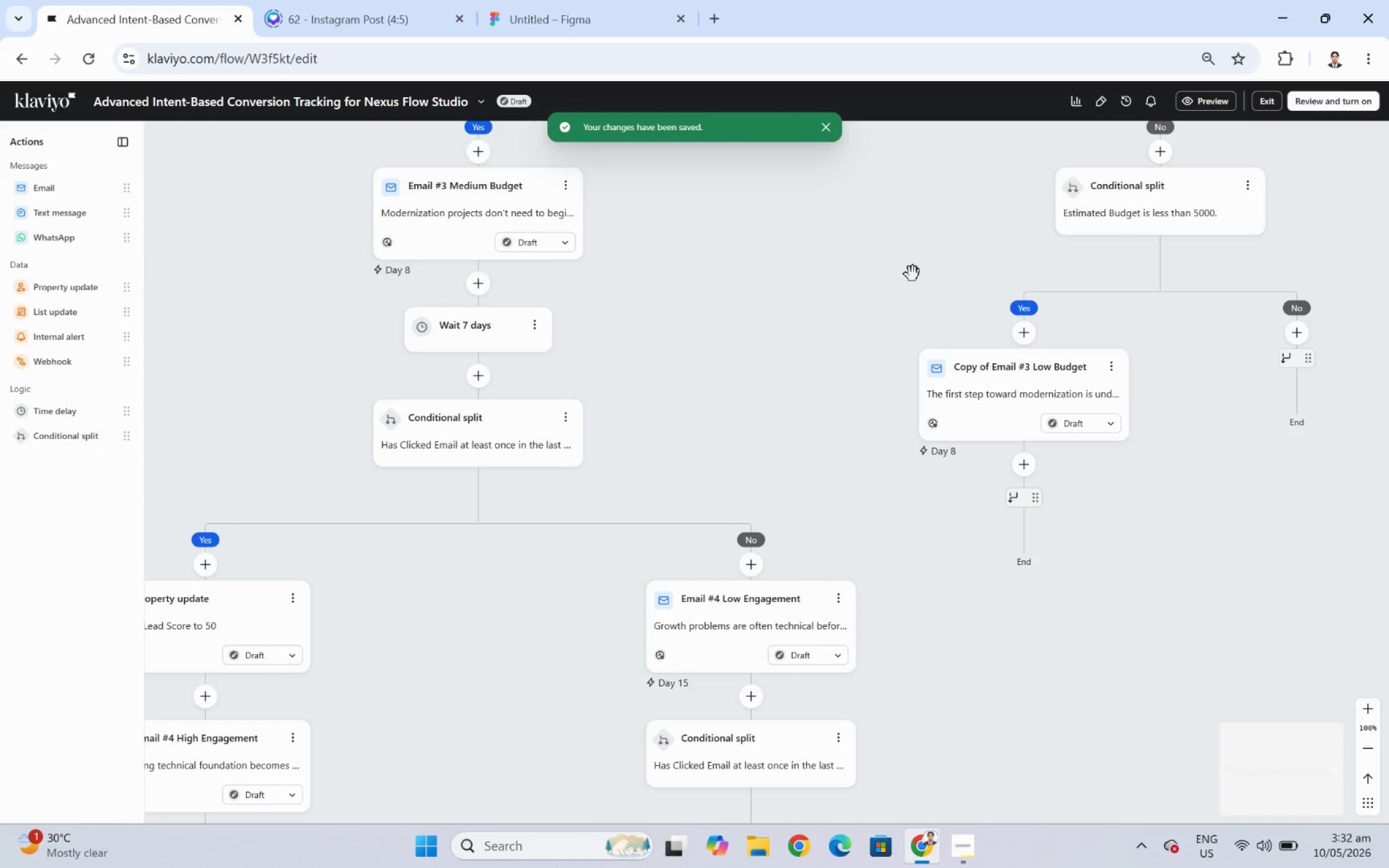 
left_click_drag(start_coordinate=[912, 257], to_coordinate=[798, 323])
 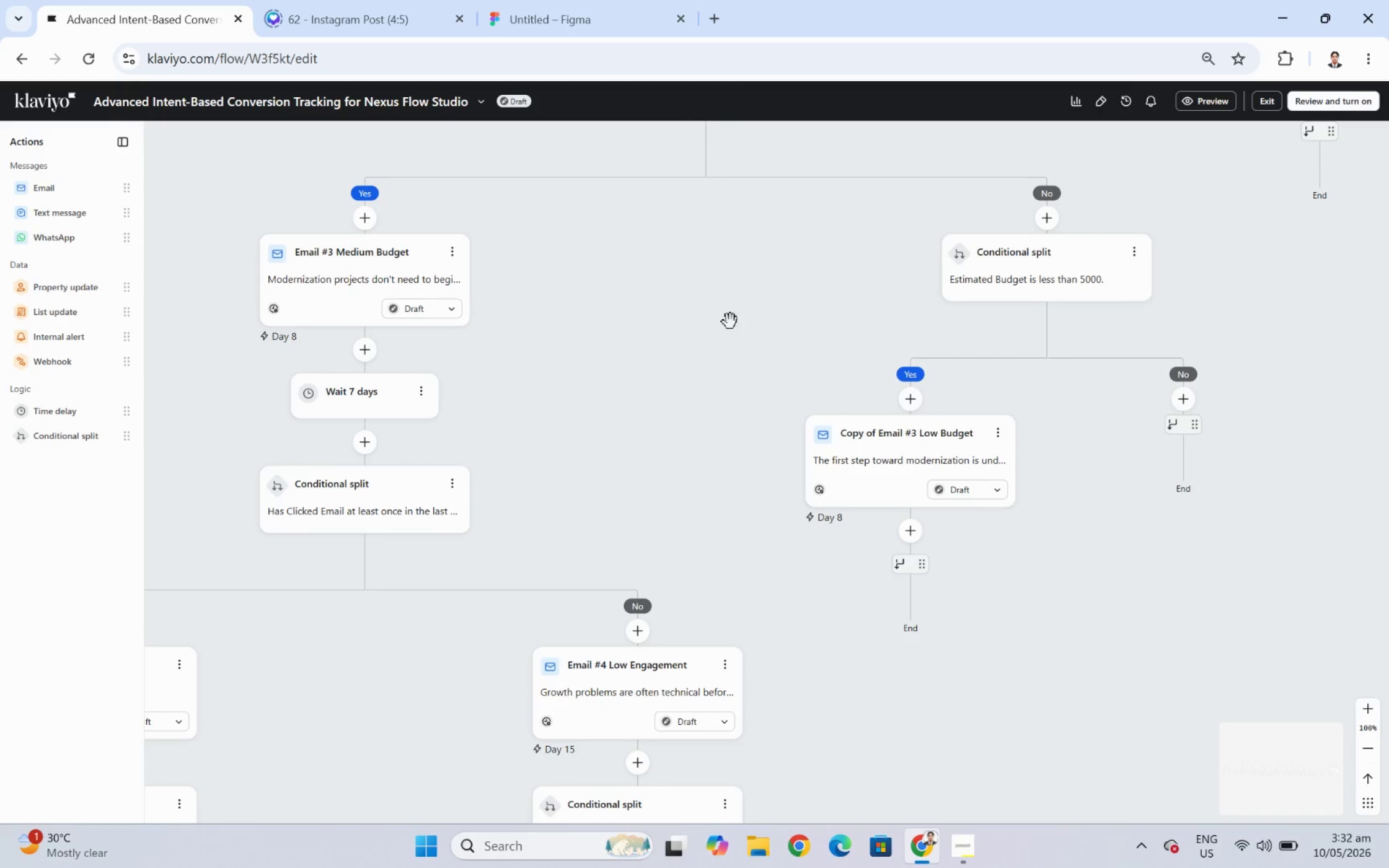 
left_click_drag(start_coordinate=[722, 327], to_coordinate=[785, 302])
 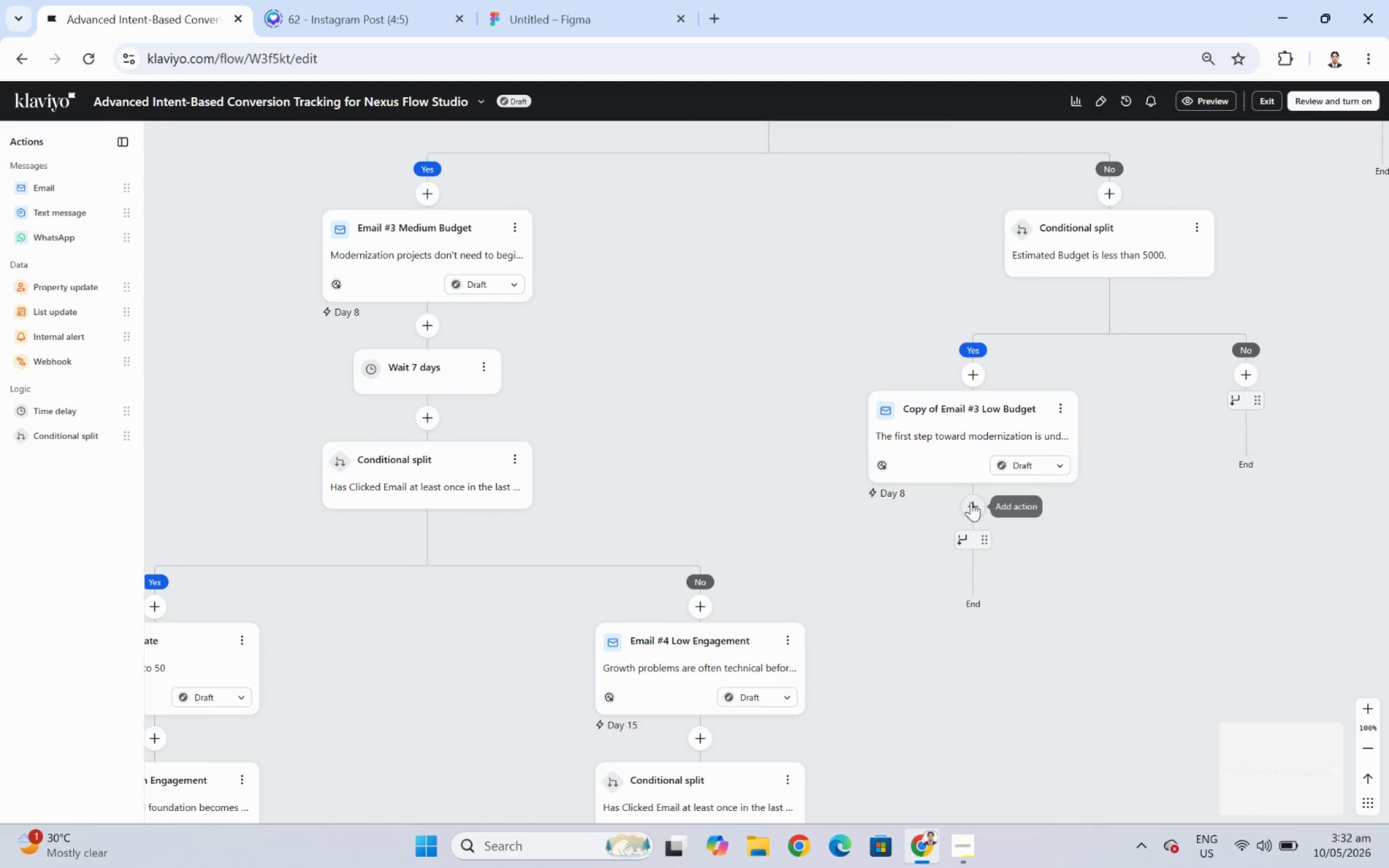 
left_click([975, 504])
 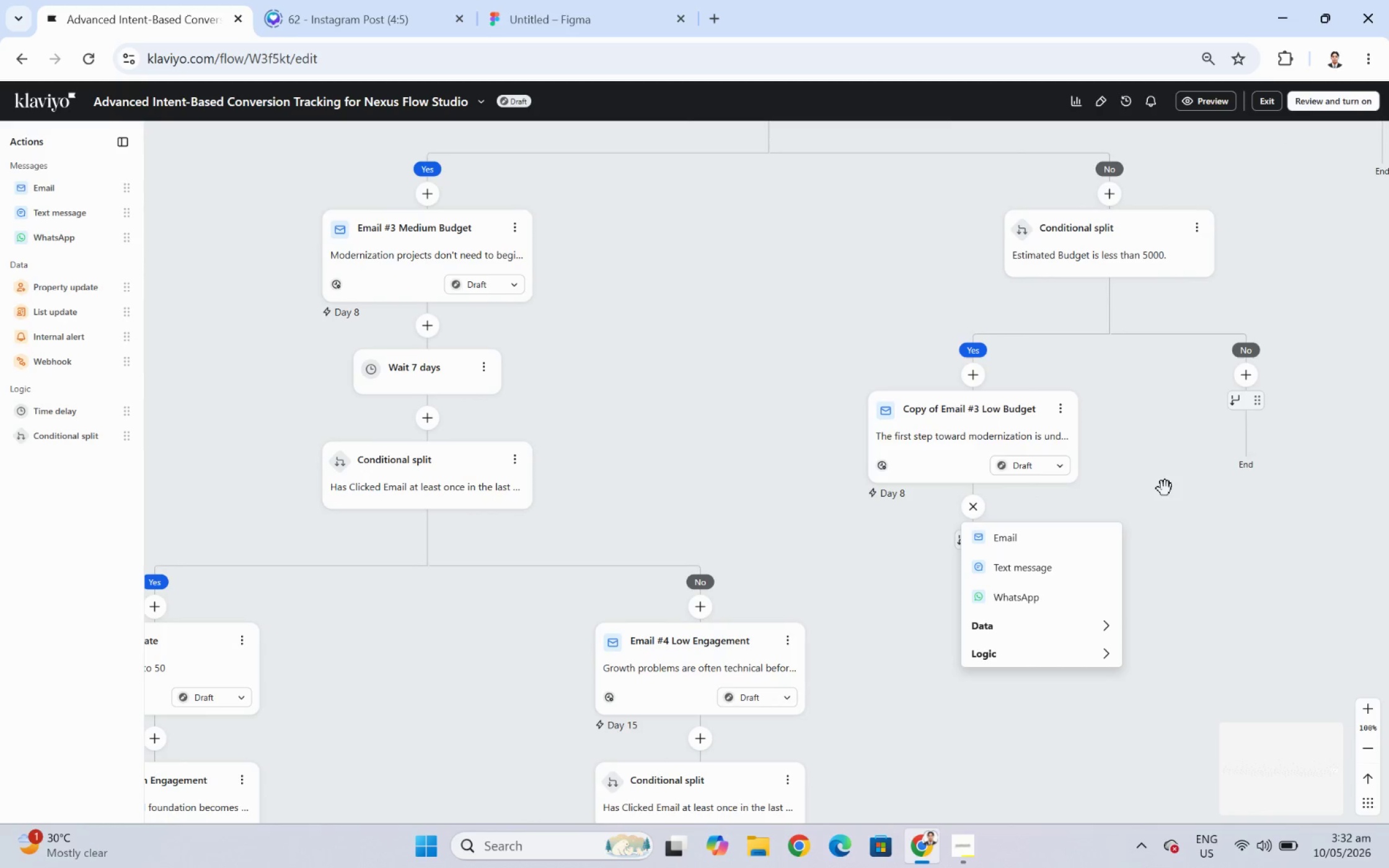 
left_click([983, 416])
 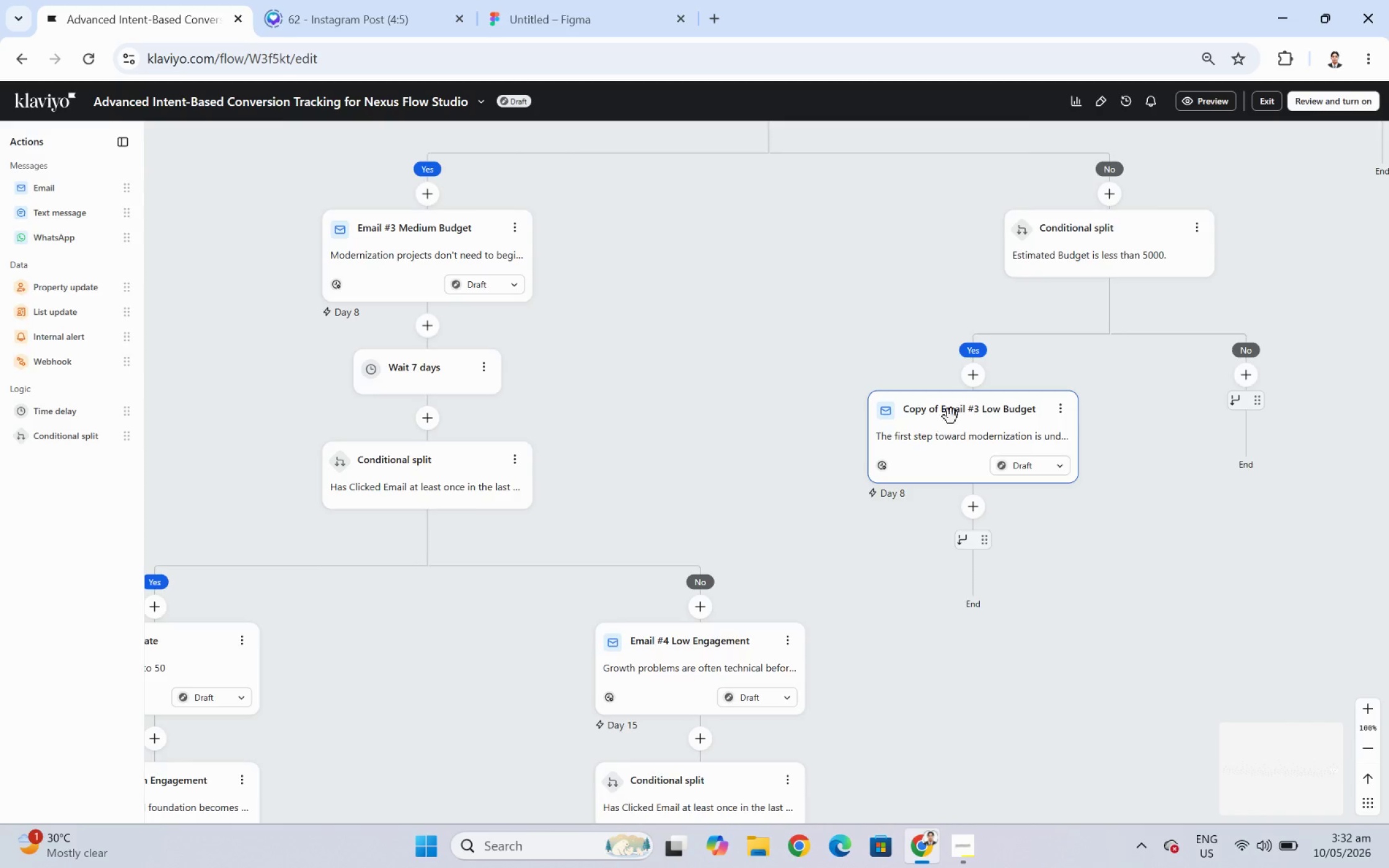 
left_click([957, 416])
 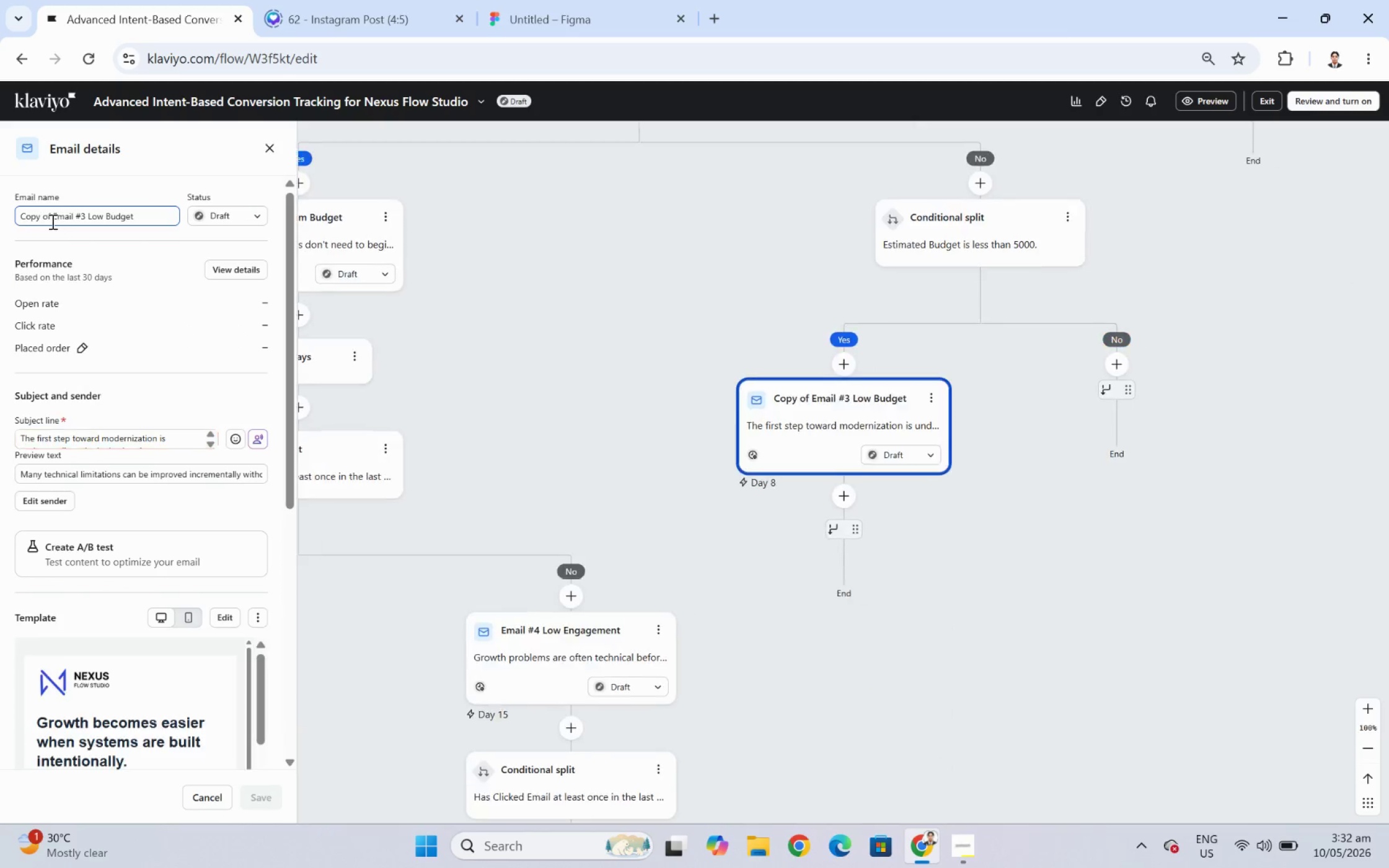 
left_click_drag(start_coordinate=[55, 219], to_coordinate=[20, 219])
 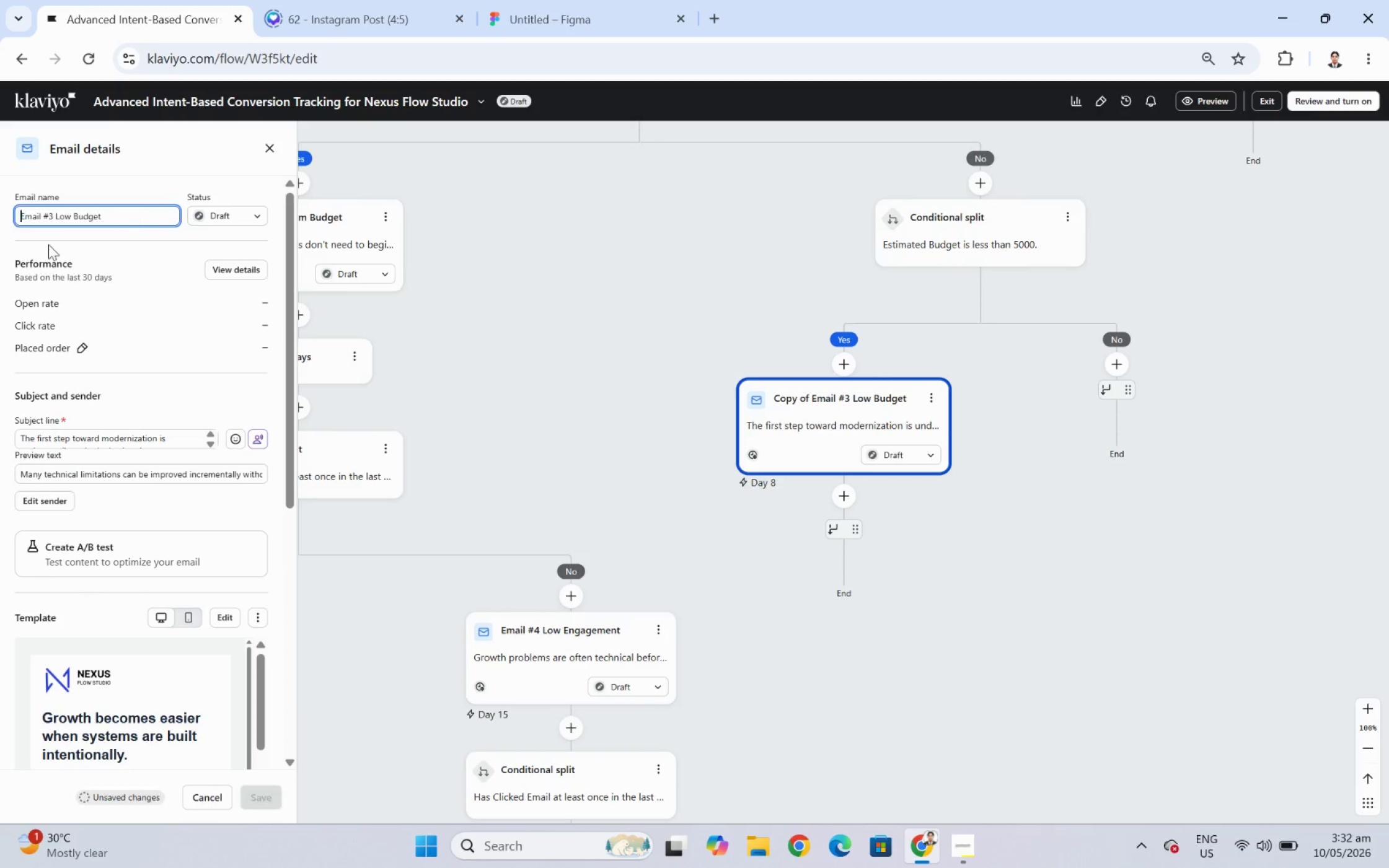 
key(Backspace)
 